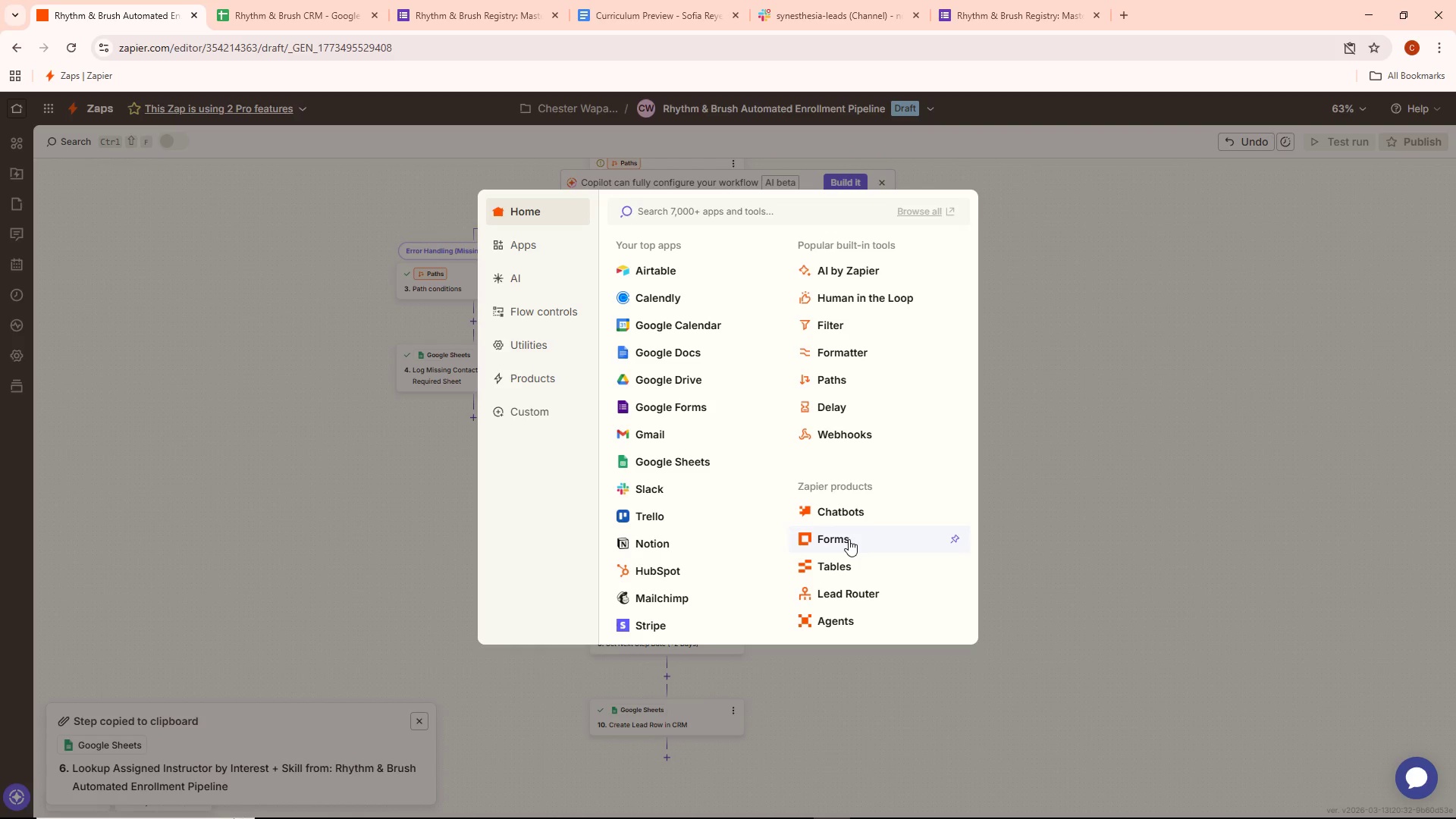 
left_click([682, 459])
 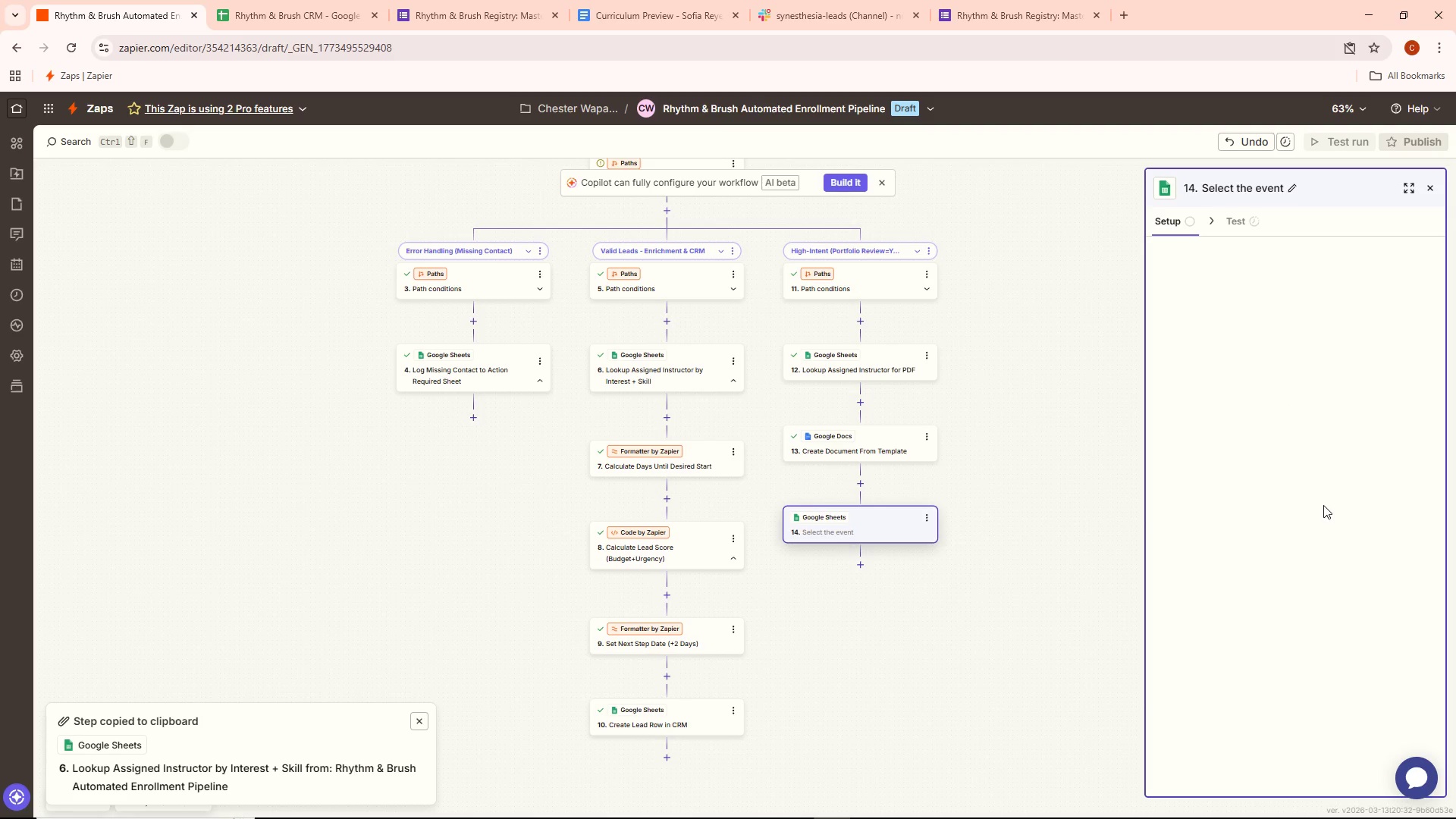 
mouse_move([1278, 526])
 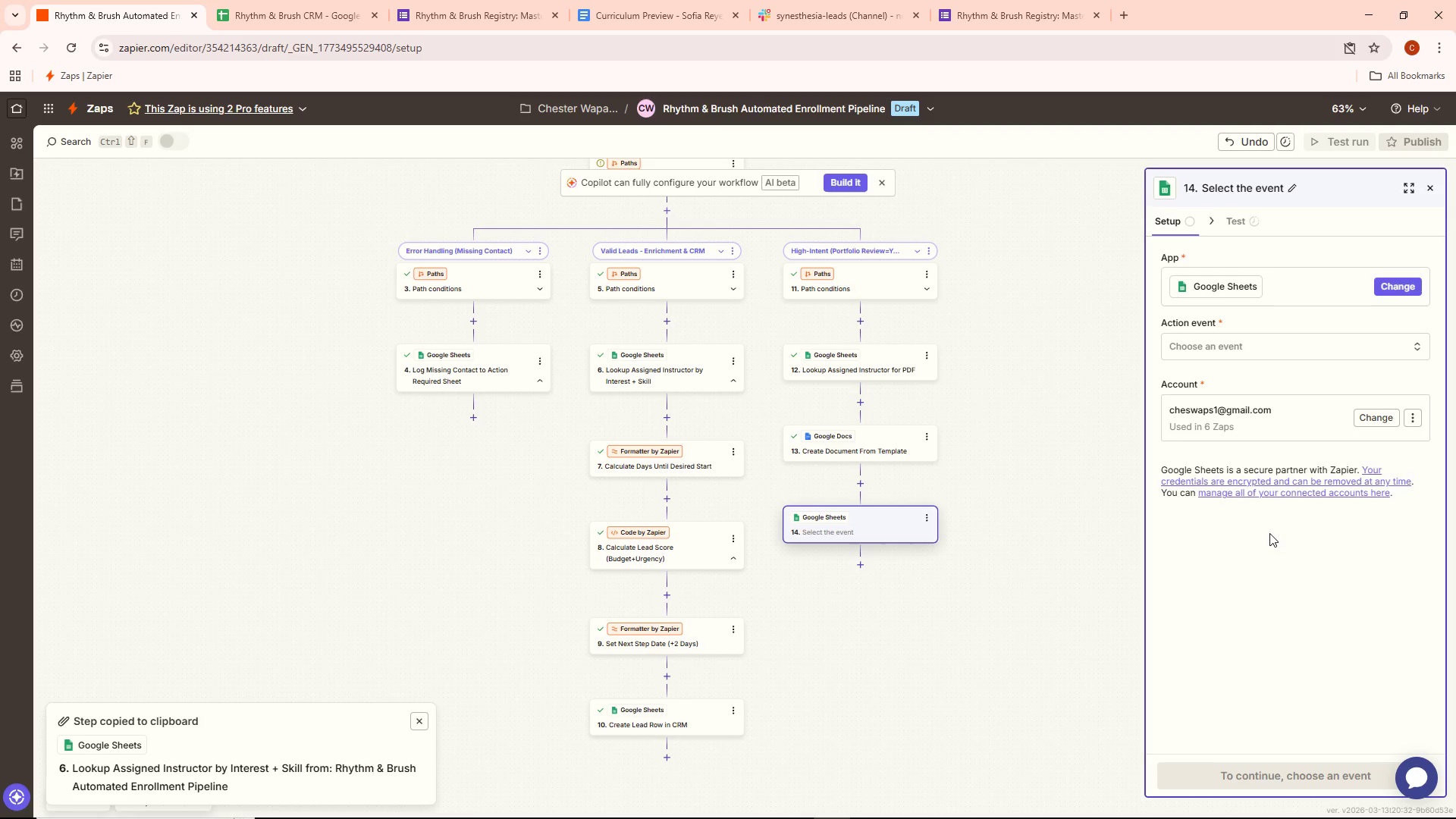 
wait(6.53)
 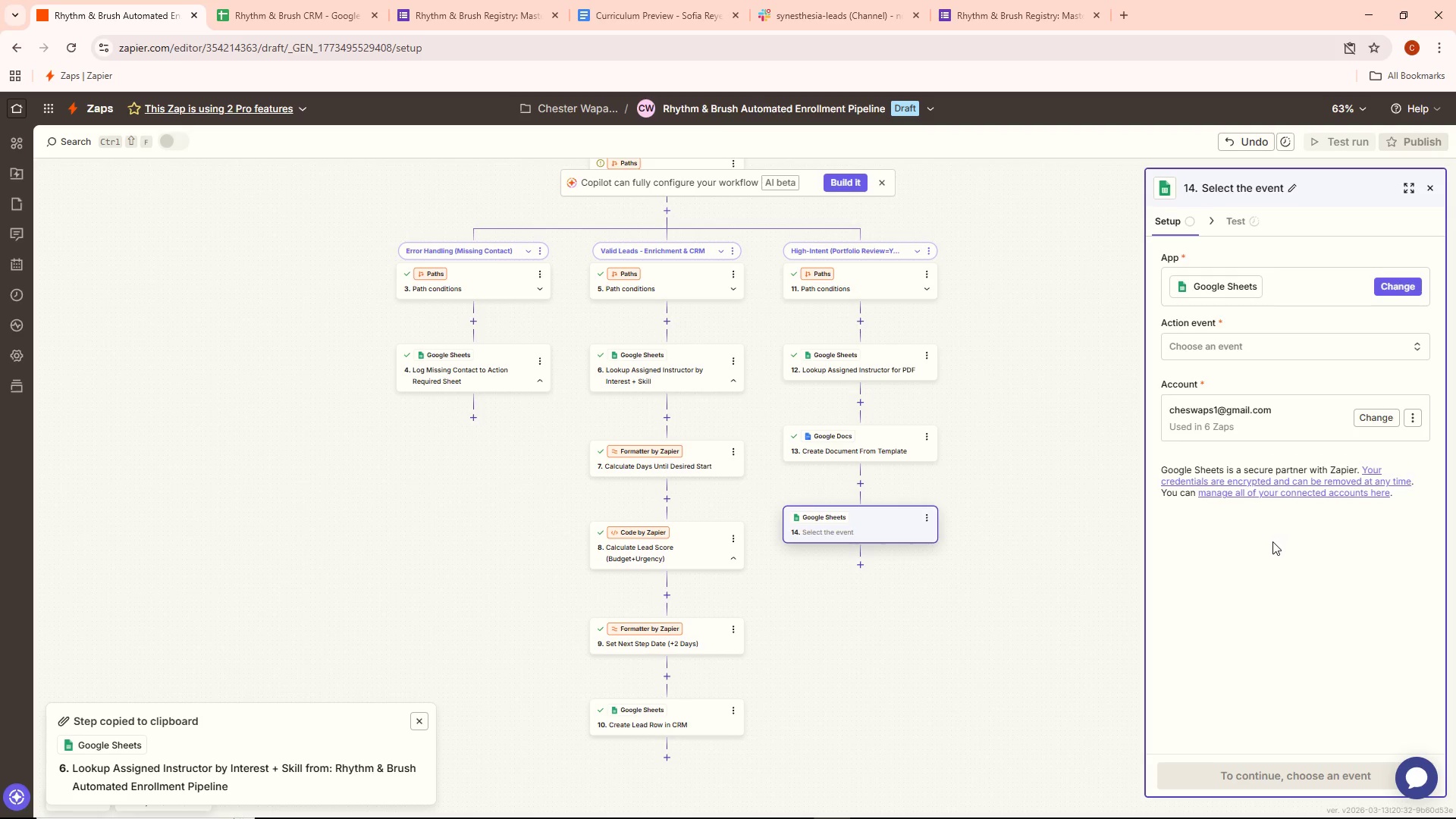 
left_click([1260, 346])
 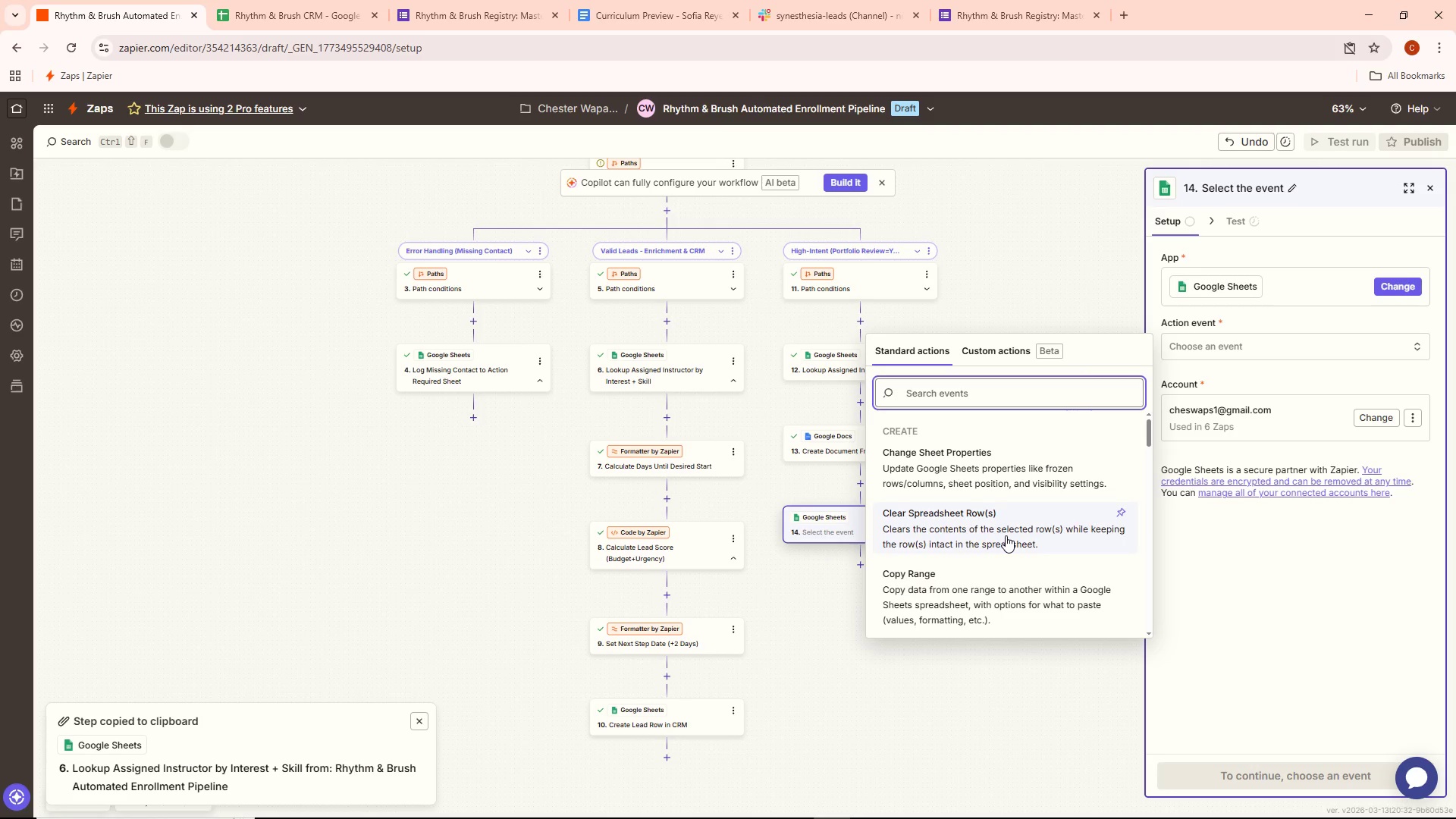 
wait(6.97)
 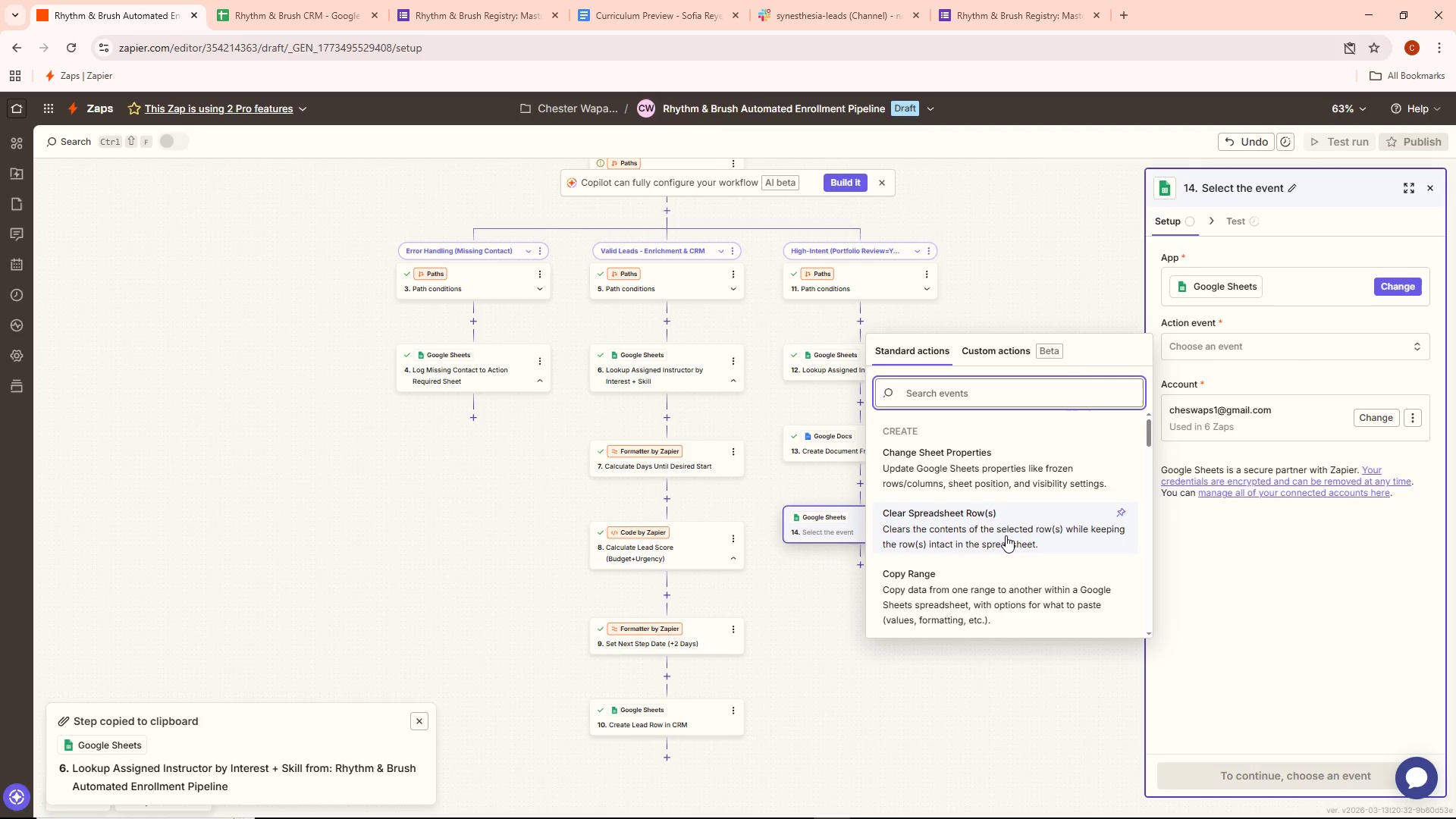 
scroll: coordinate [981, 488], scroll_direction: down, amount: 3.0
 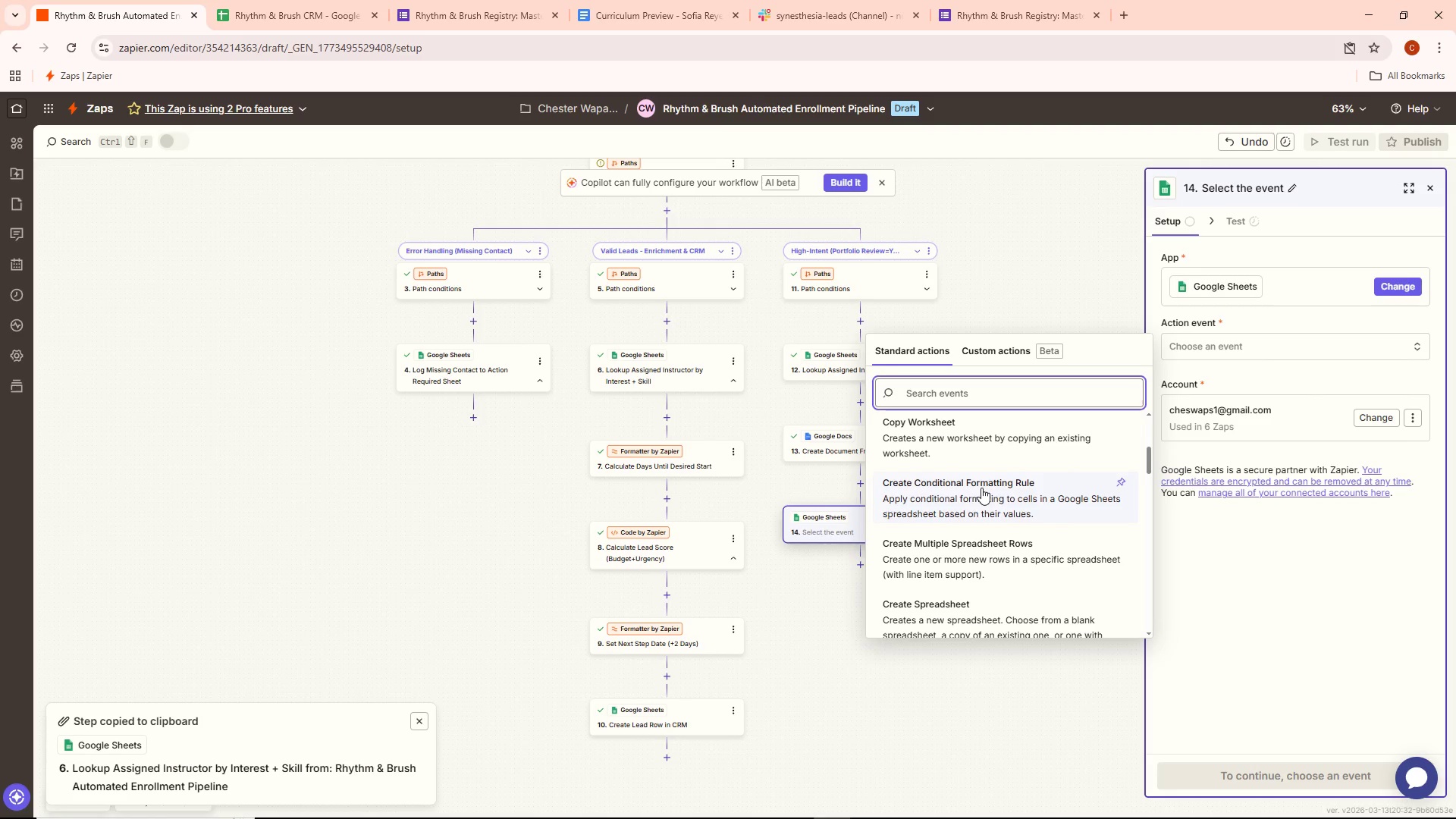 
wait(8.29)
 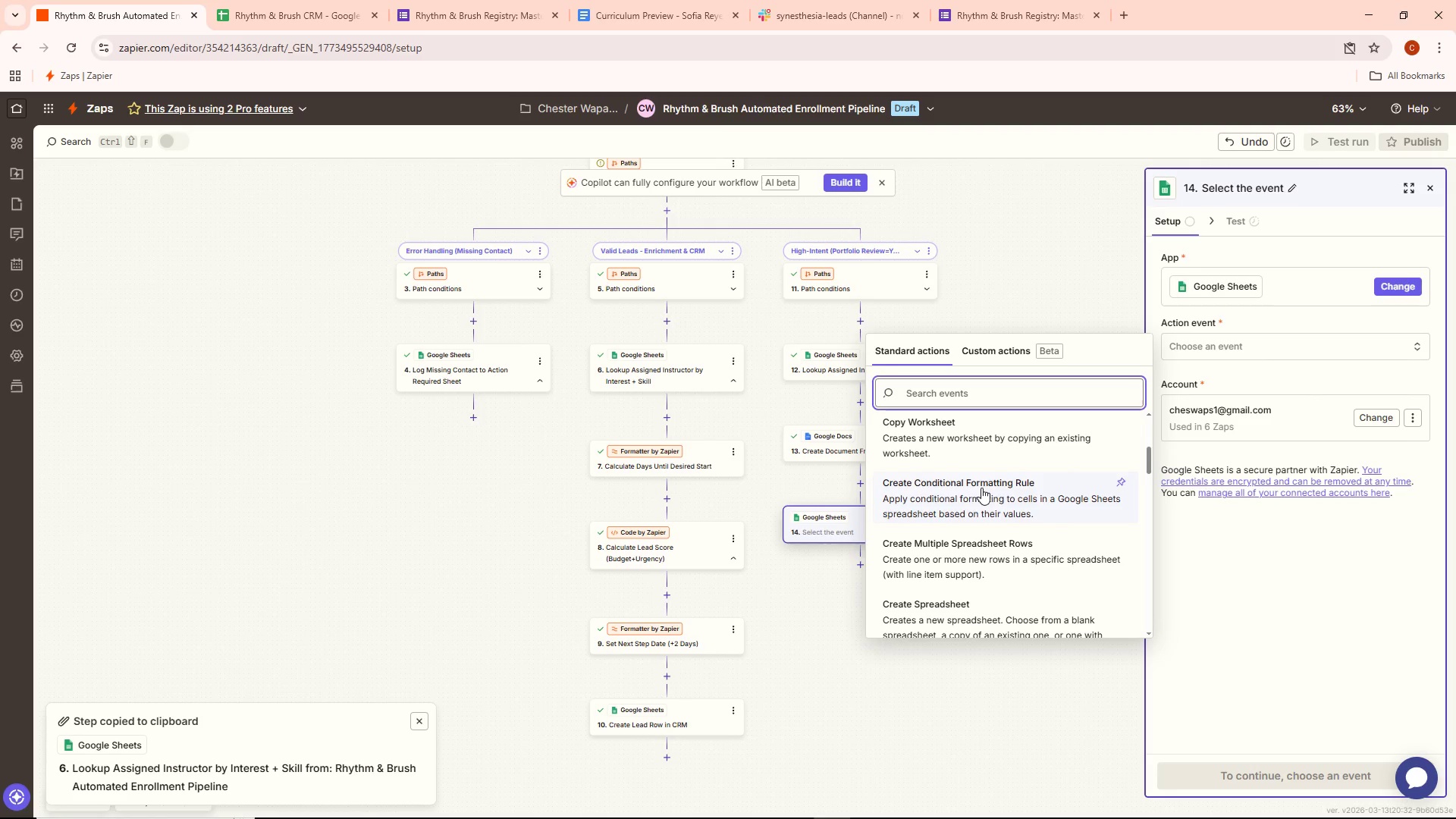 
scroll: coordinate [1005, 494], scroll_direction: up, amount: 3.0
 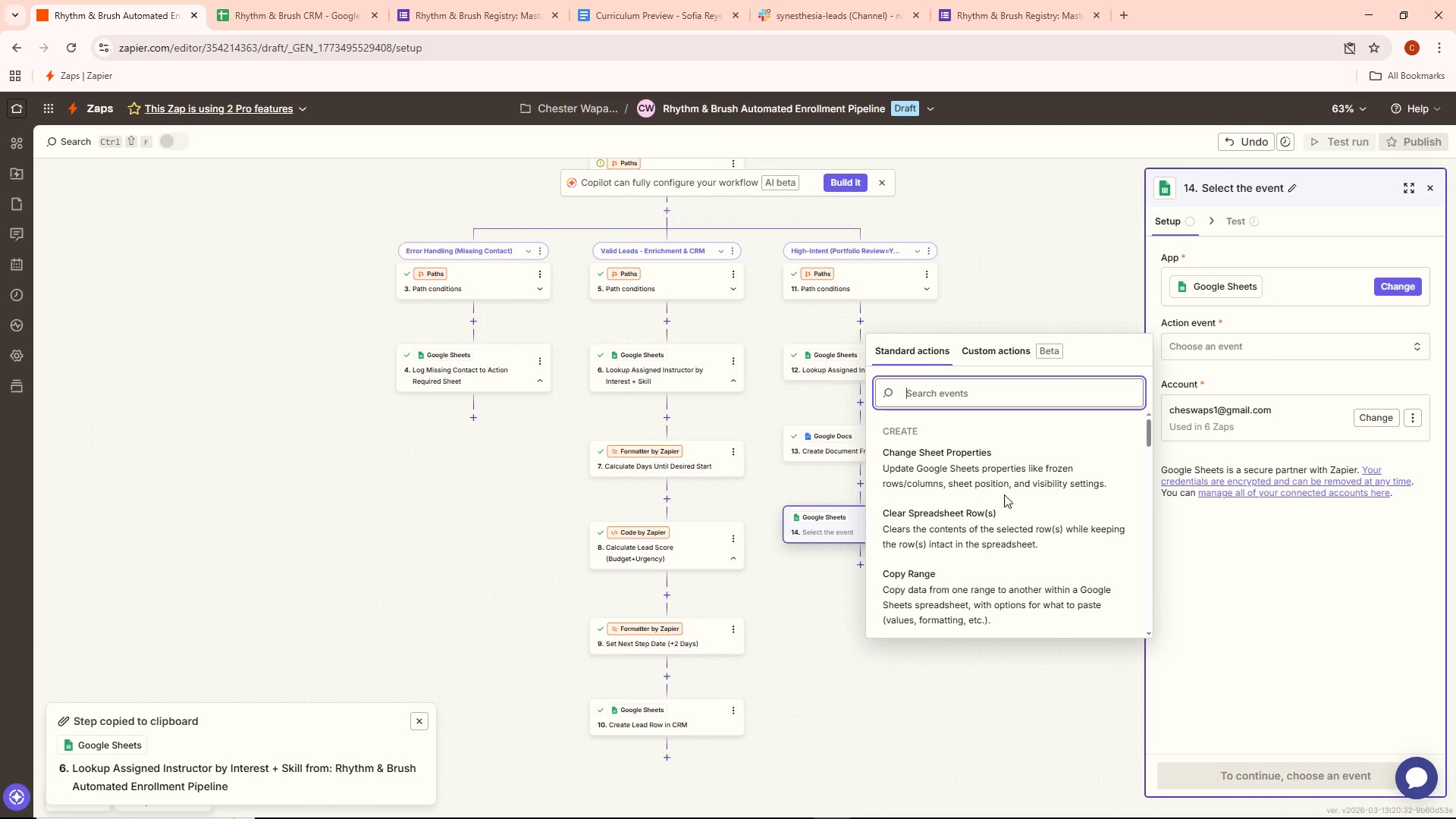 
scroll: coordinate [1013, 500], scroll_direction: down, amount: 8.0
 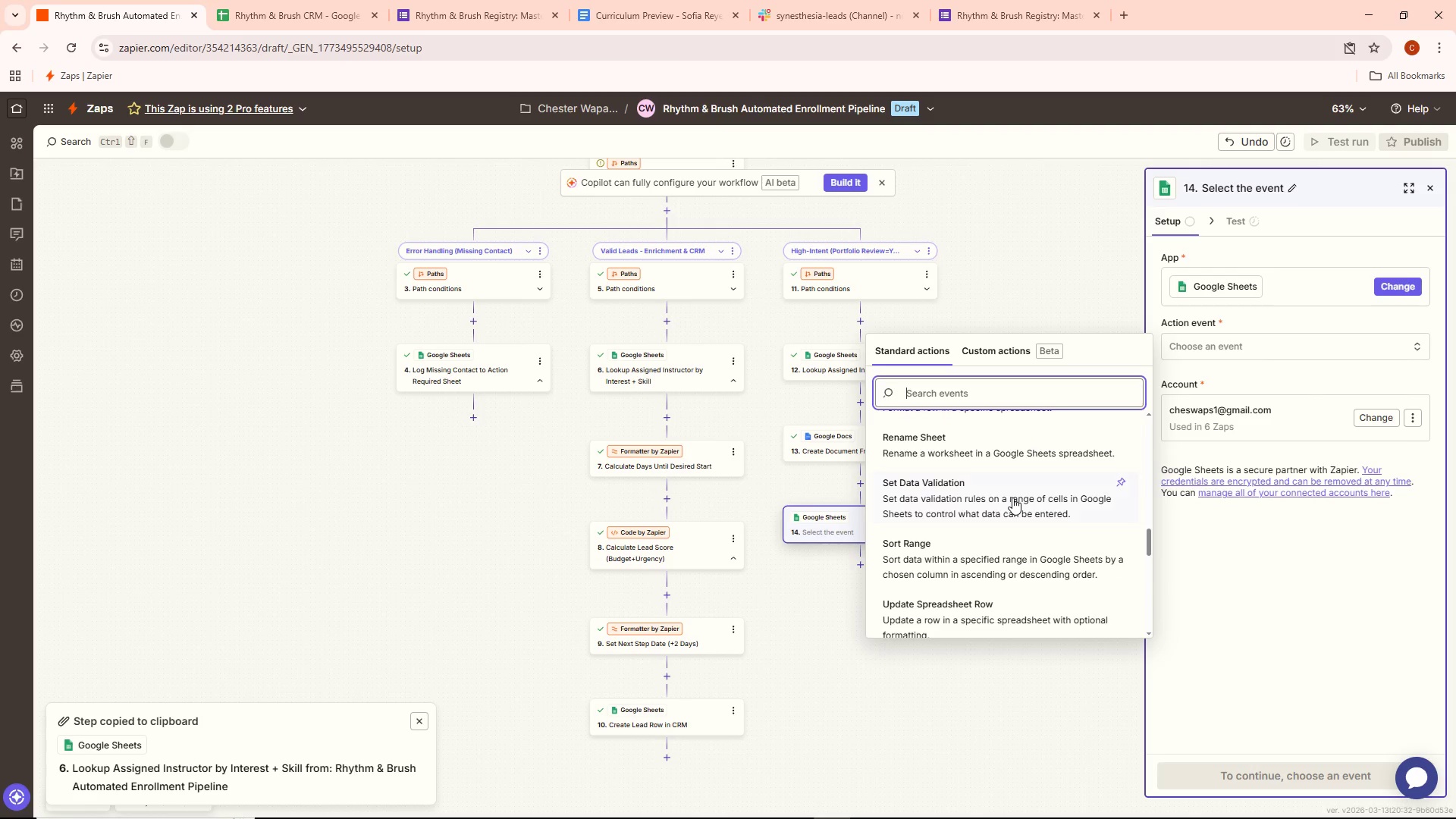 
scroll: coordinate [981, 534], scroll_direction: down, amount: 5.0
 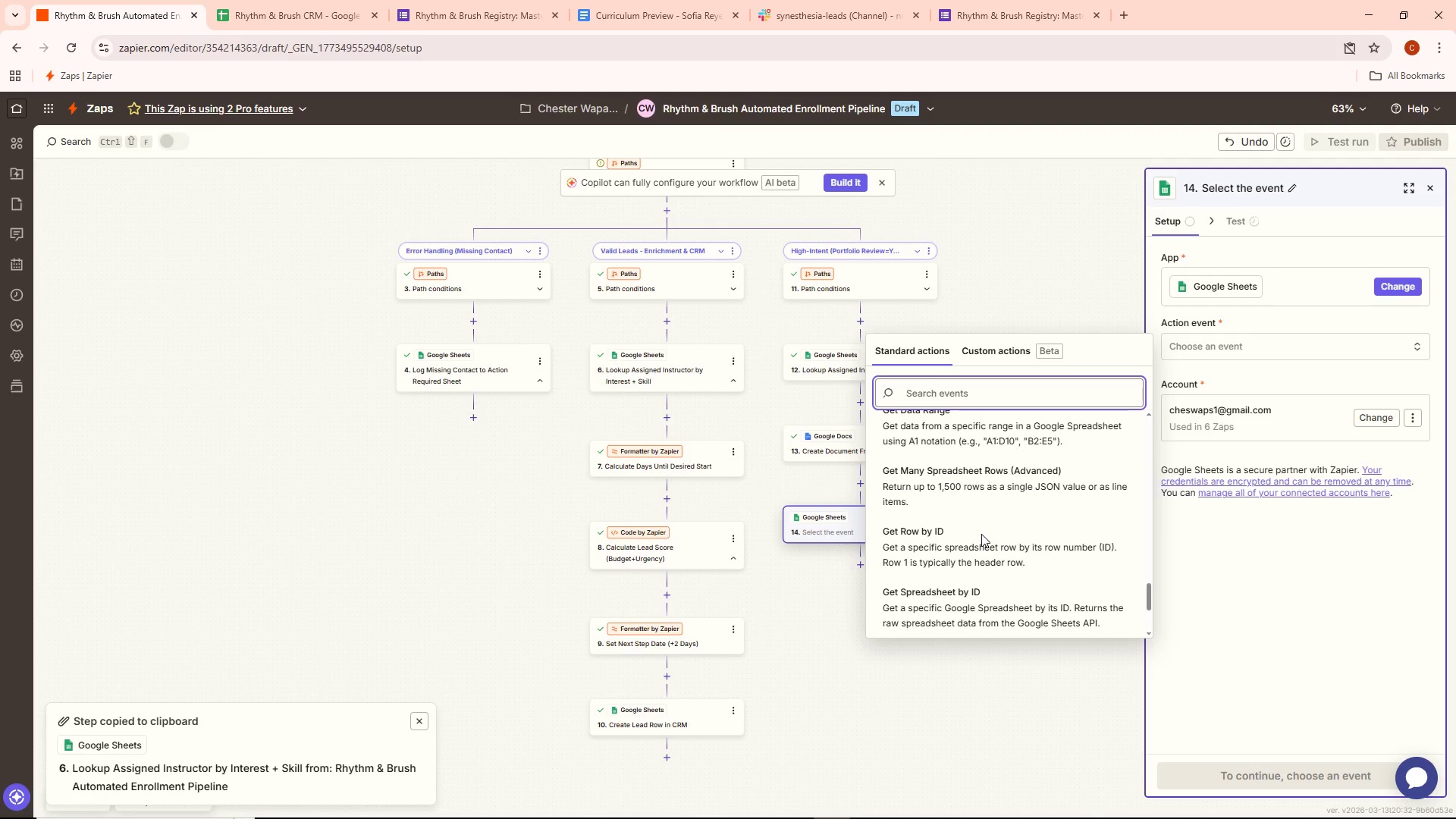 
scroll: coordinate [981, 533], scroll_direction: up, amount: 3.0
 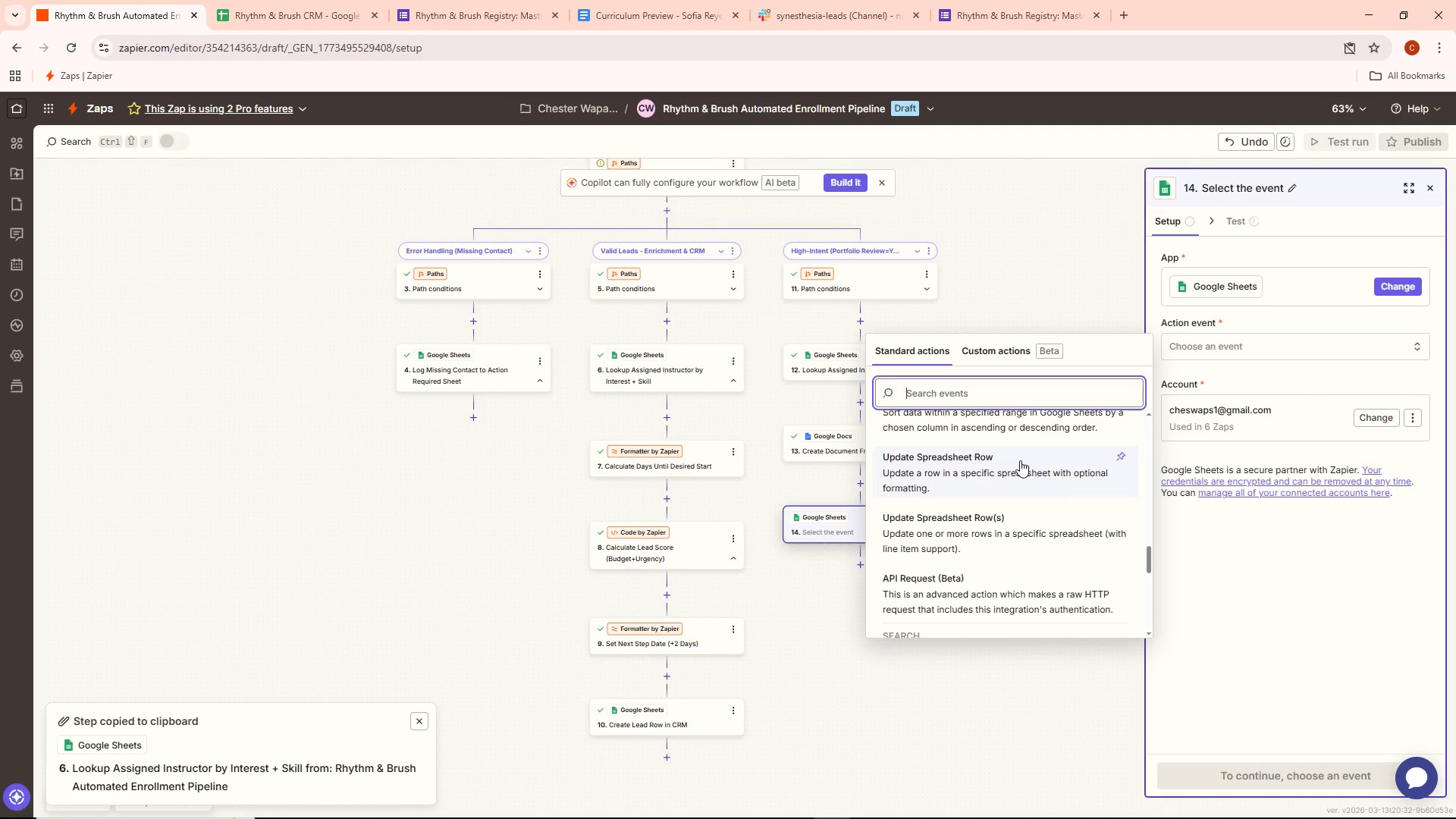 
wait(35.99)
 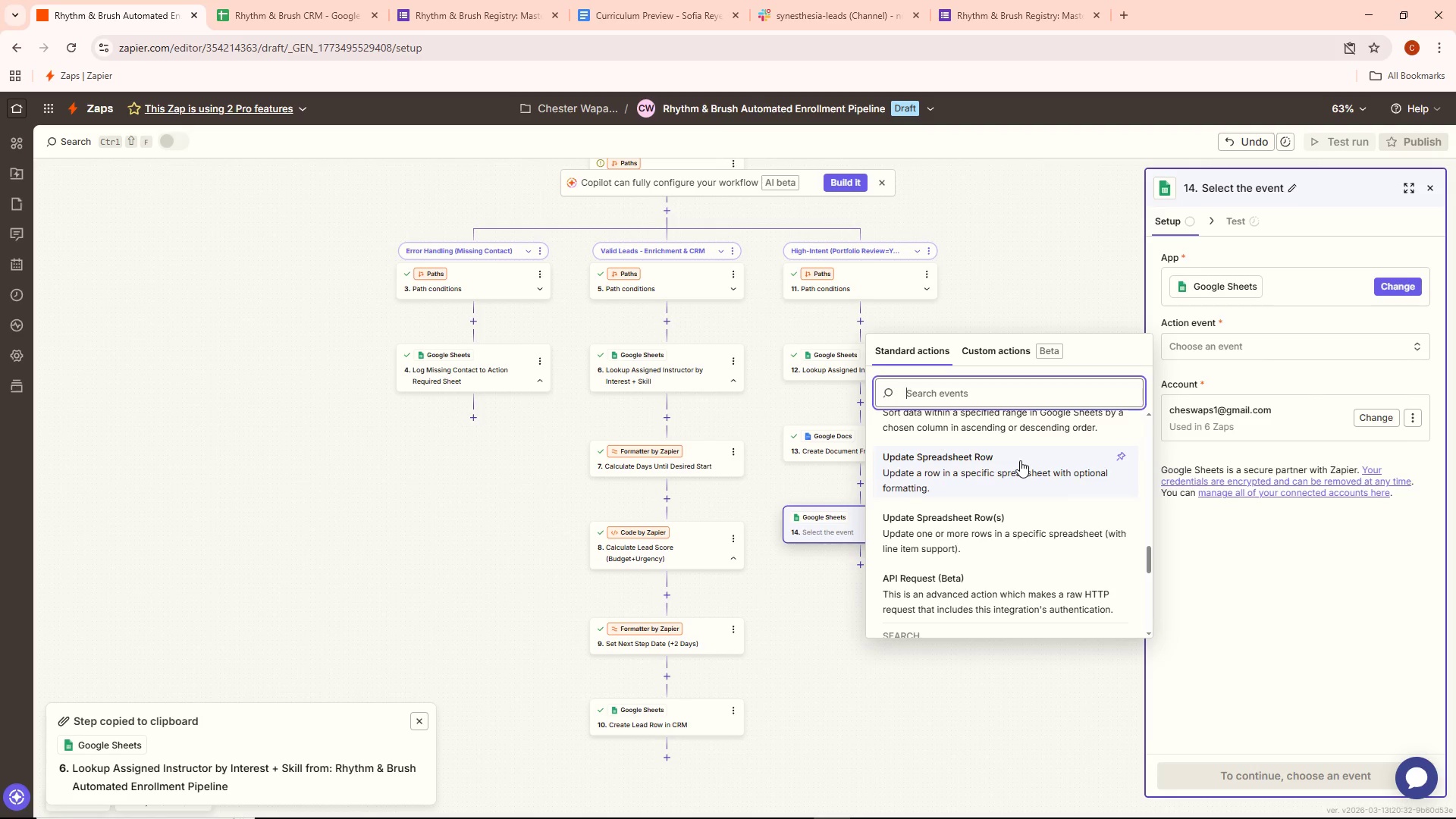 
left_click([1007, 463])
 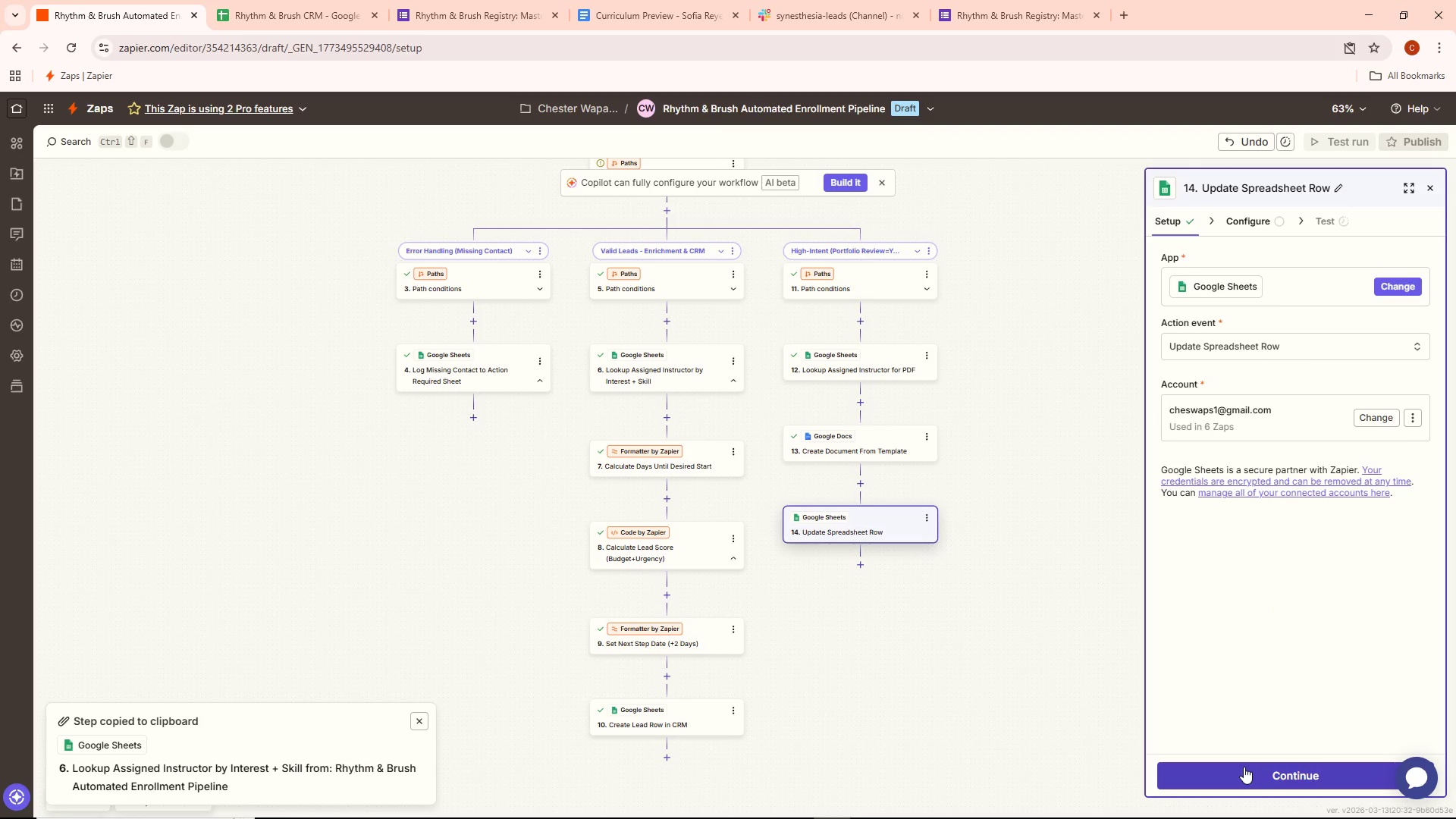 
left_click([1244, 767])
 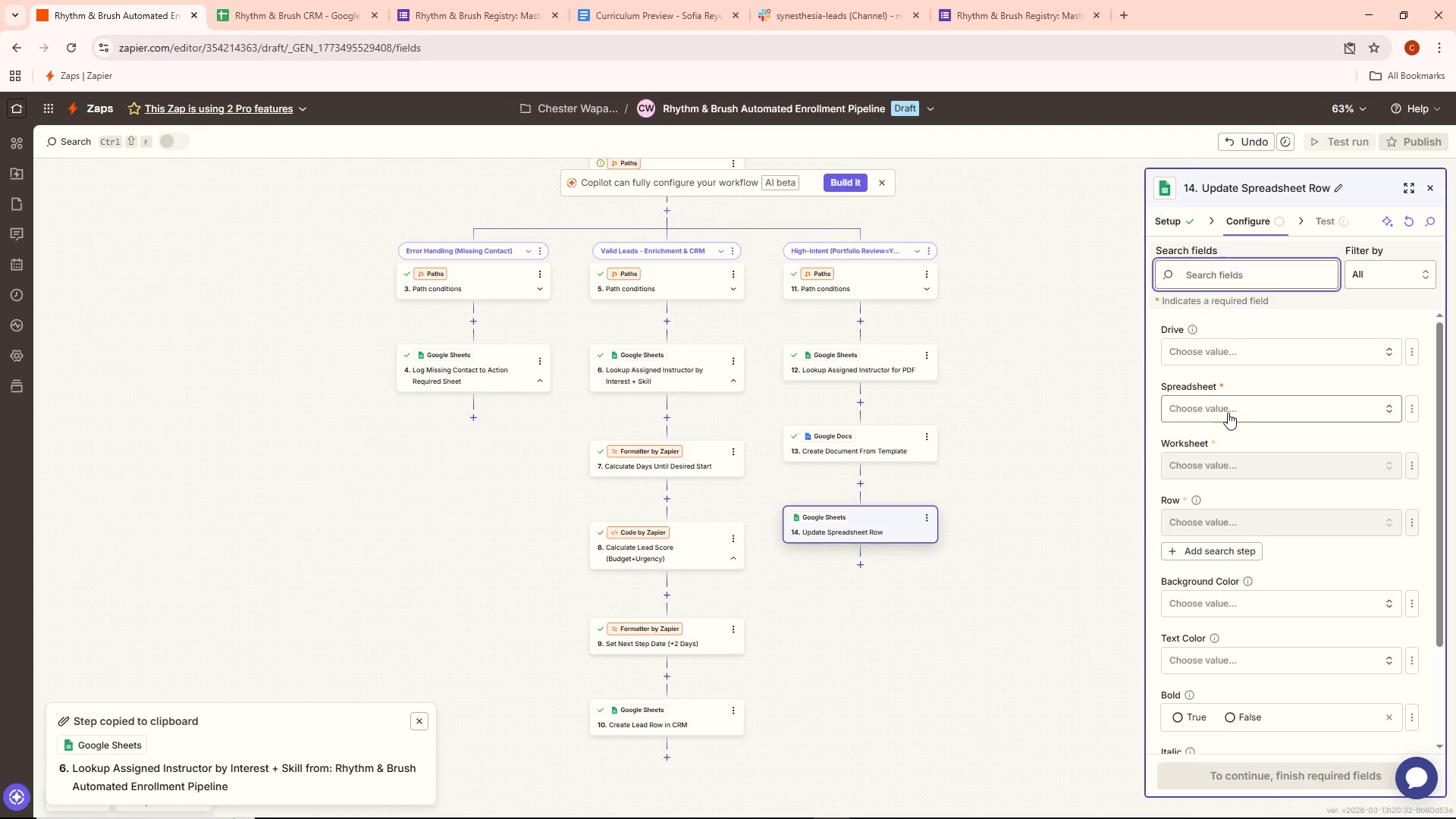 
left_click([1225, 352])
 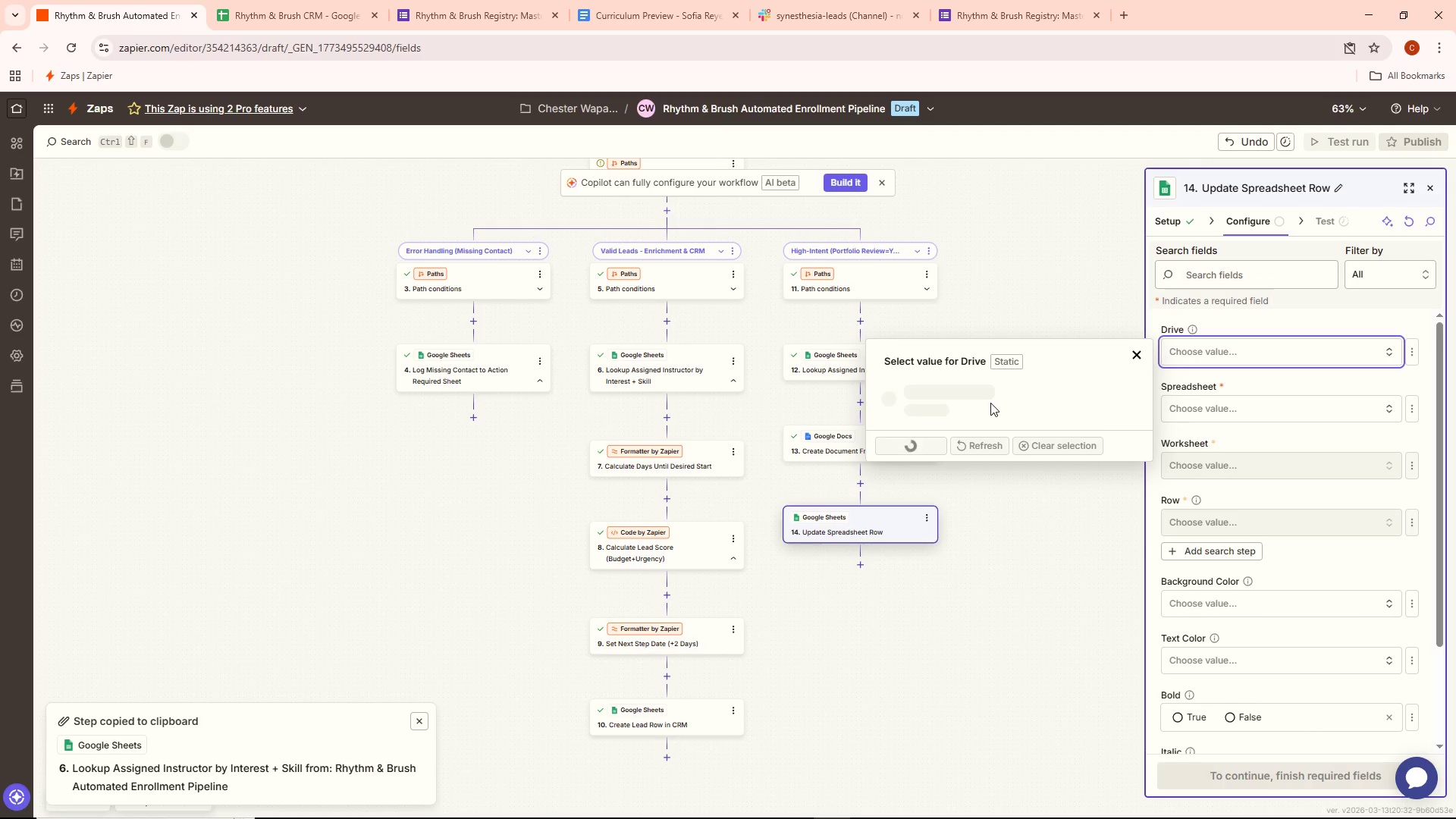 
left_click([983, 401])
 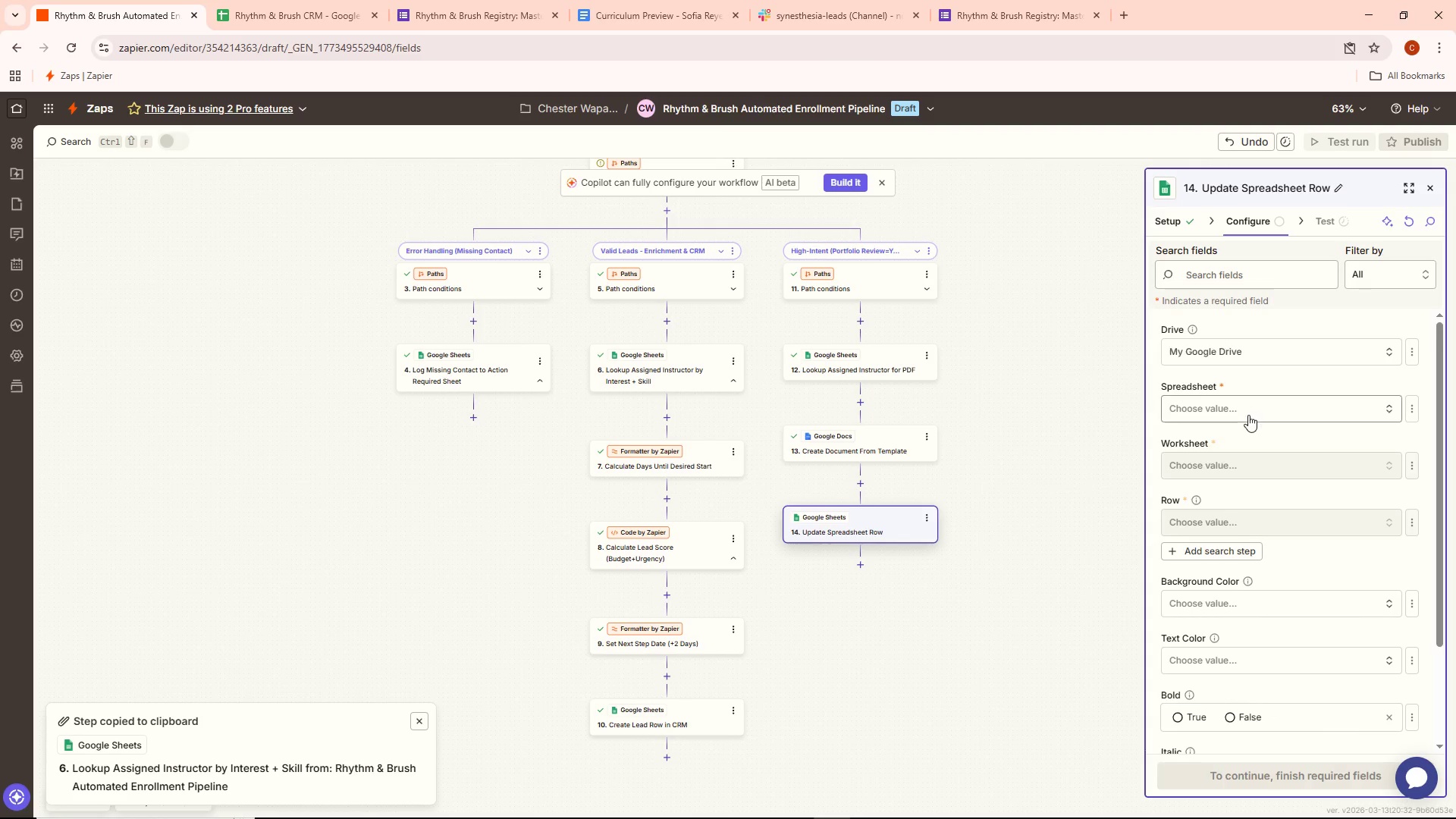 
left_click([1247, 415])
 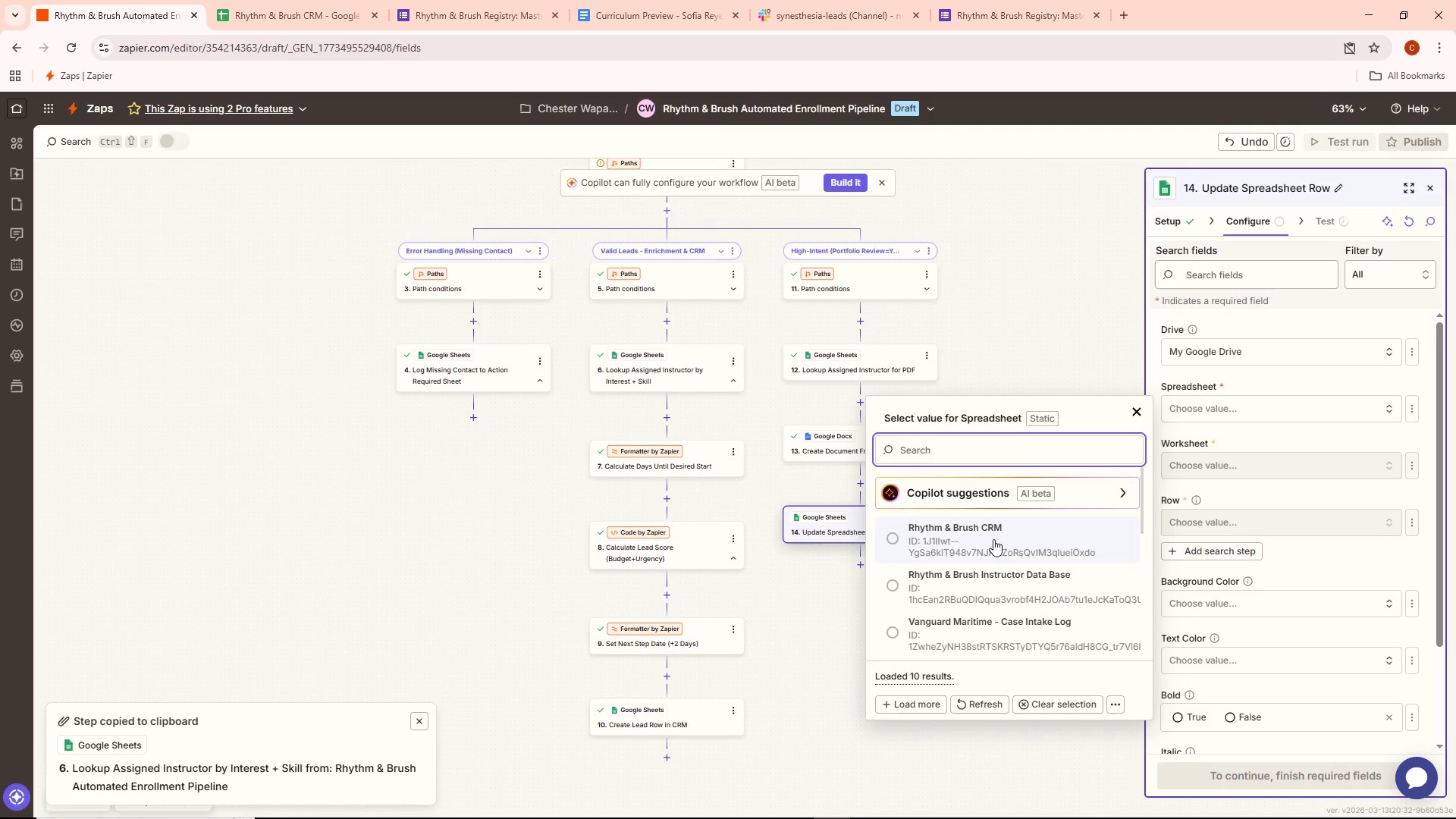 
left_click([993, 539])
 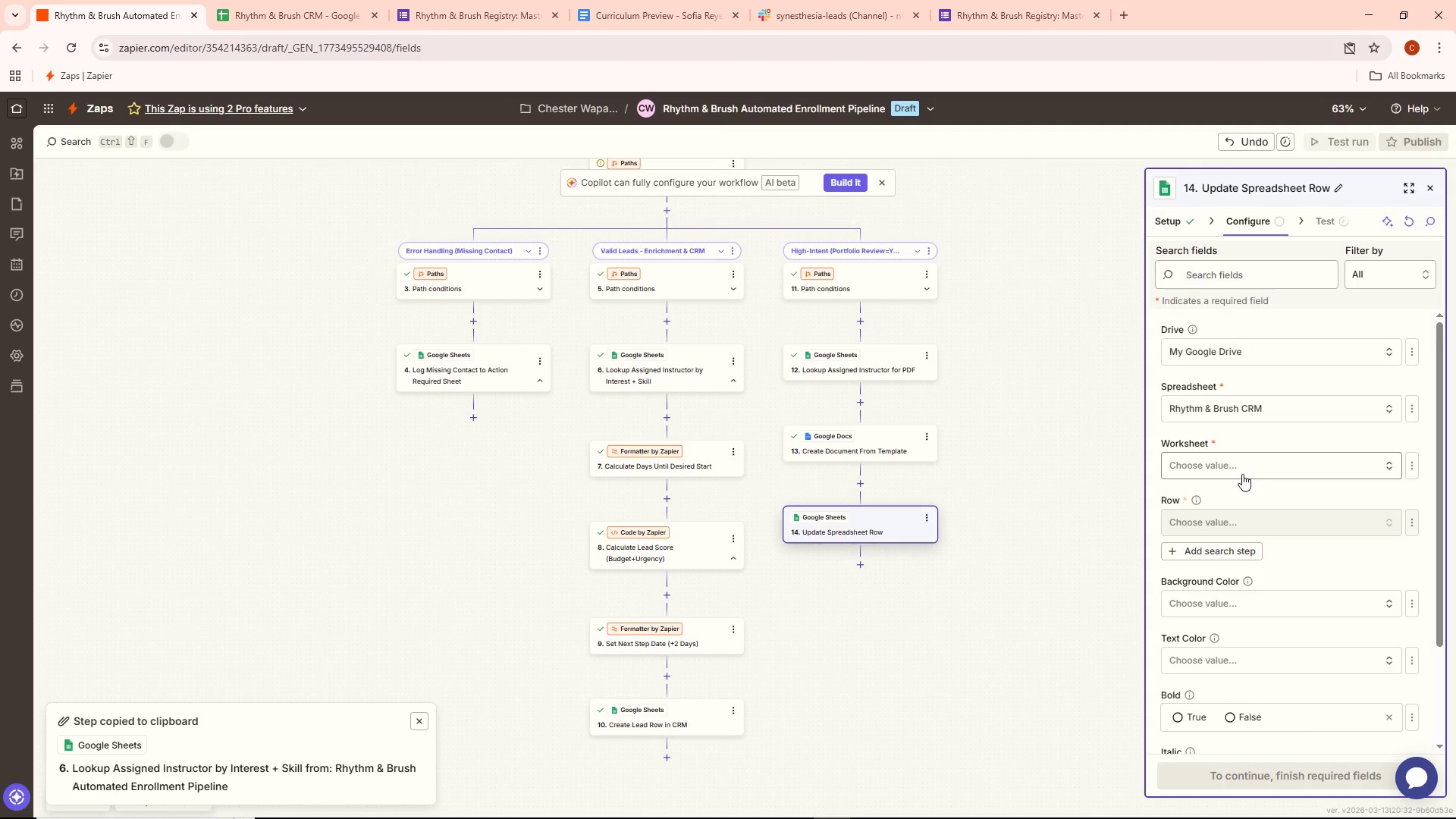 
left_click([1241, 470])
 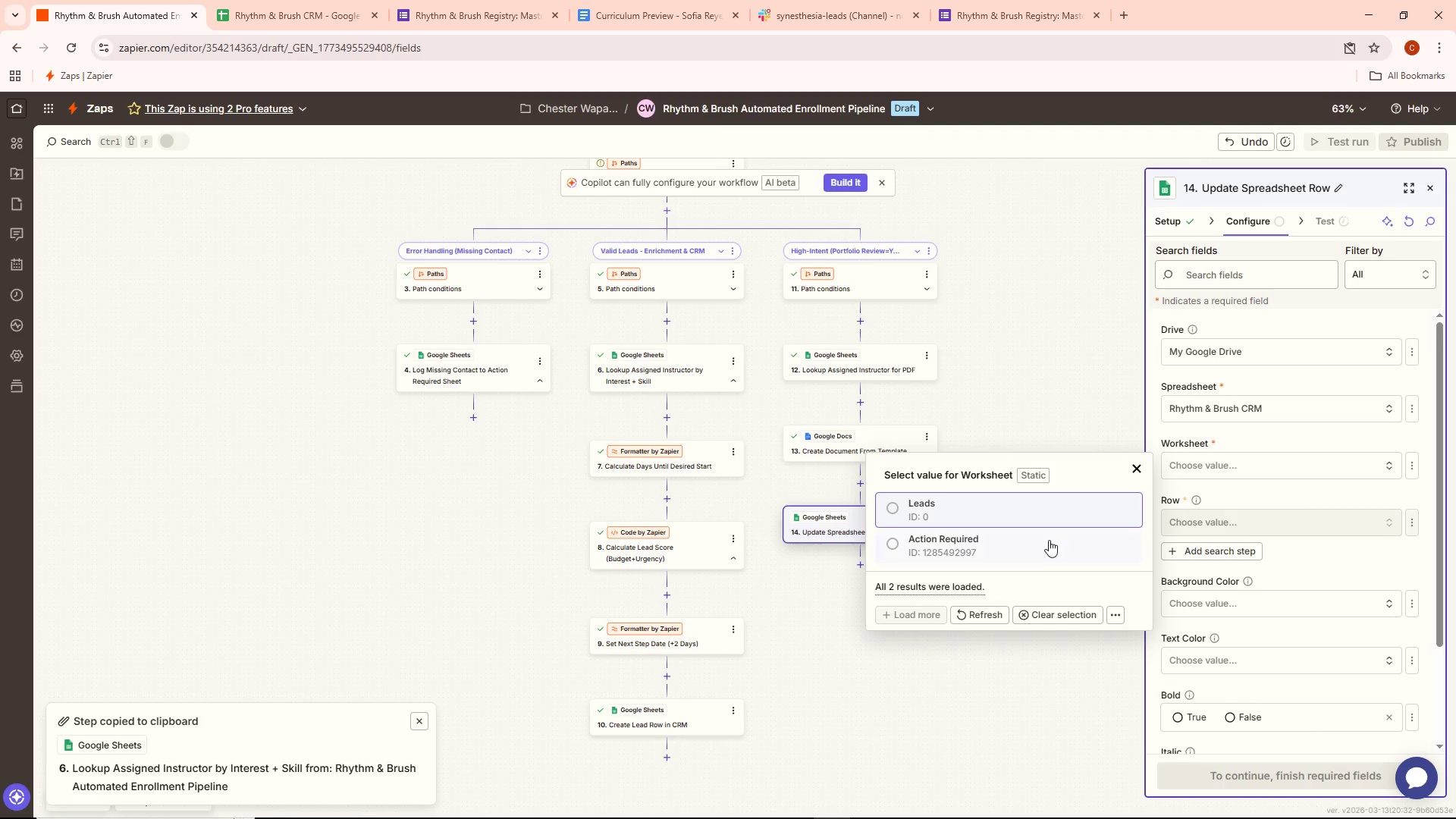 
left_click([987, 510])
 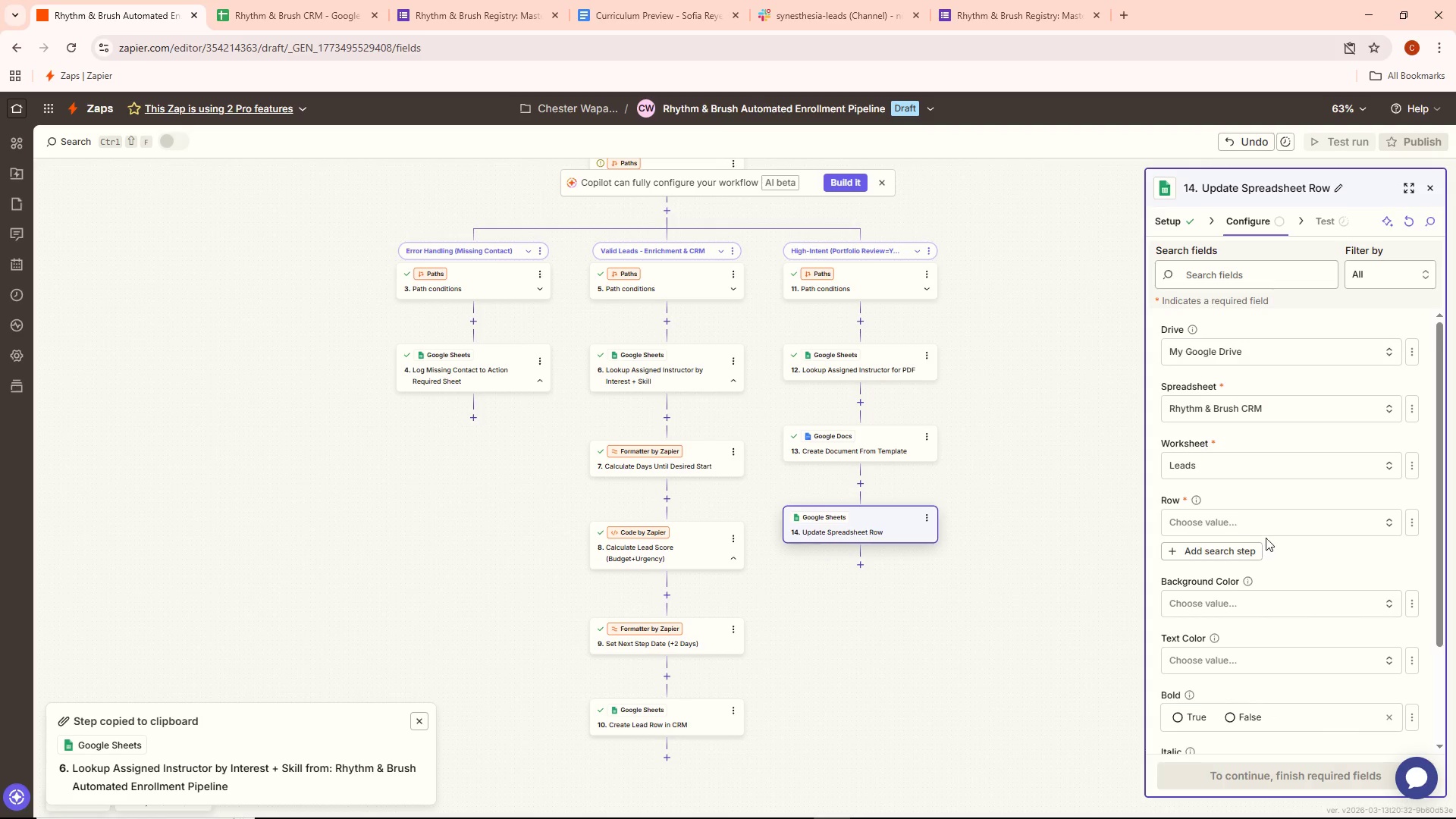 
scroll: coordinate [1272, 531], scroll_direction: down, amount: 4.0
 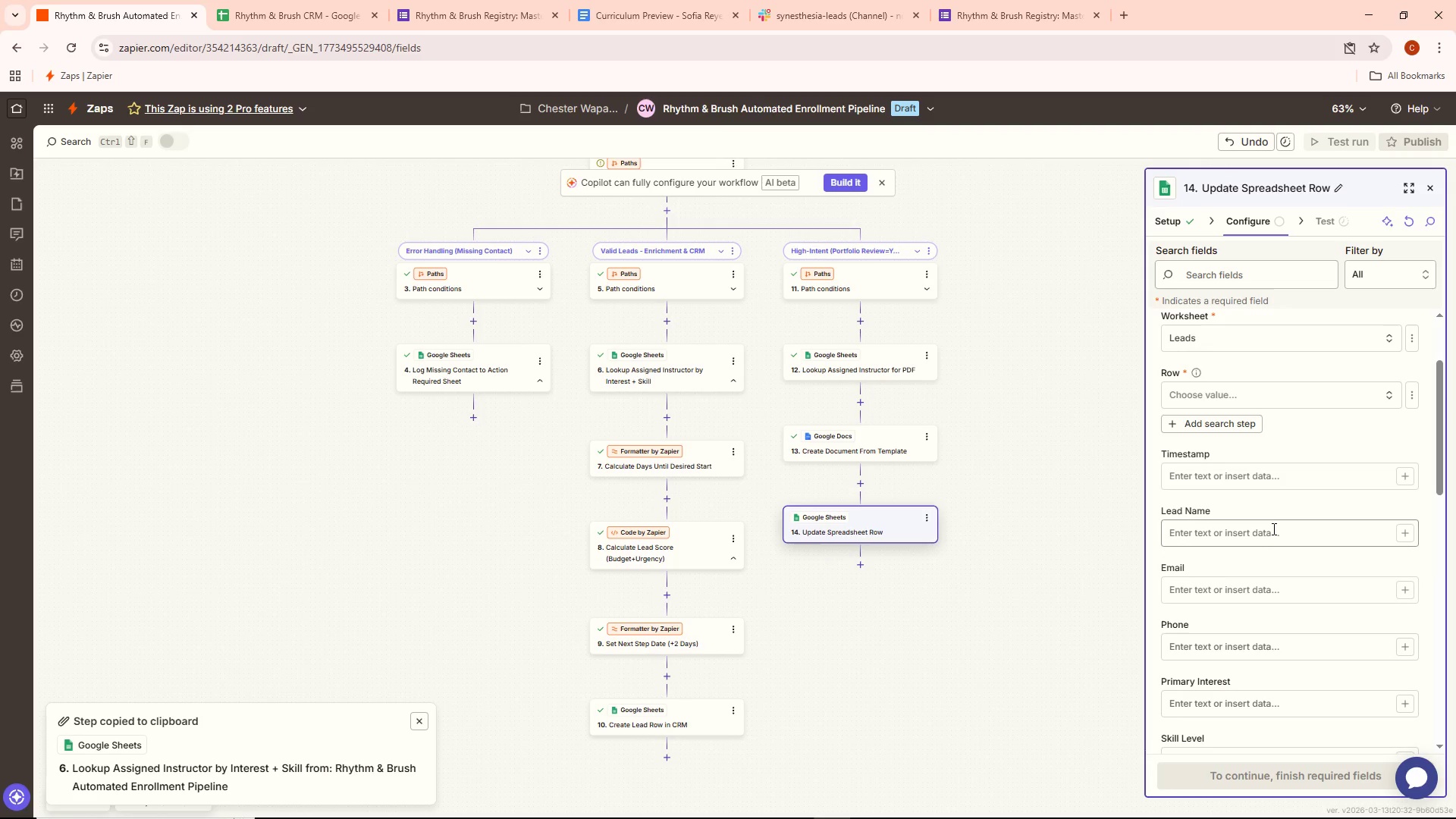 
scroll: coordinate [1272, 517], scroll_direction: up, amount: 2.0
 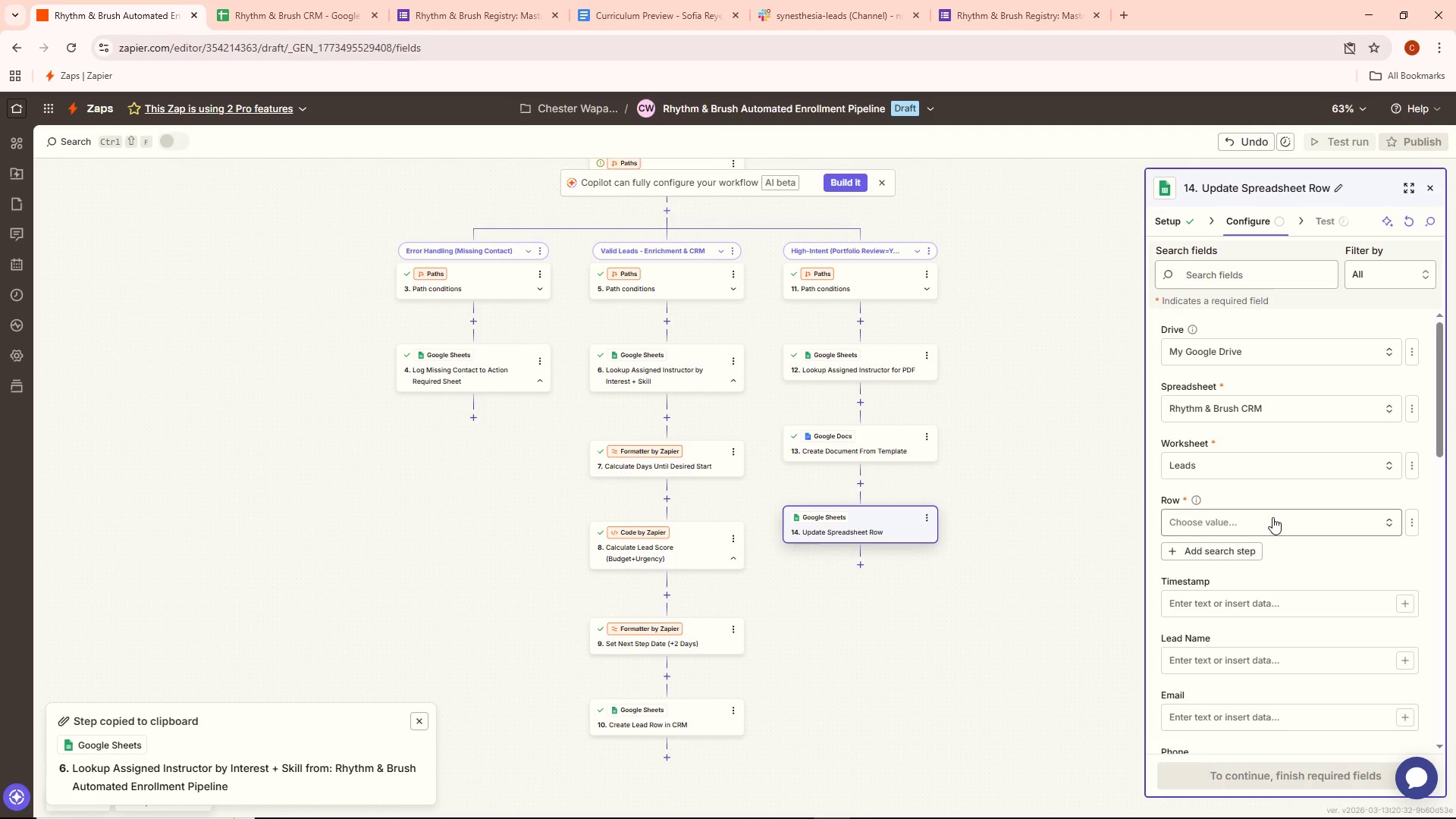 
left_click([1273, 516])
 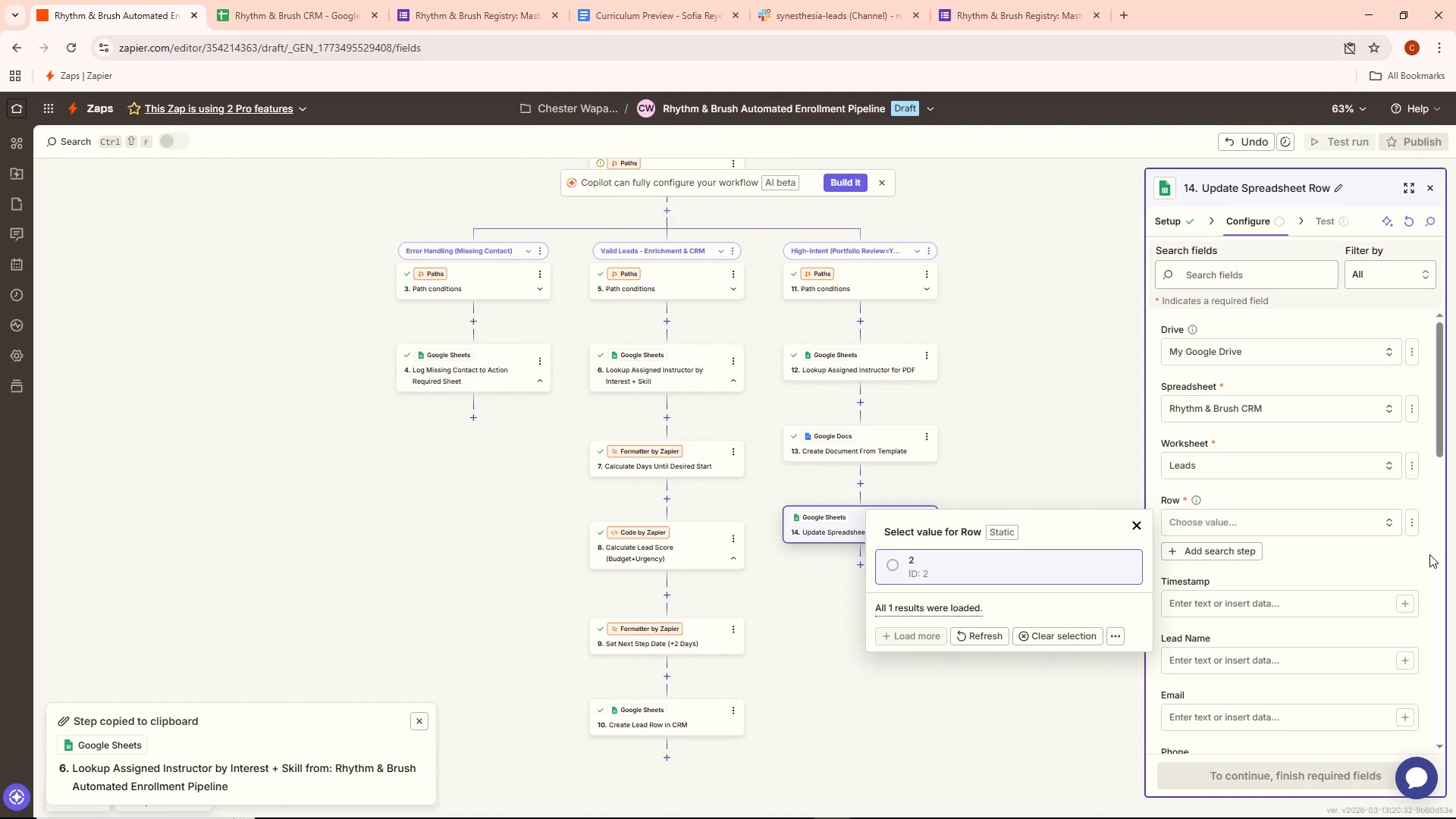 
left_click([1429, 554])
 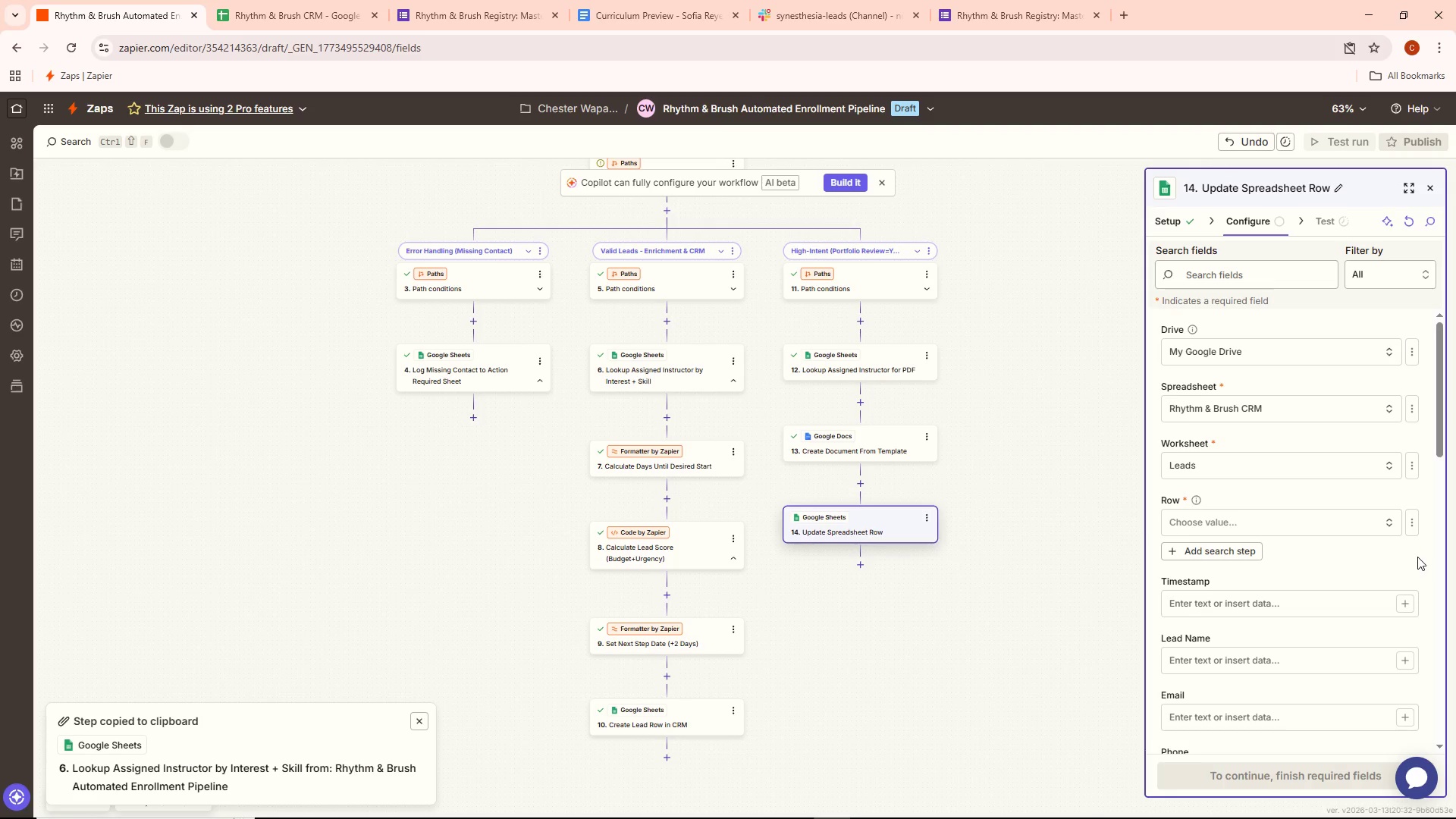 
wait(6.31)
 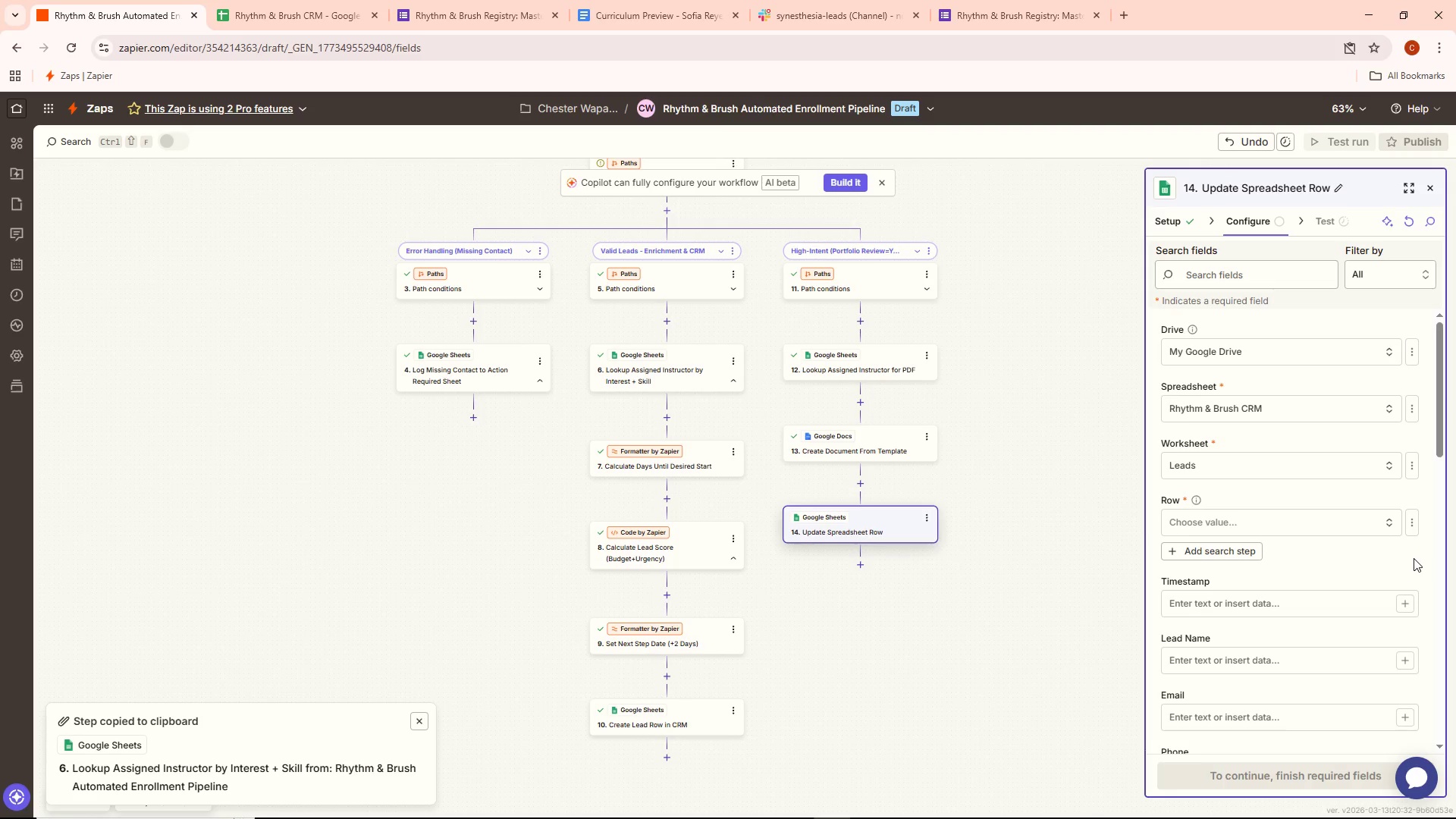 
scroll: coordinate [1417, 562], scroll_direction: down, amount: 1.0
 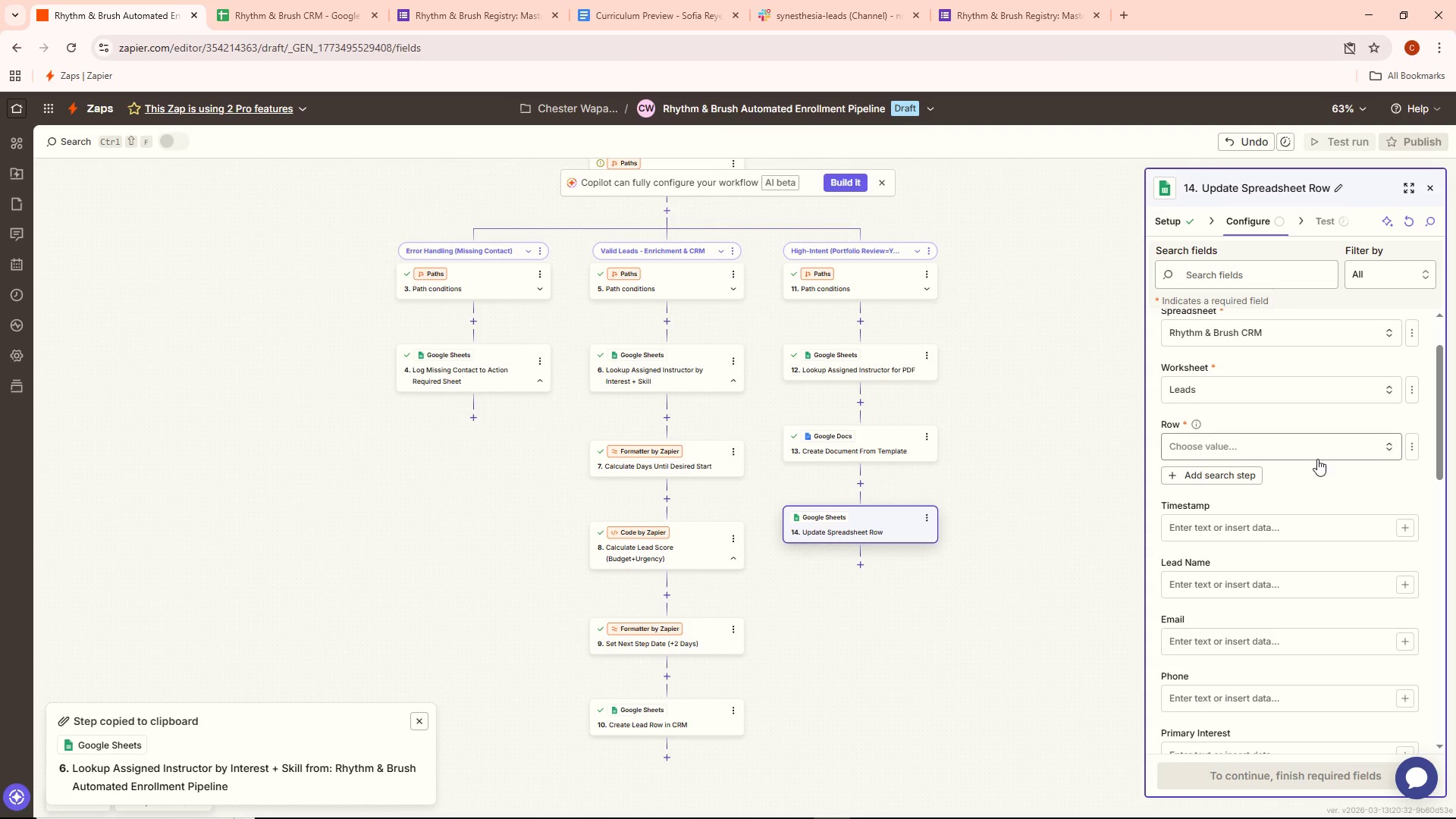 
left_click([1317, 457])
 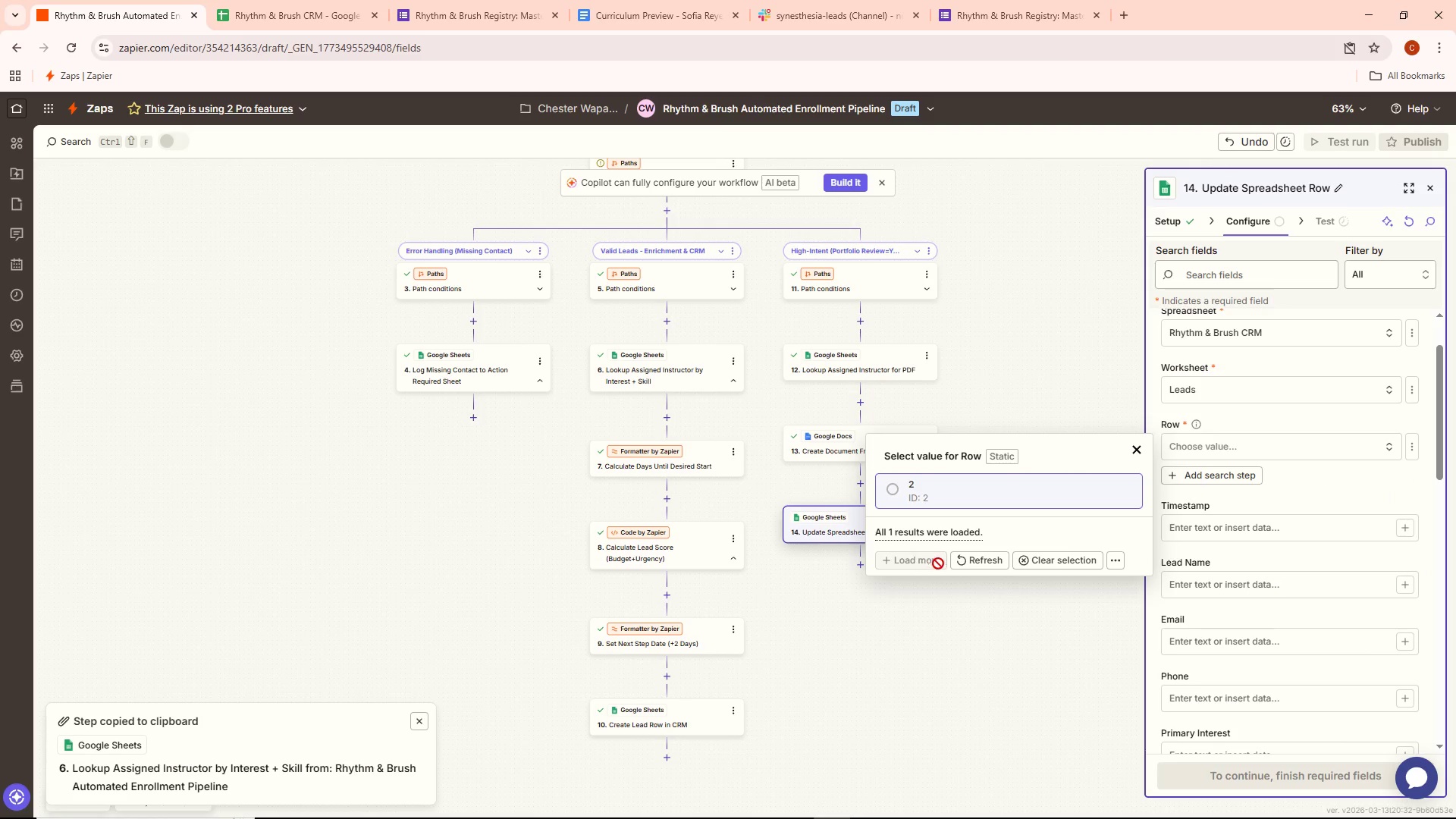 
wait(6.34)
 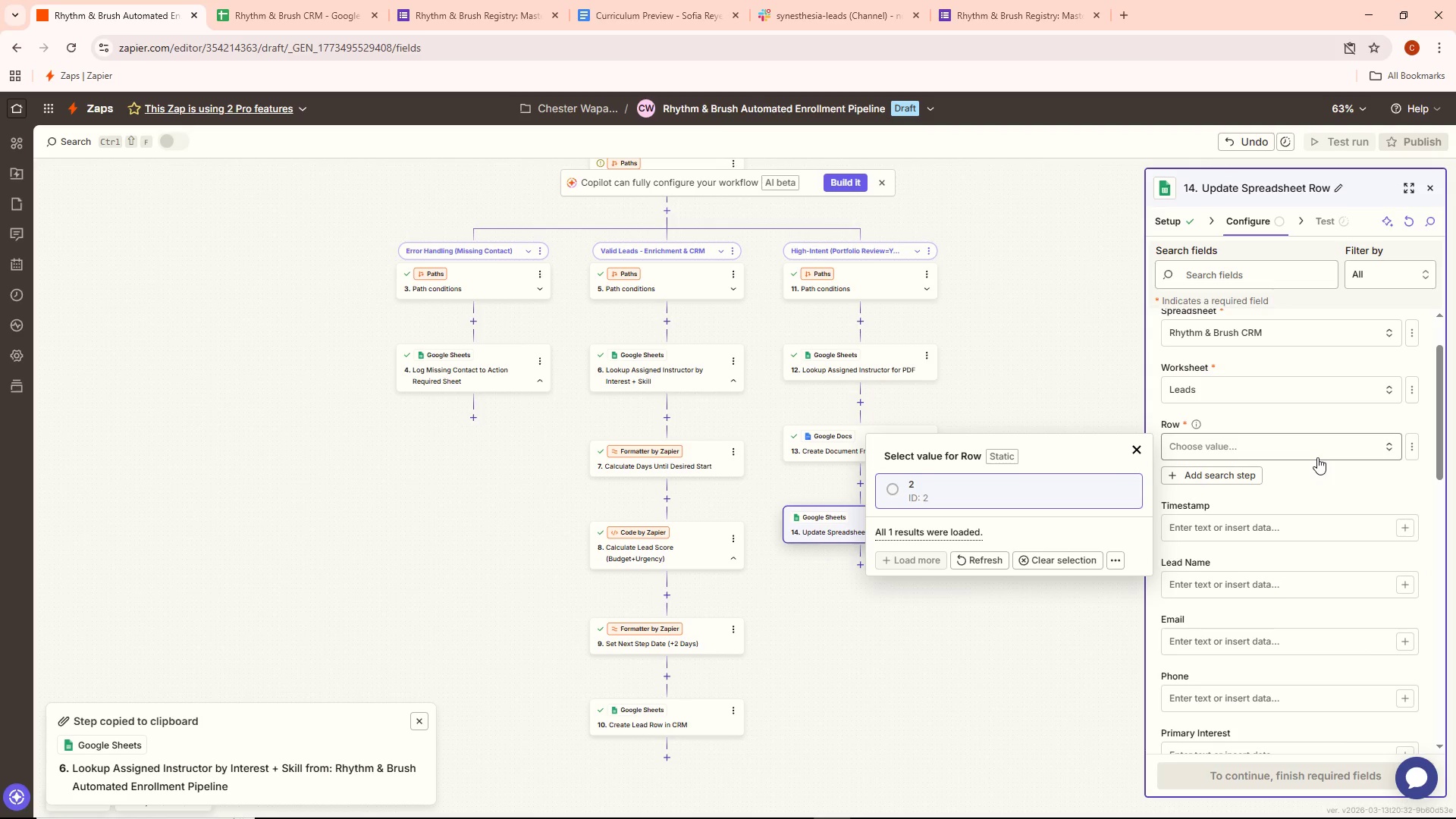 
scroll: coordinate [1341, 486], scroll_direction: down, amount: 1.0
 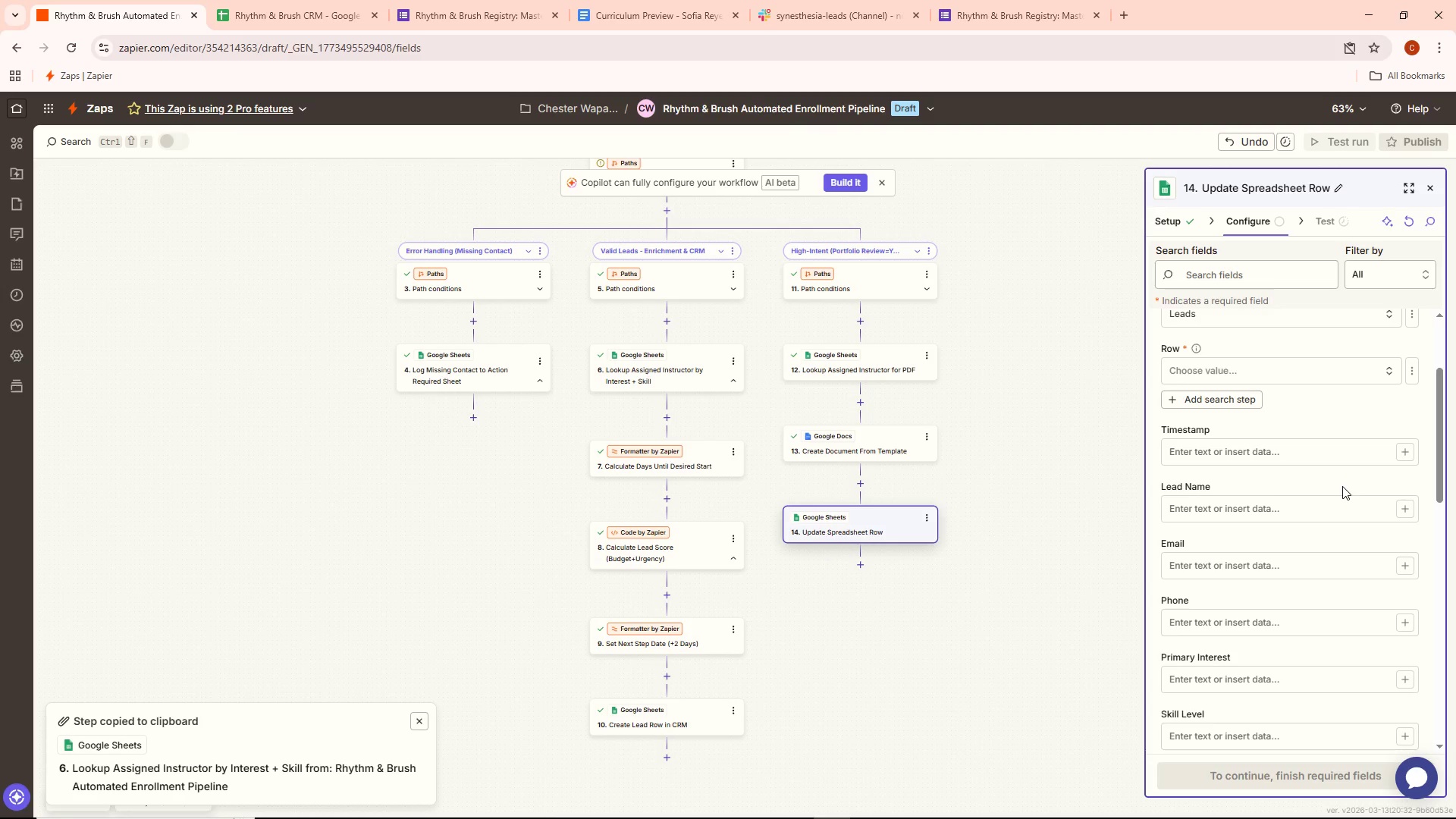 
wait(7.67)
 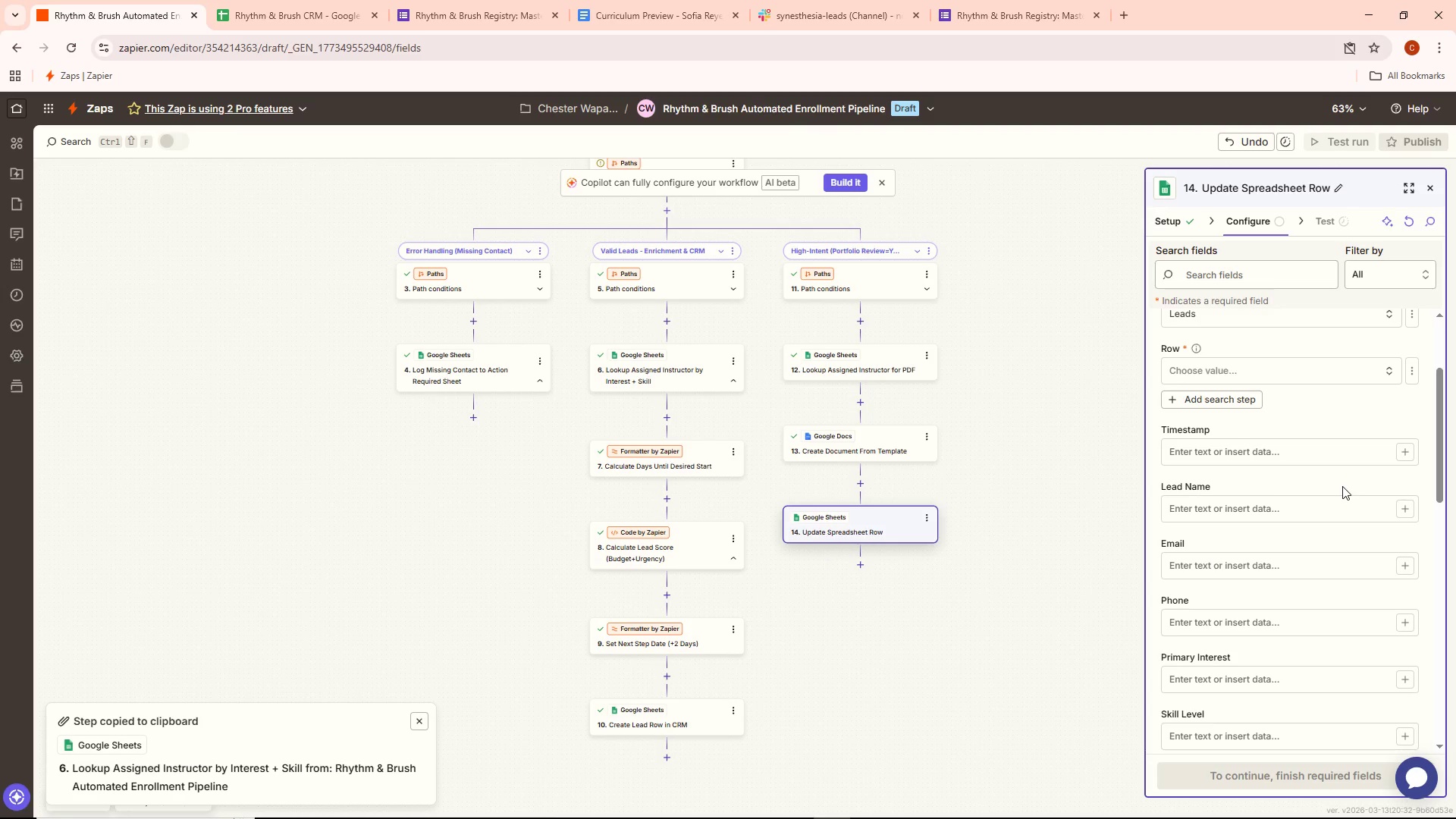 
scroll: coordinate [1292, 507], scroll_direction: down, amount: 6.0
 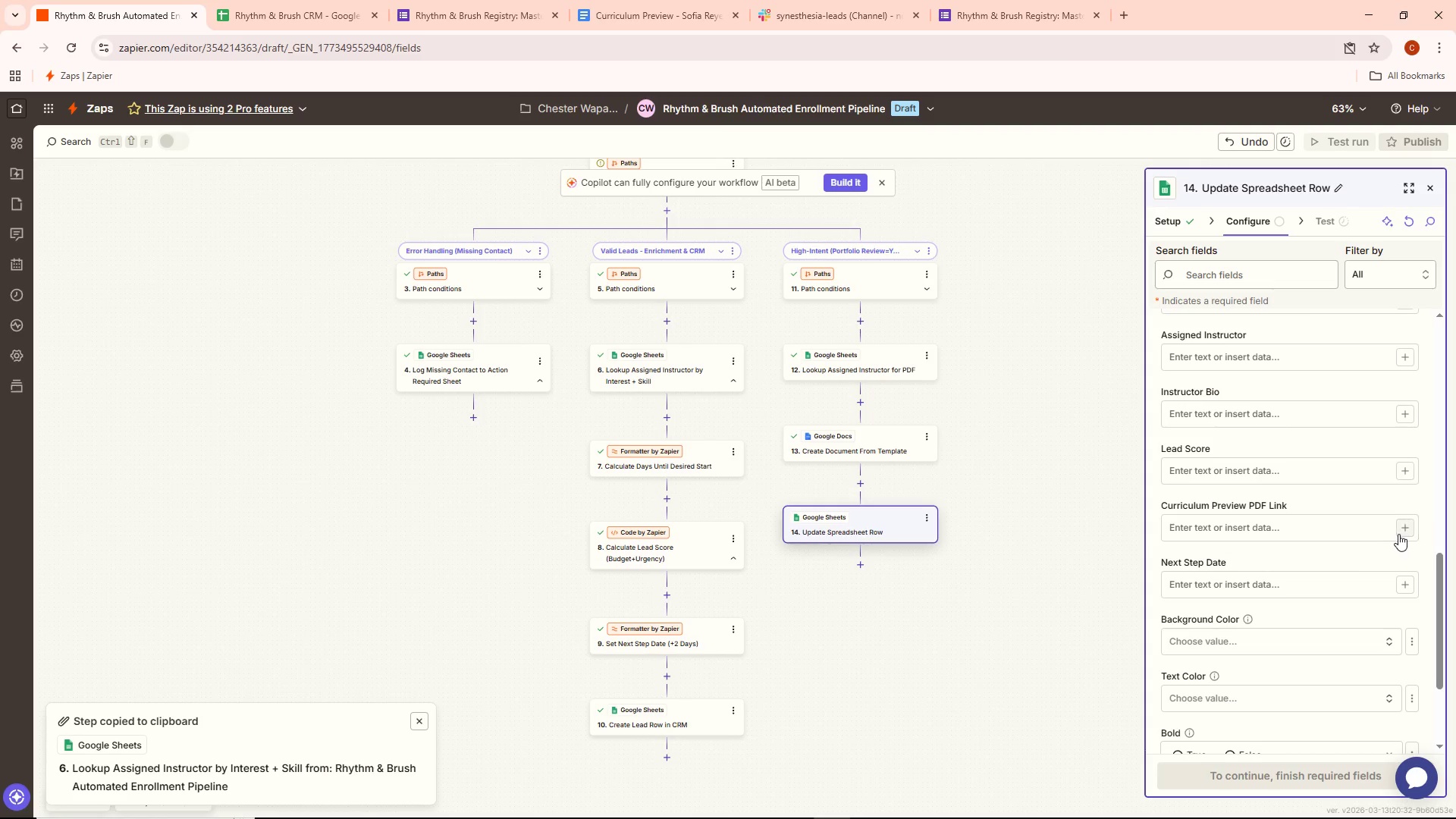 
left_click([1407, 533])
 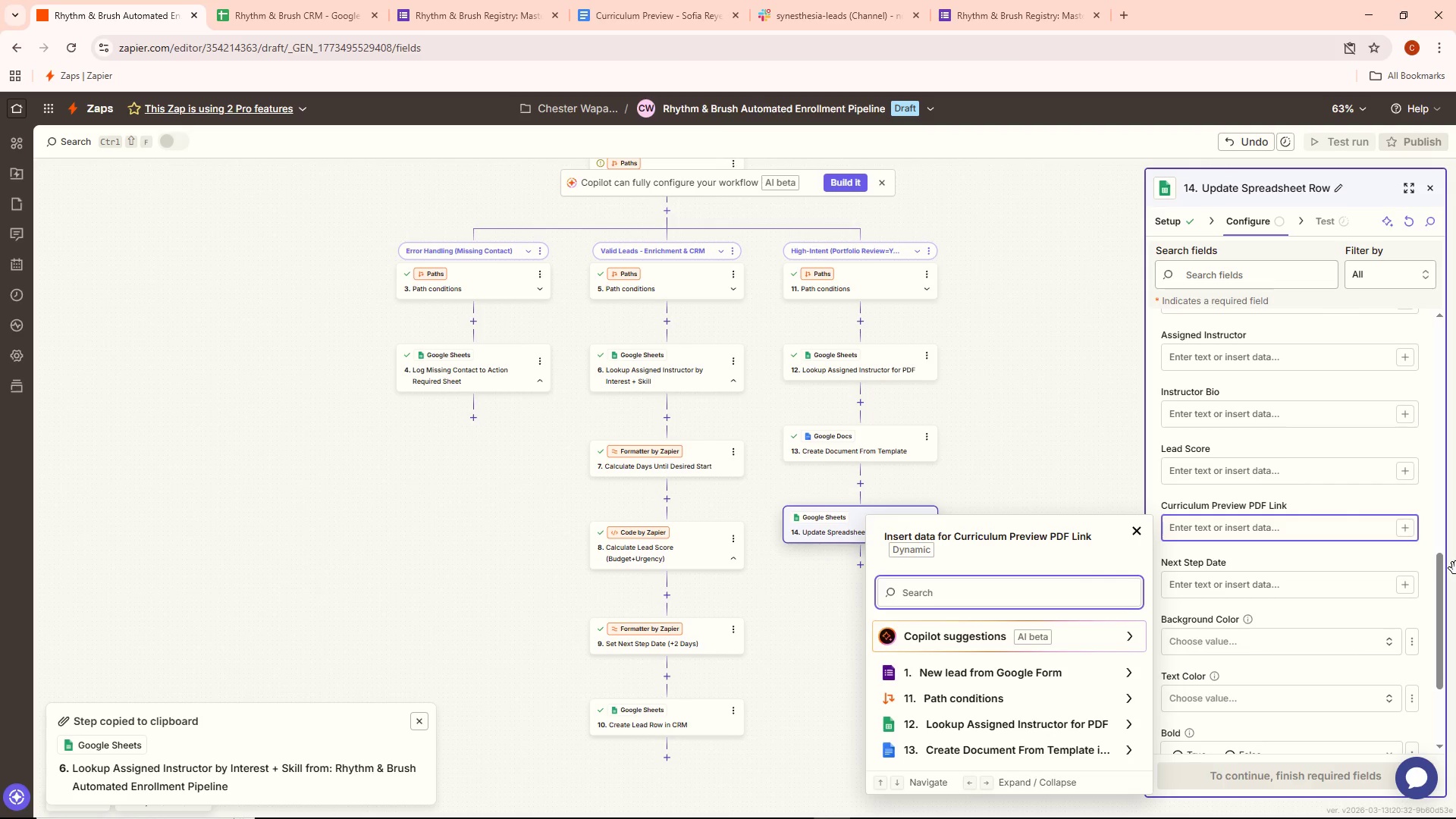 
wait(43.77)
 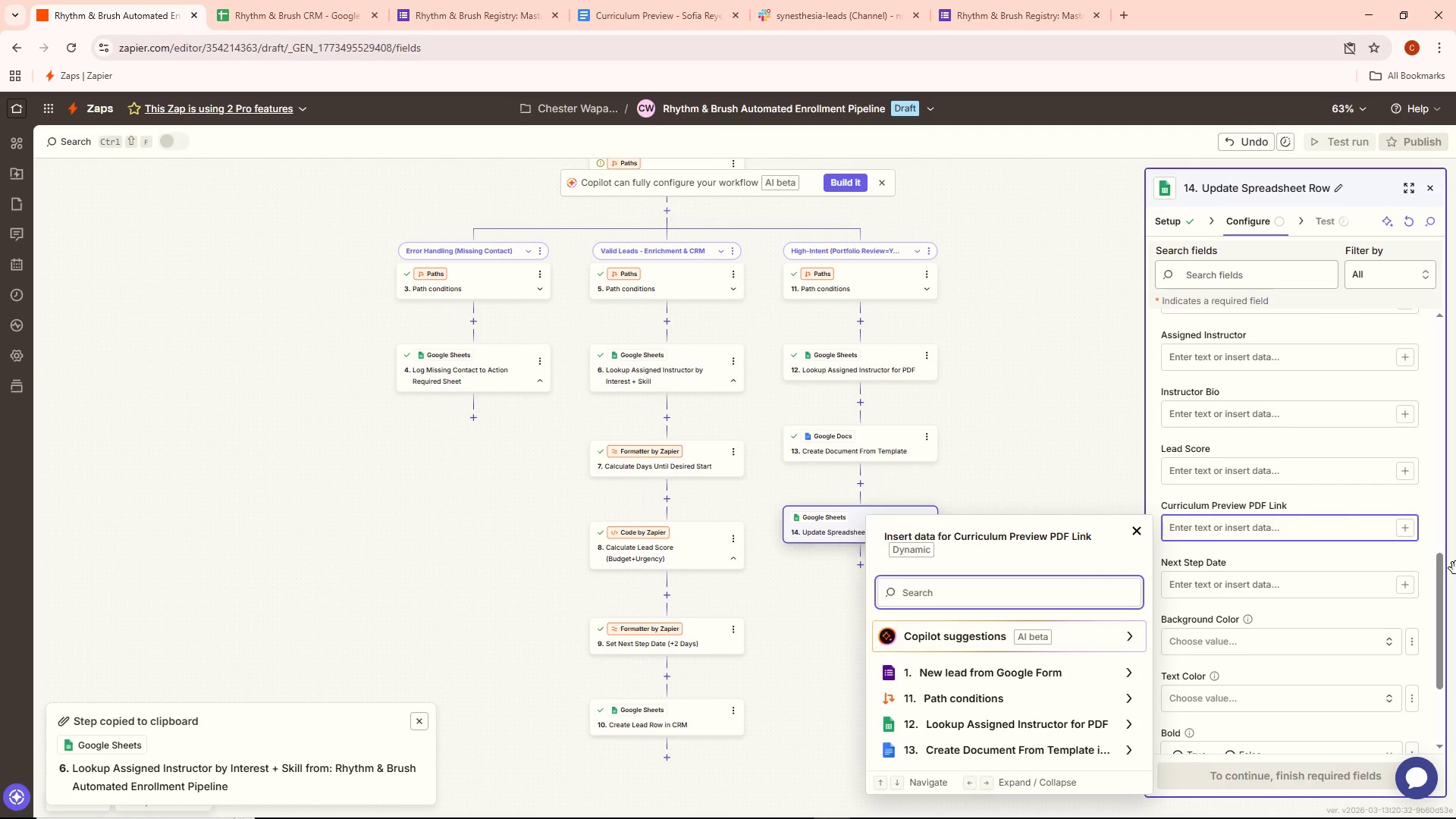 
left_click([1181, 220])
 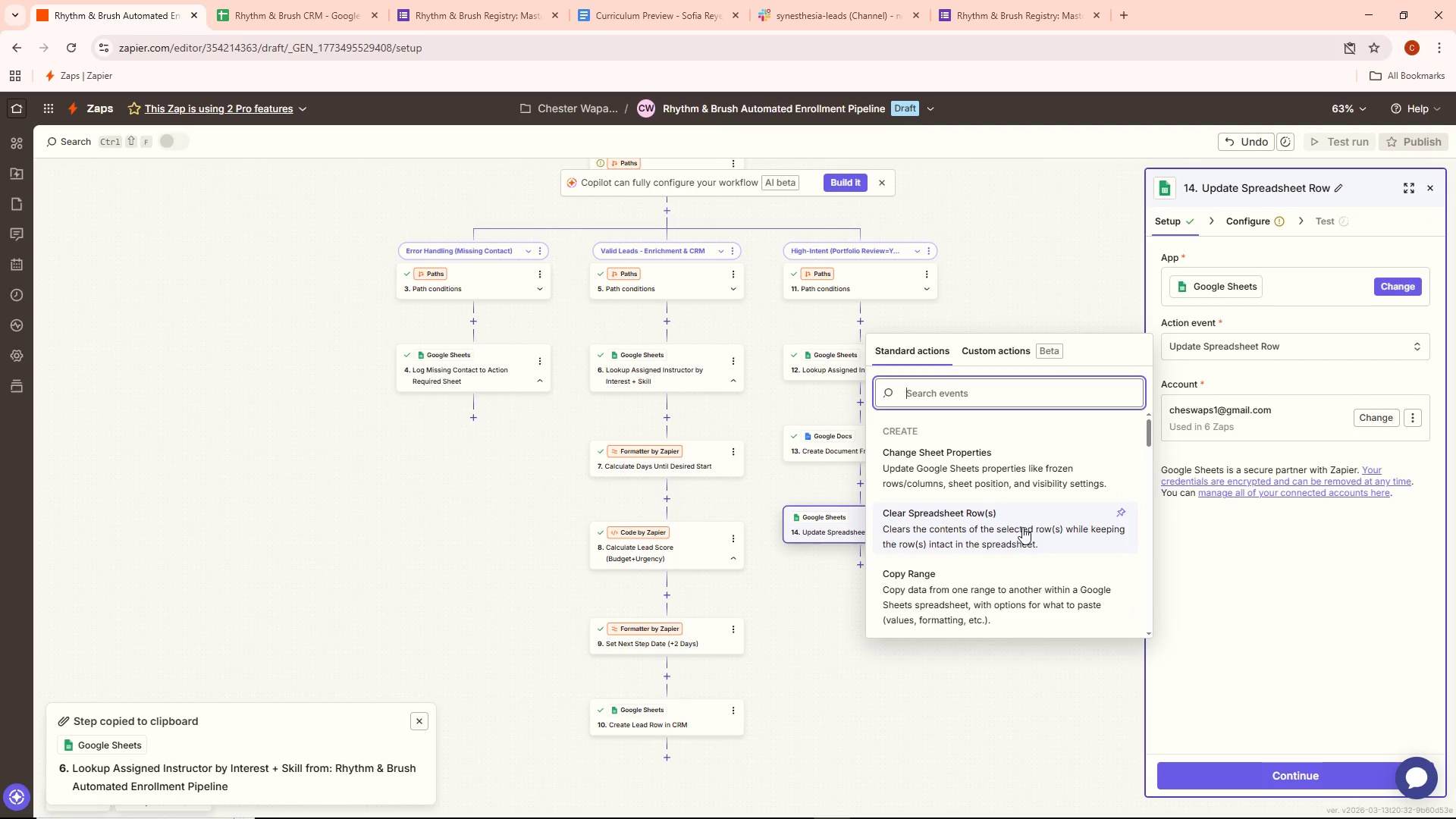 
wait(6.31)
 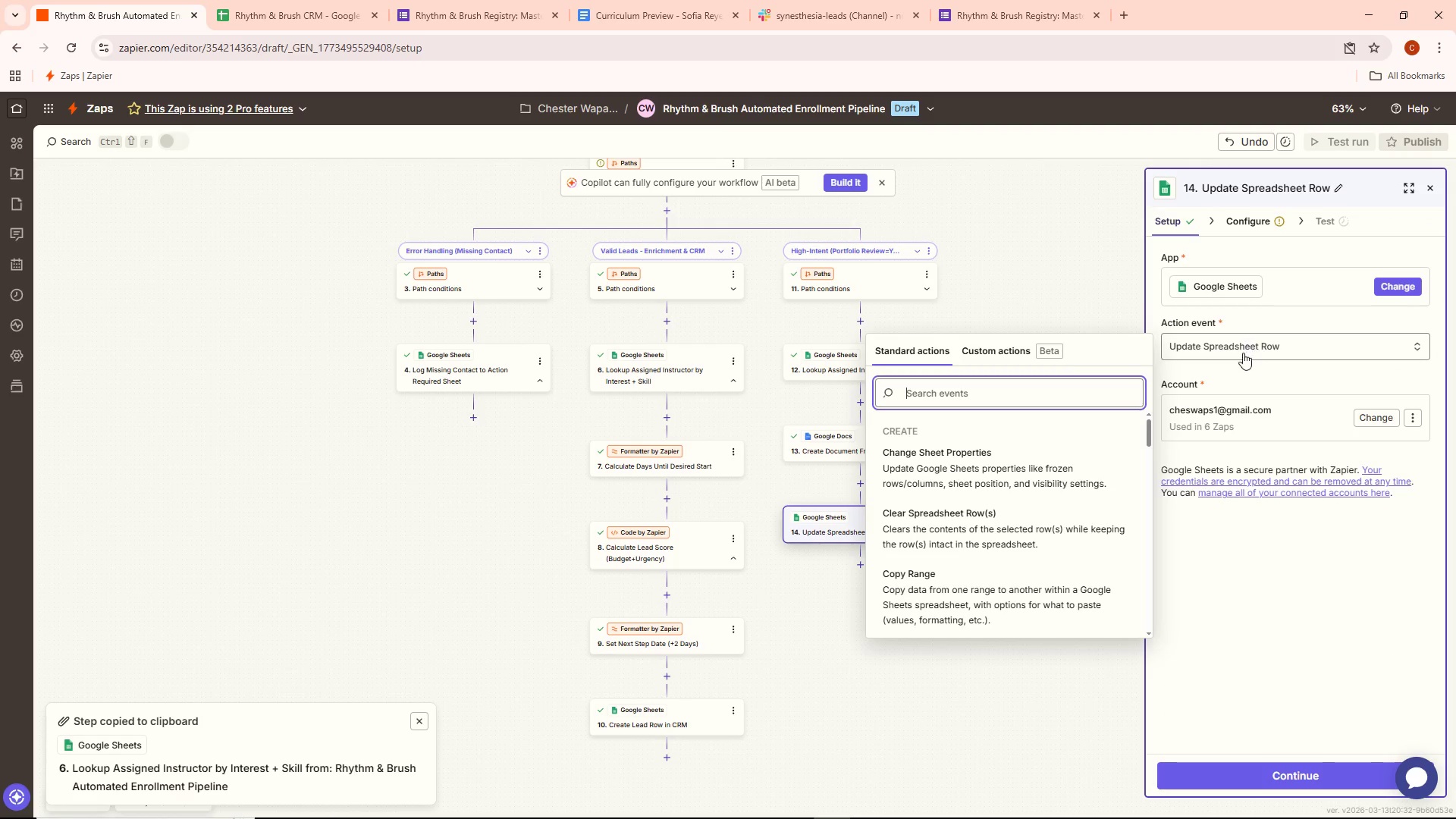 
type(up)
 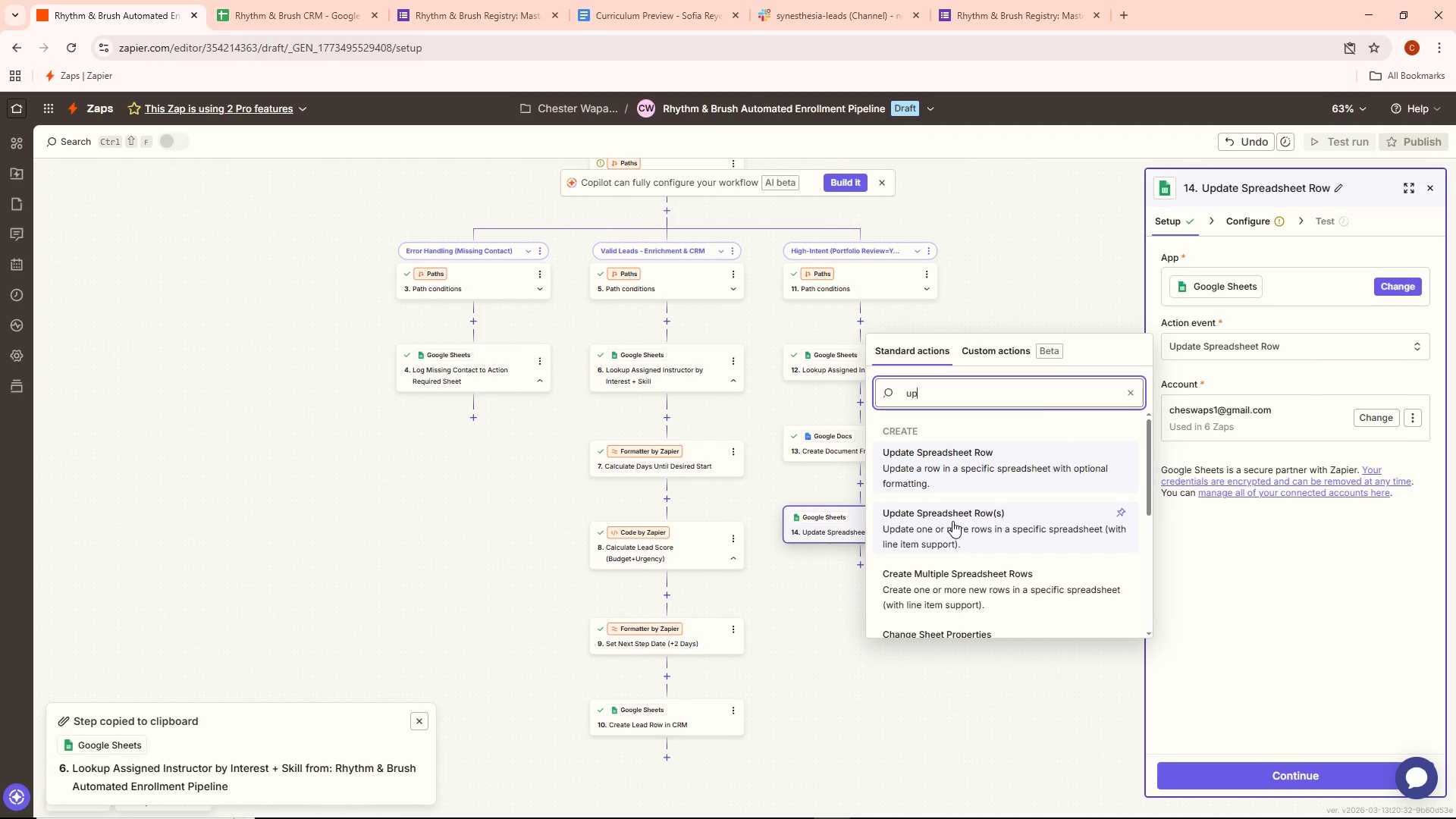 
left_click([952, 521])
 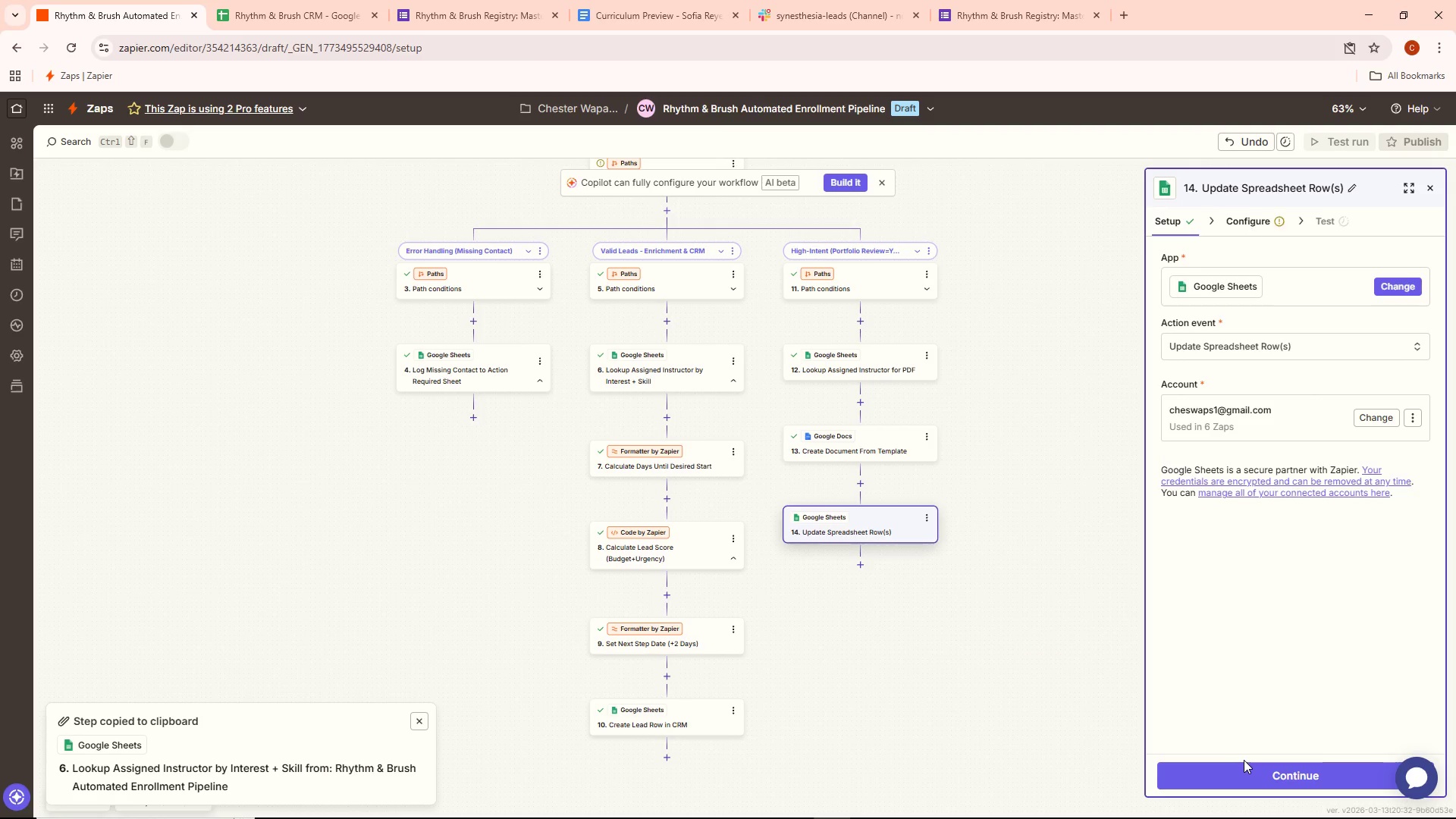 
left_click([1245, 764])
 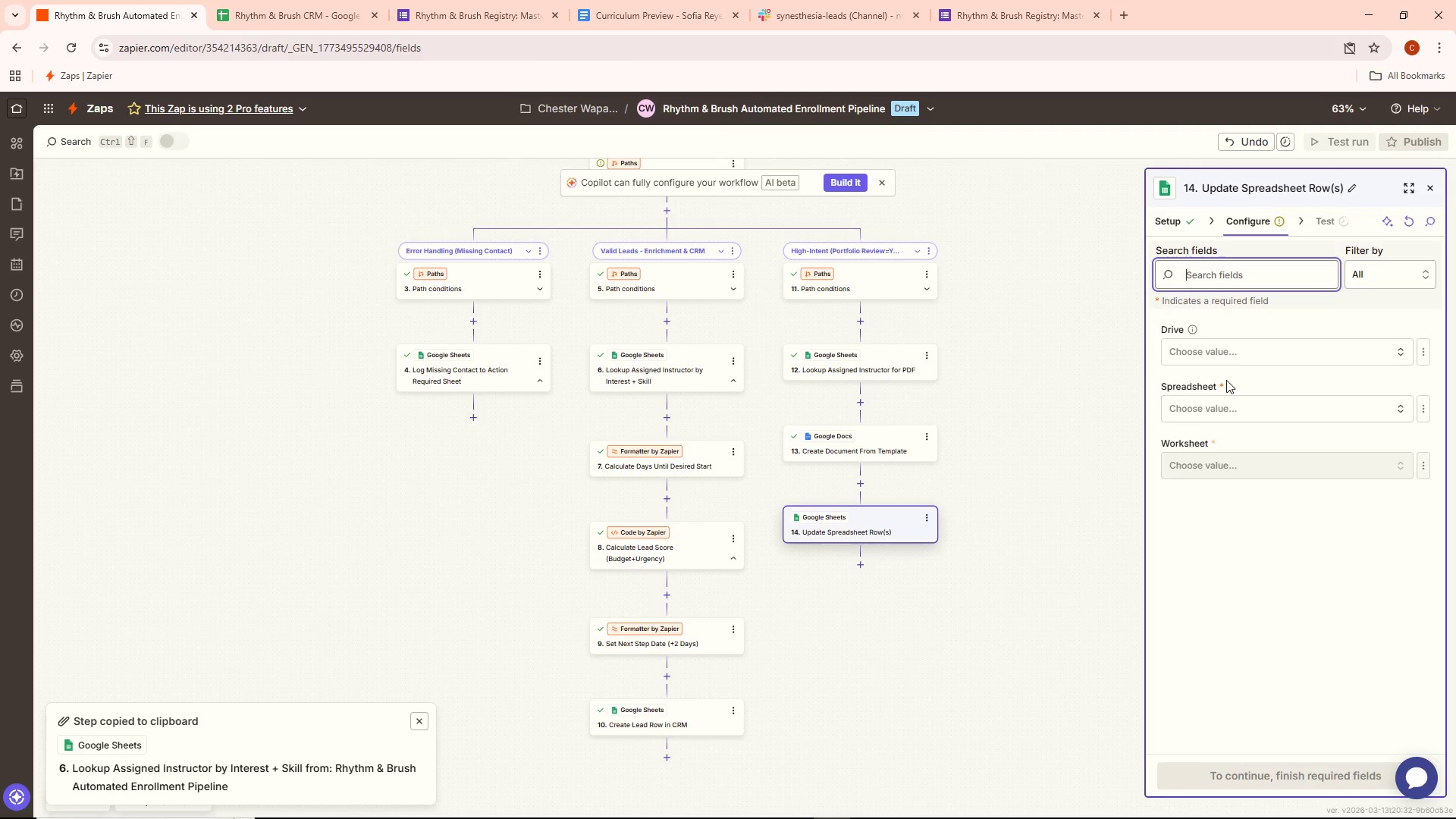 
left_click([1232, 354])
 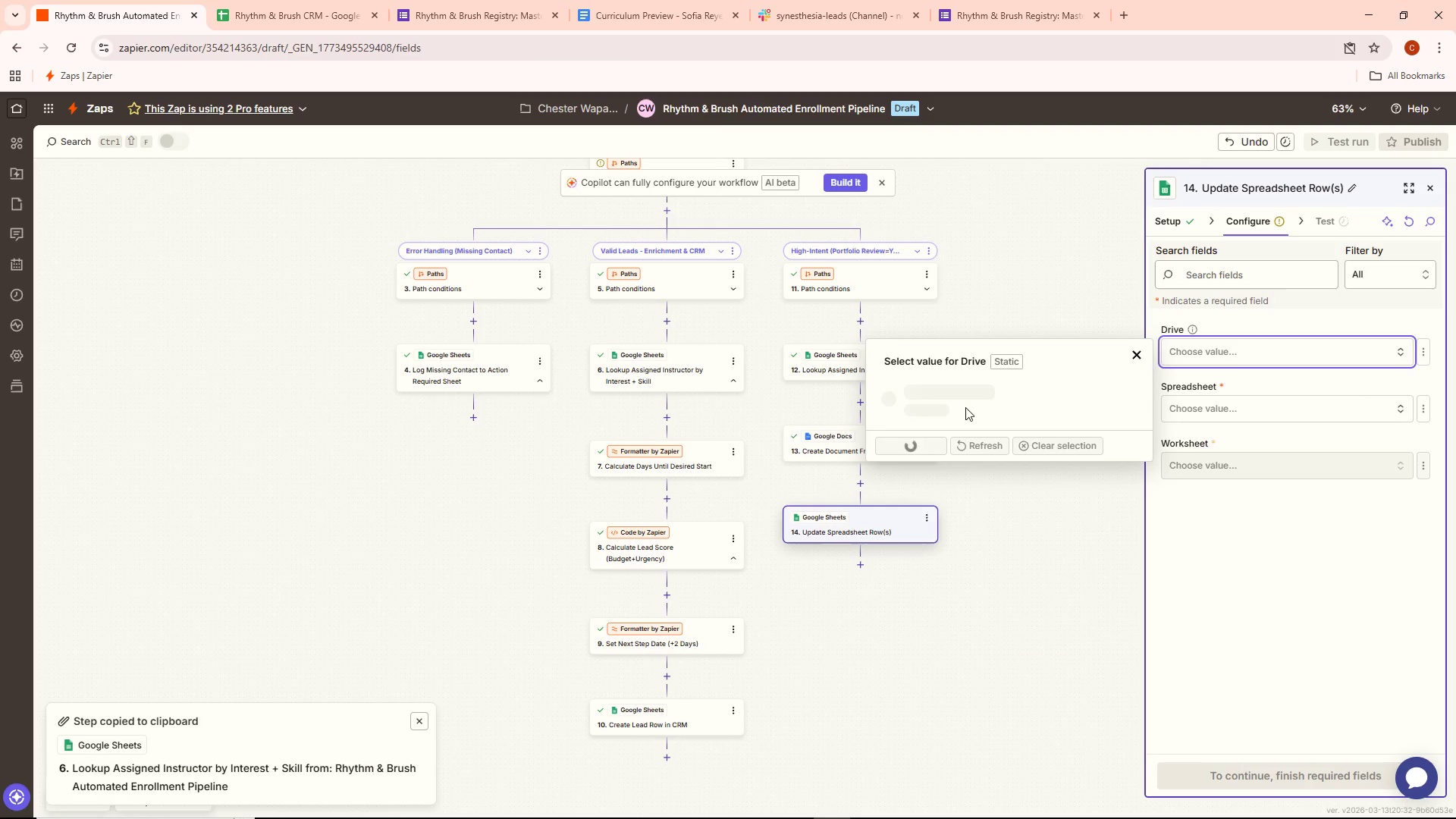 
left_click([963, 398])
 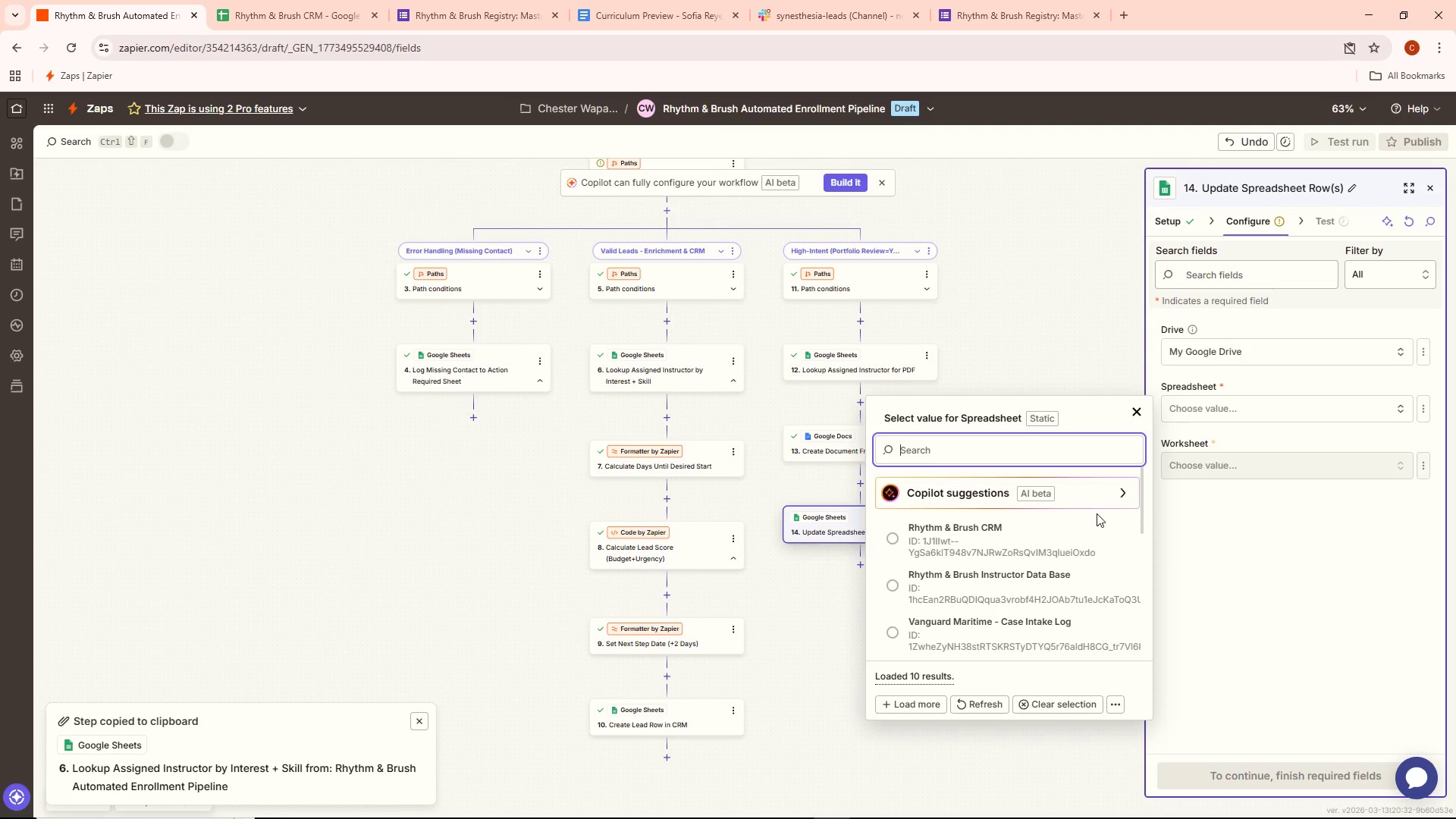 
left_click([1017, 545])
 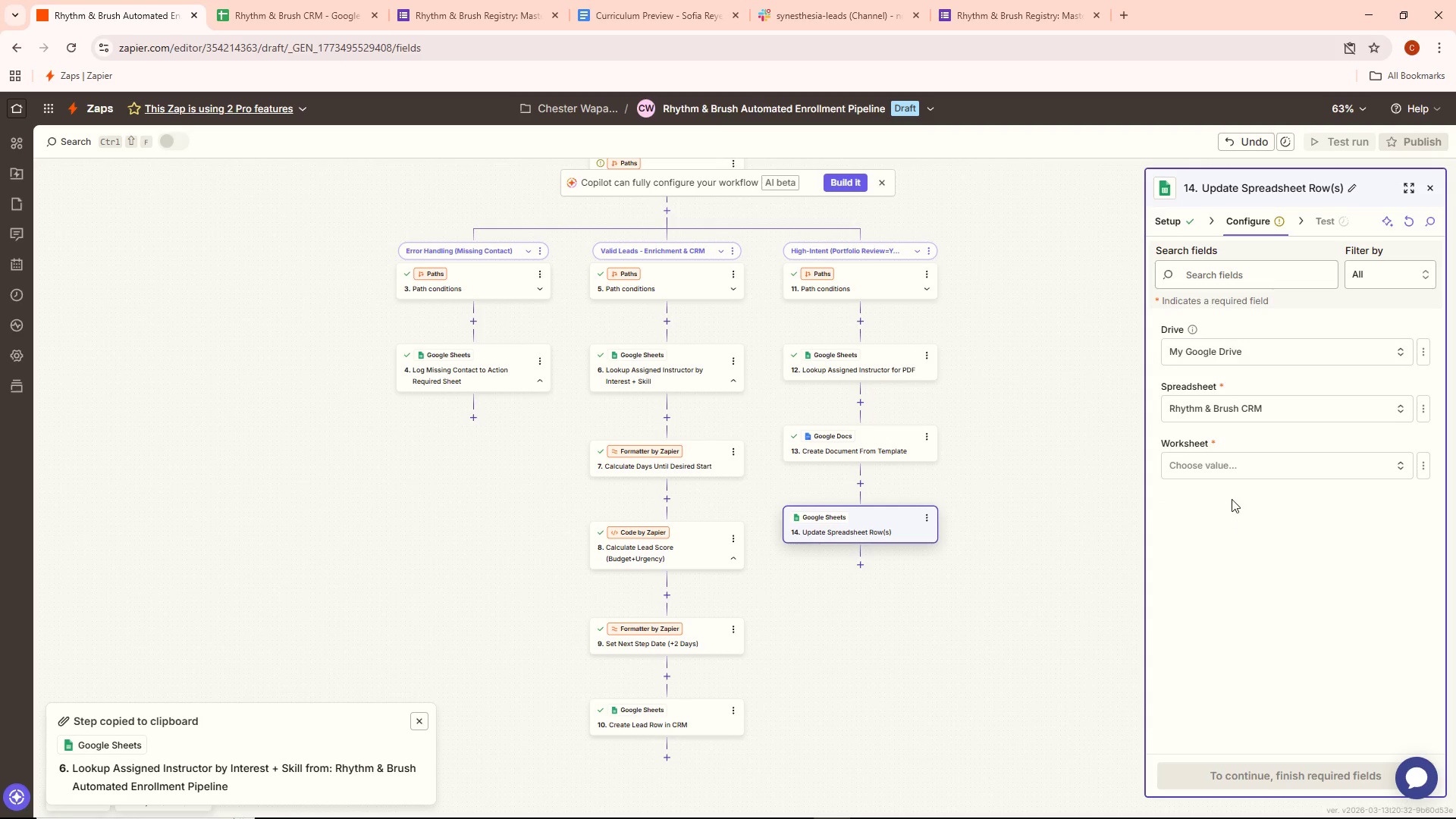 
left_click([1254, 453])
 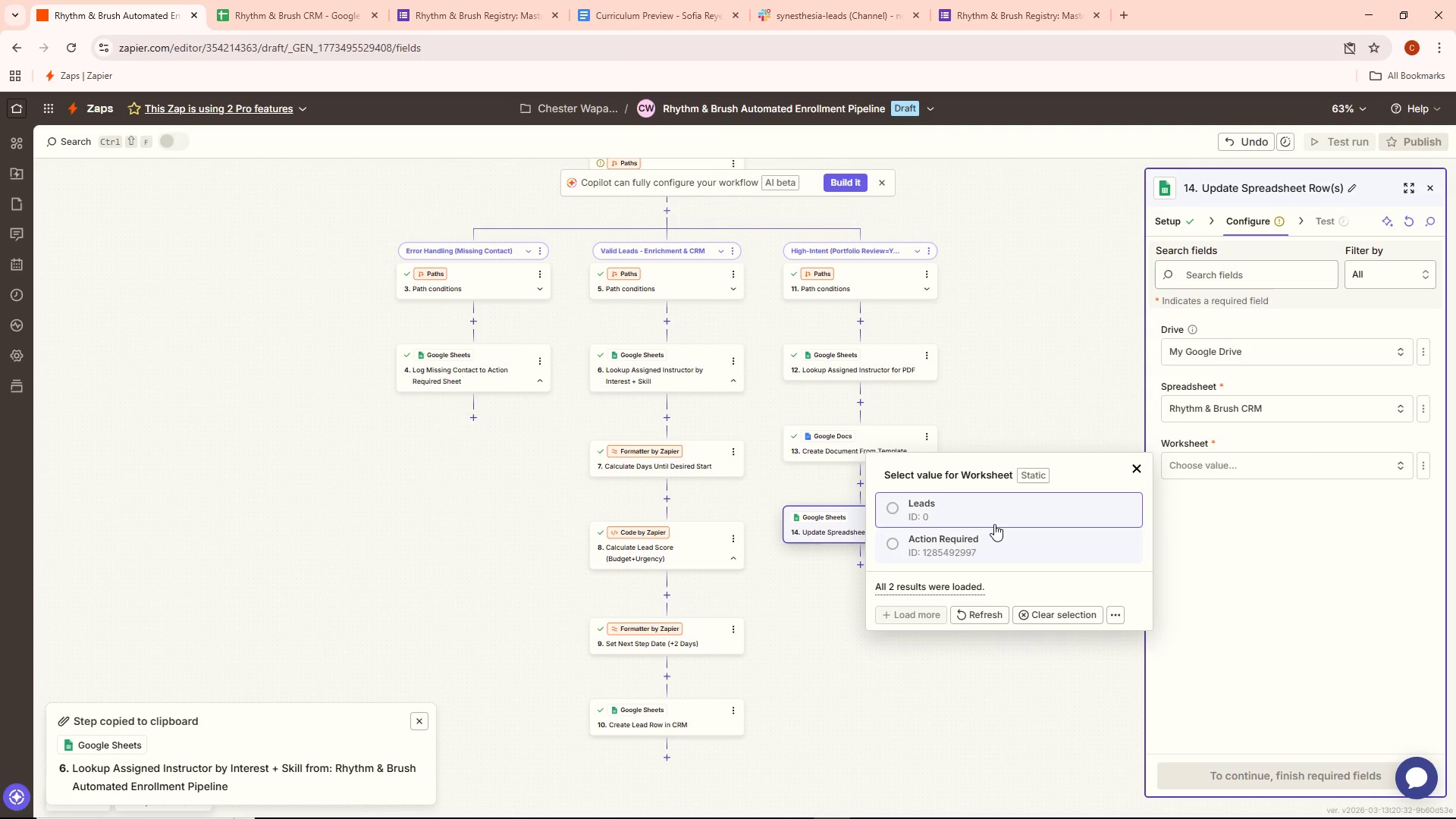 
left_click([990, 515])
 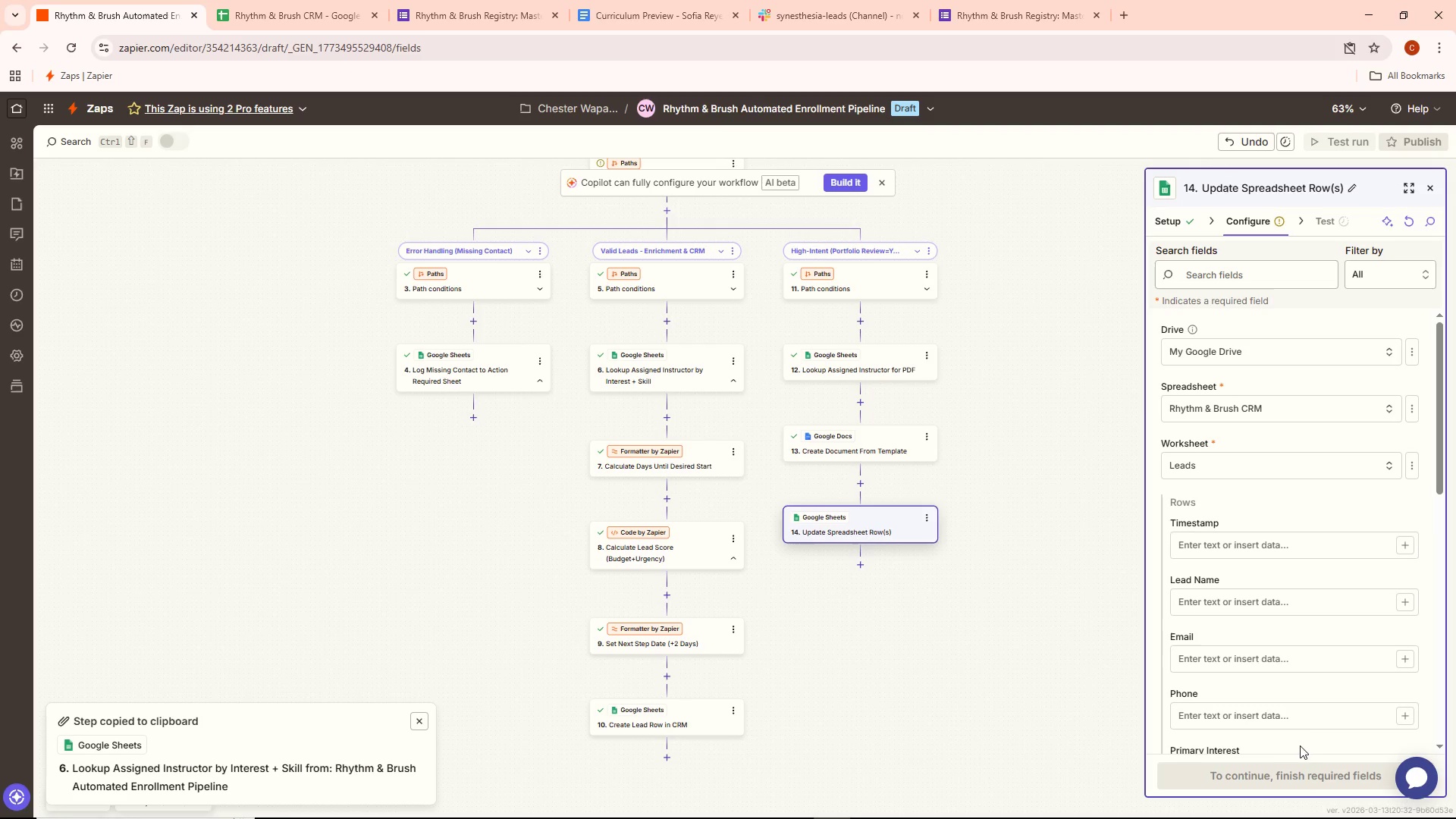 
scroll: coordinate [1296, 553], scroll_direction: down, amount: 2.0
 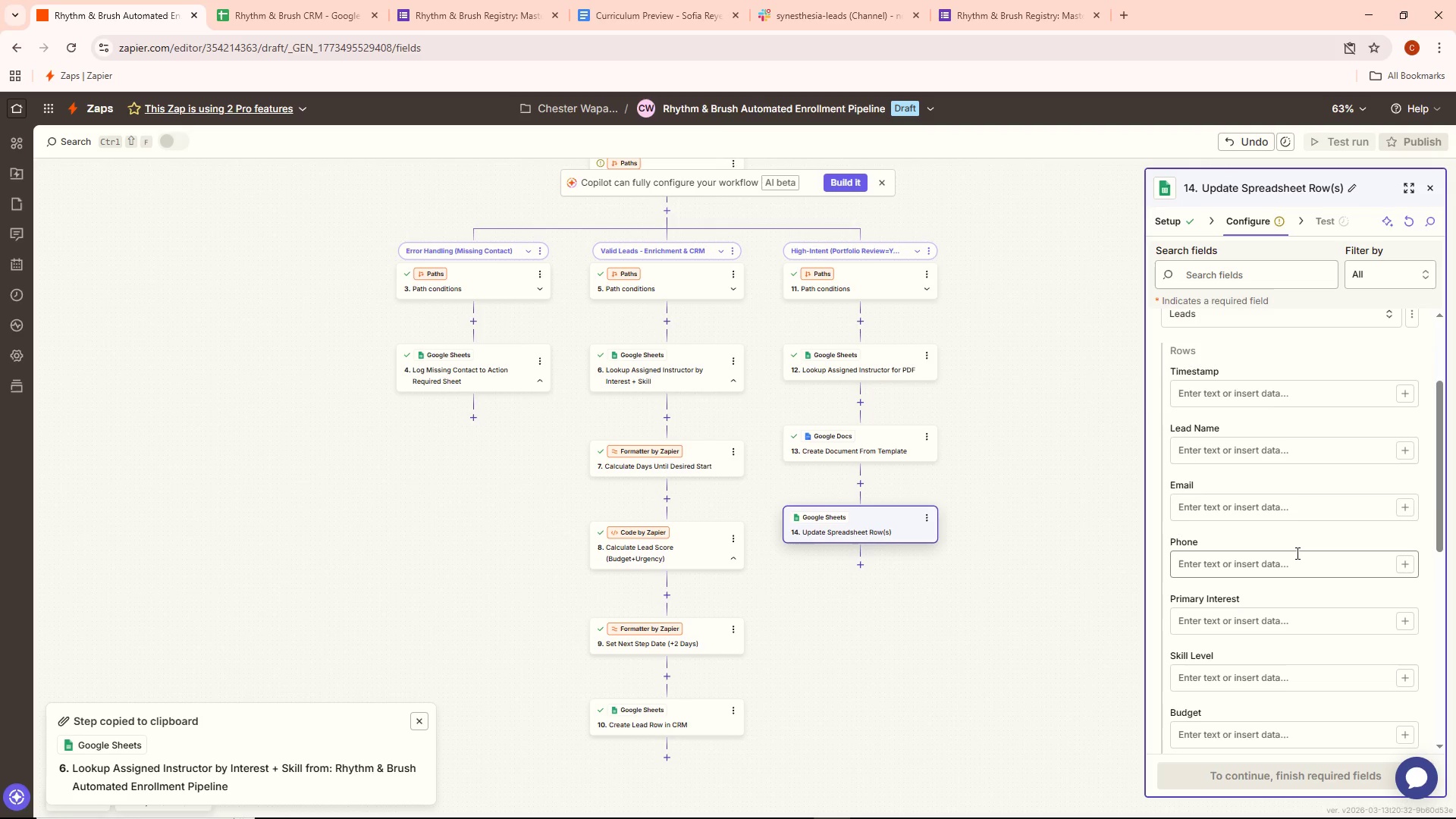 
scroll: coordinate [1296, 553], scroll_direction: up, amount: 4.0
 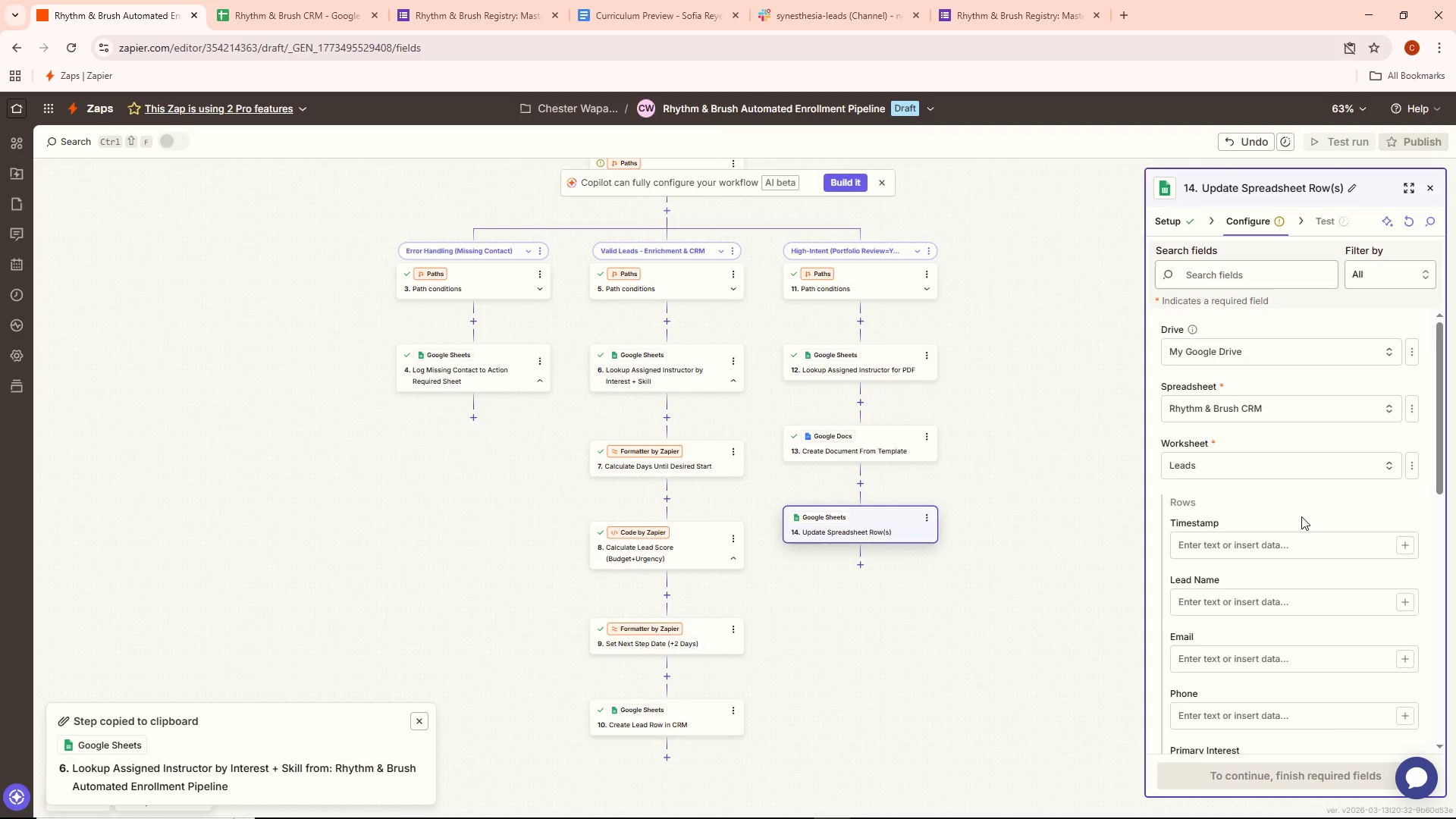 
wait(15.8)
 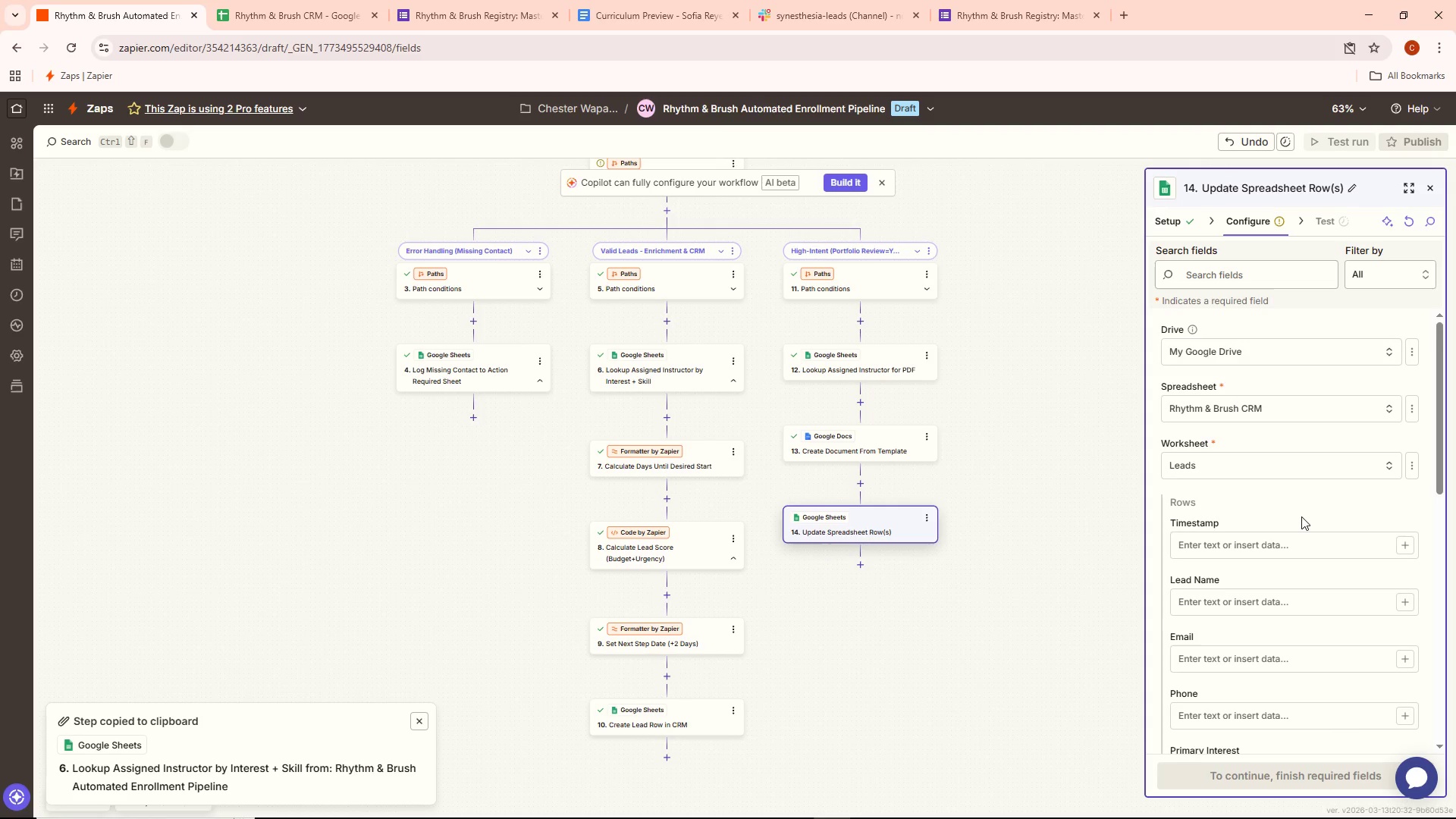 
scroll: coordinate [667, 343], scroll_direction: up, amount: 5.0
 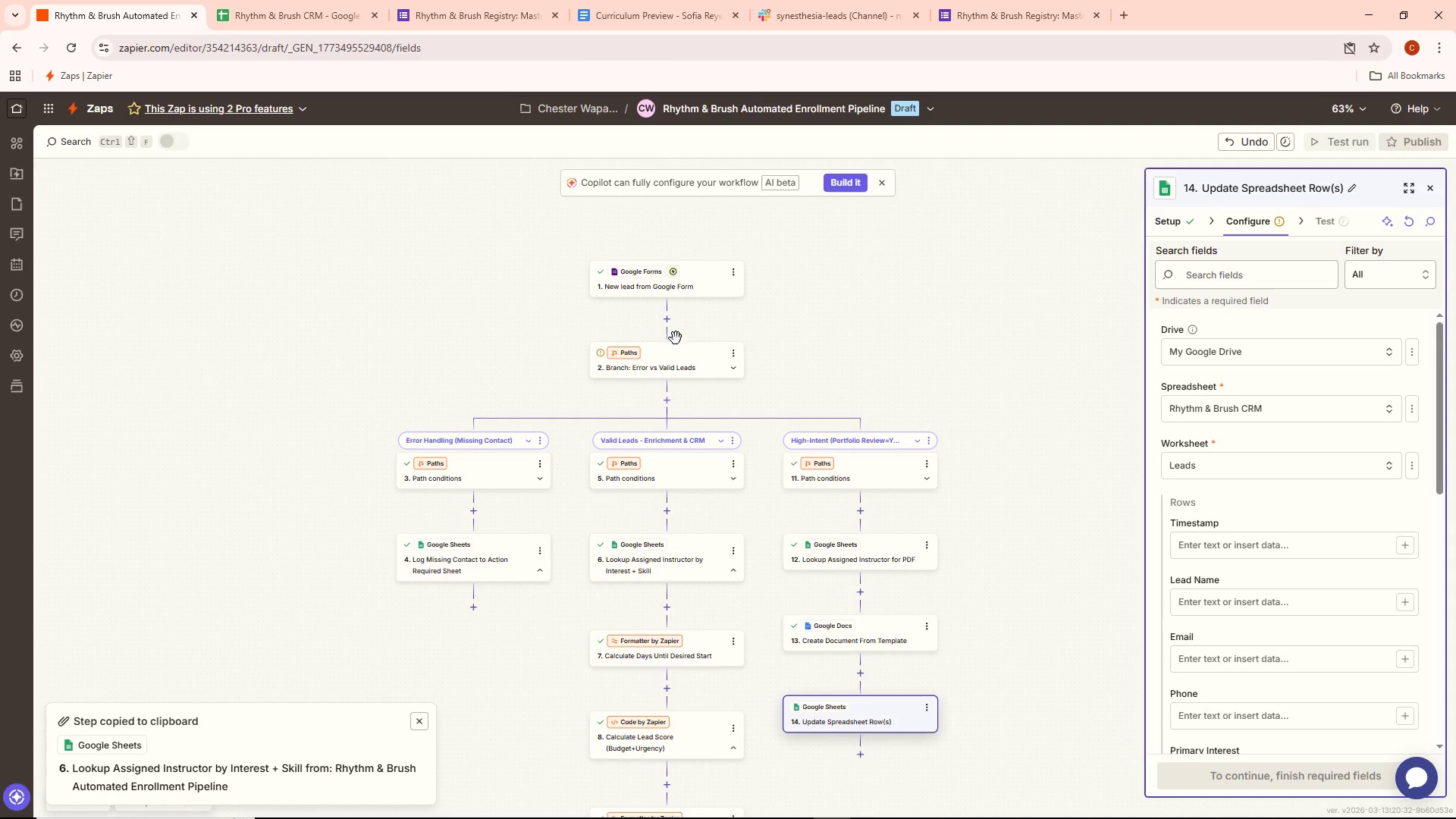 
scroll: coordinate [692, 402], scroll_direction: down, amount: 5.0
 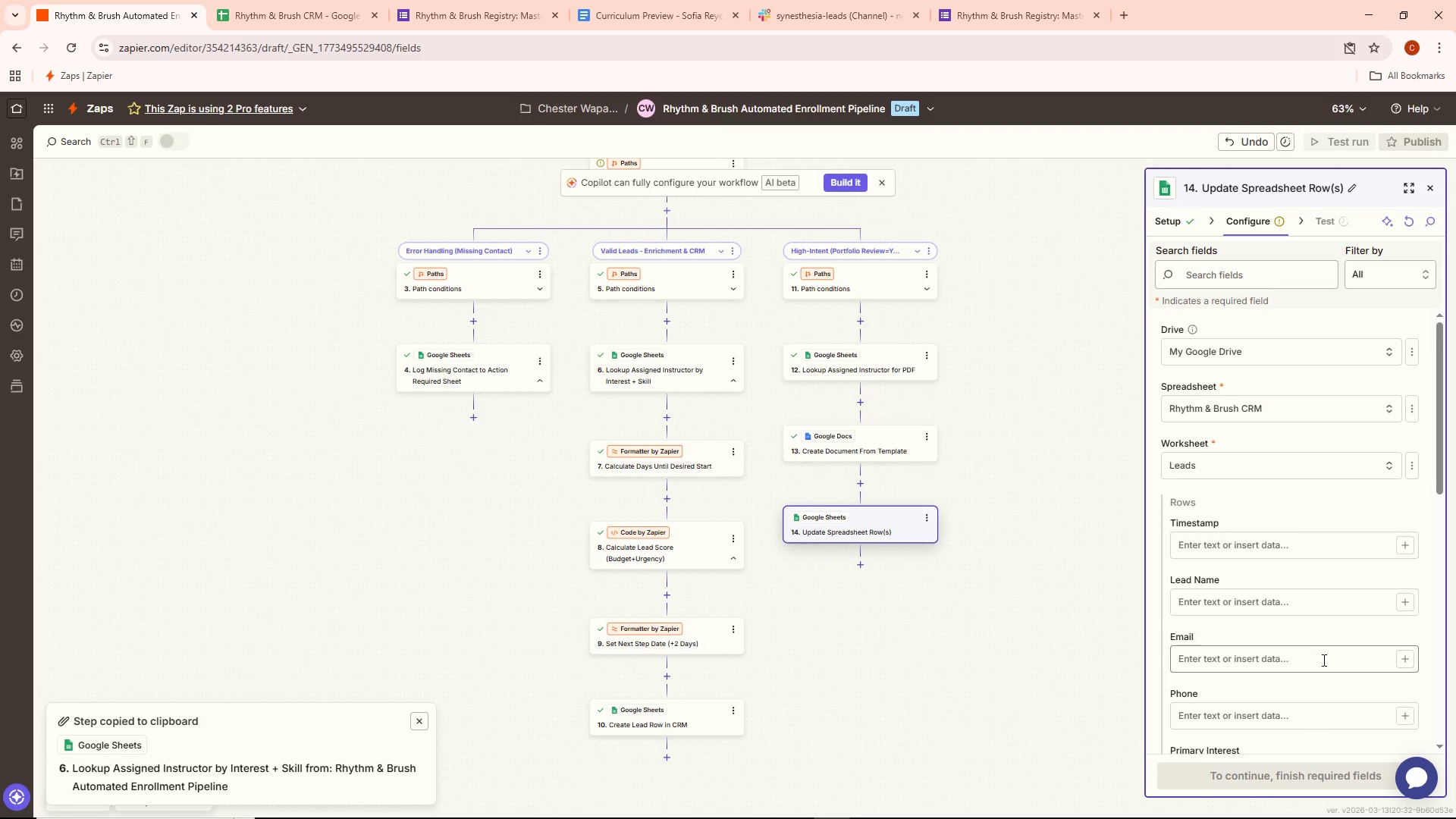 
wait(36.46)
 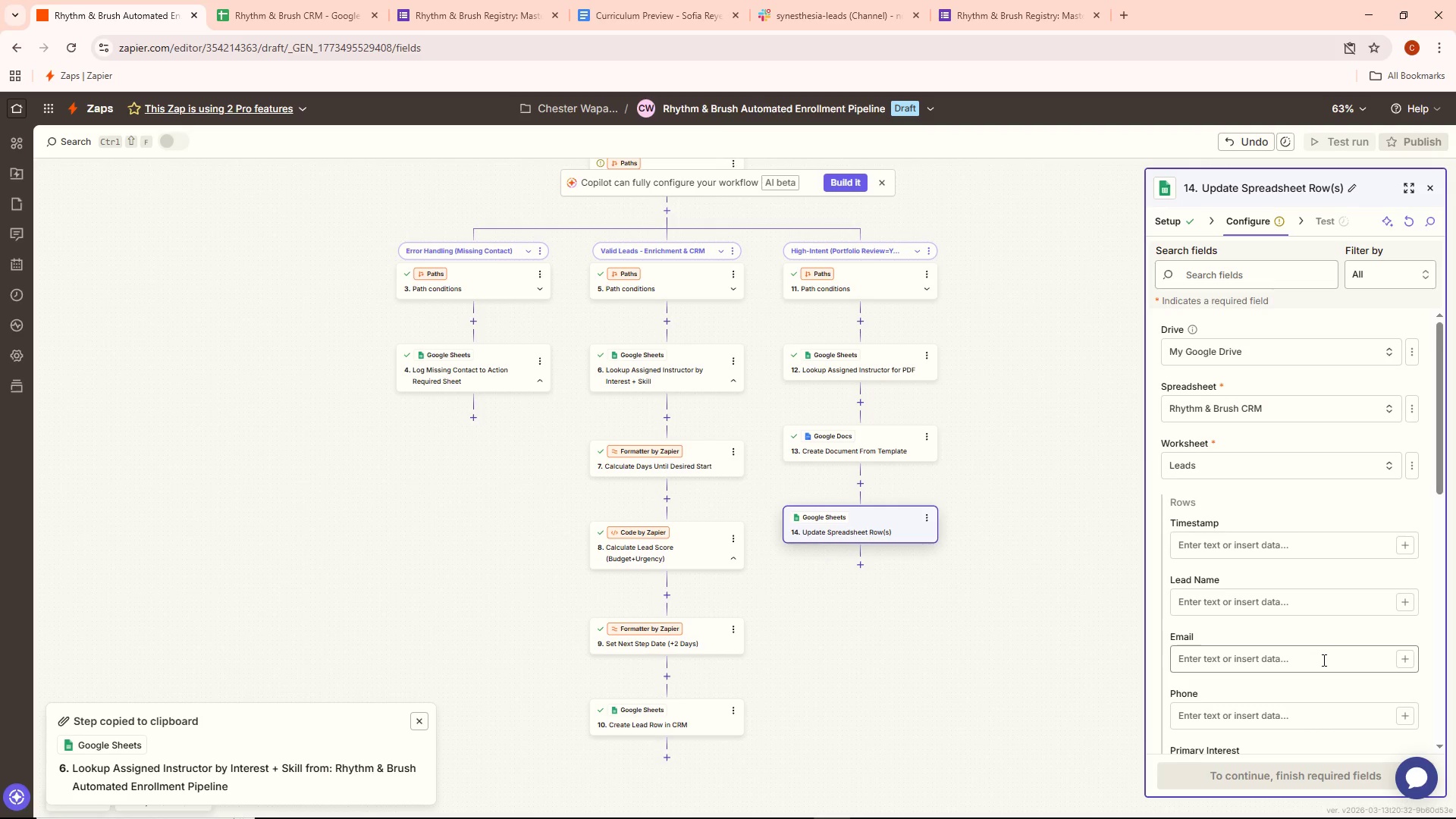 
scroll: coordinate [1300, 513], scroll_direction: up, amount: 2.0
 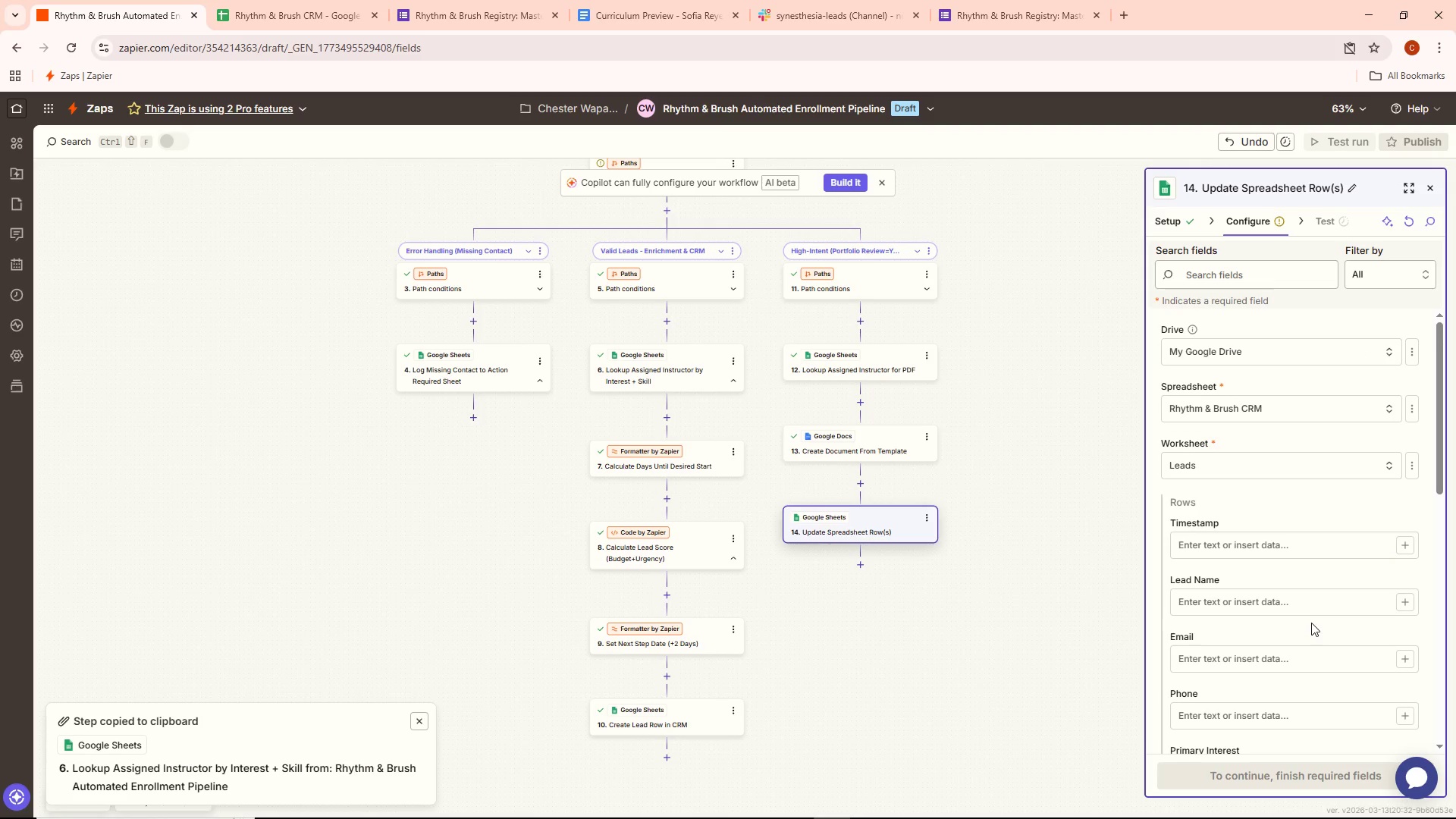 
wait(7.33)
 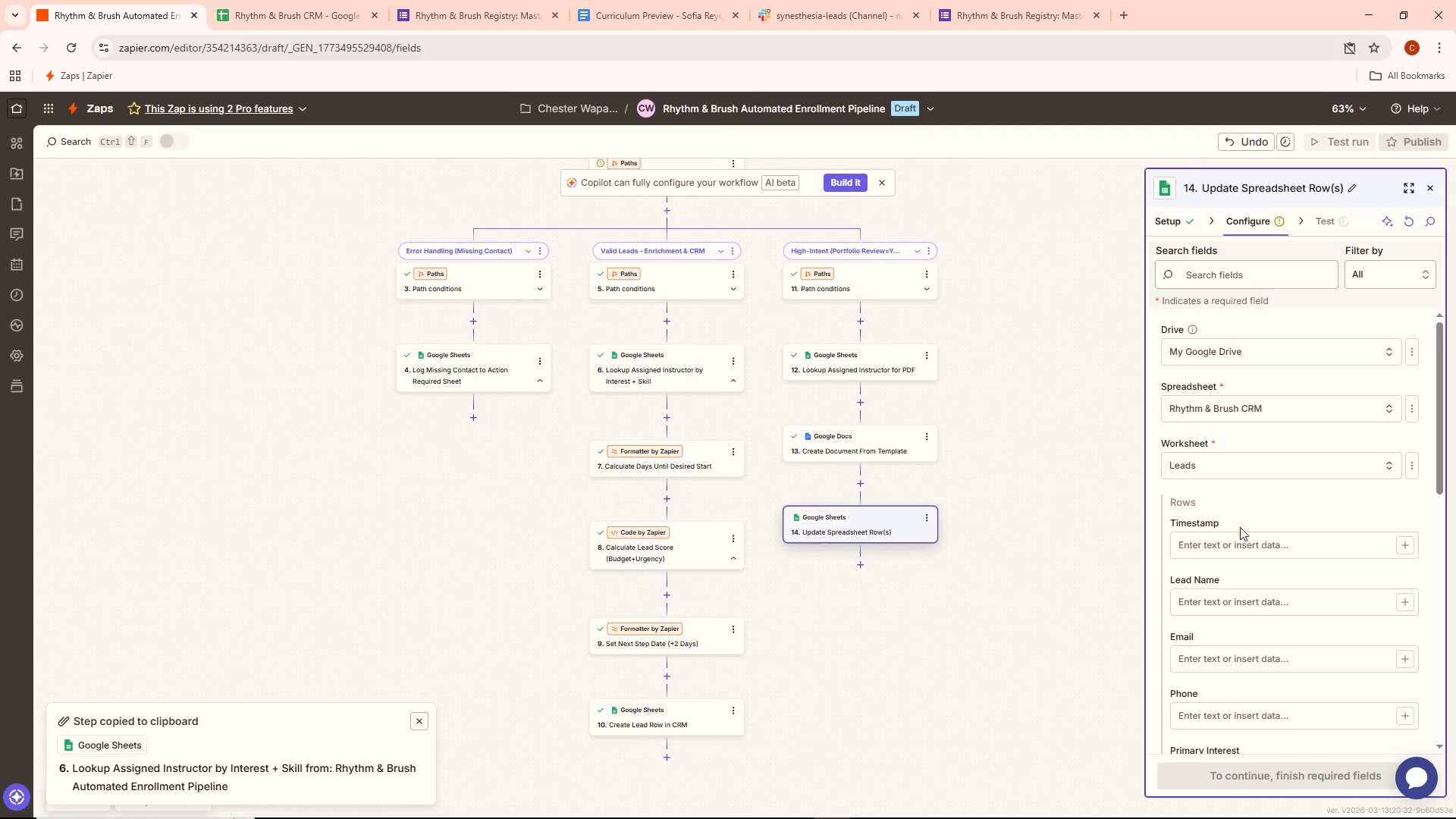 
scroll: coordinate [1279, 541], scroll_direction: down, amount: 8.0
 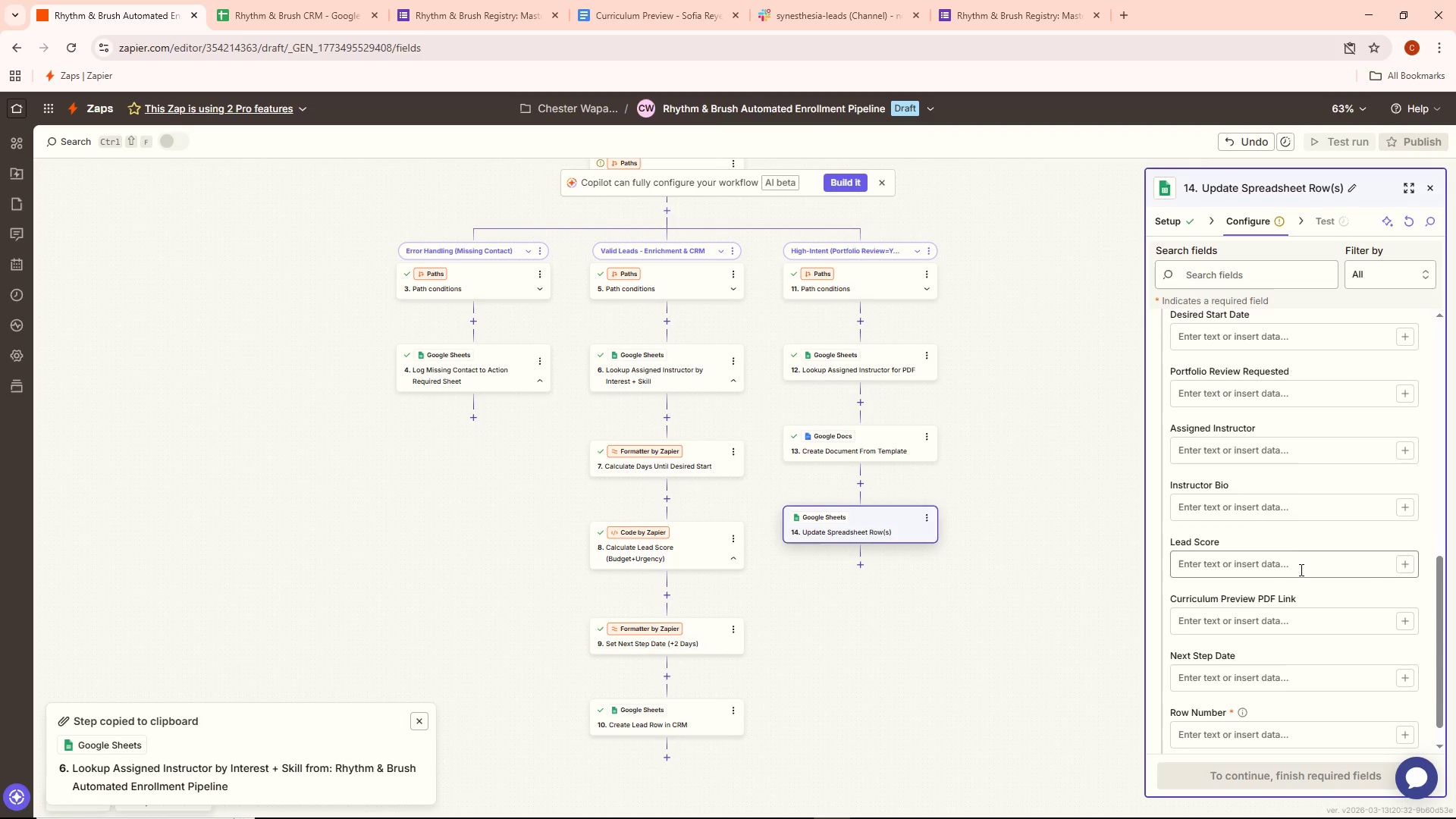 
scroll: coordinate [1307, 592], scroll_direction: down, amount: 1.0
 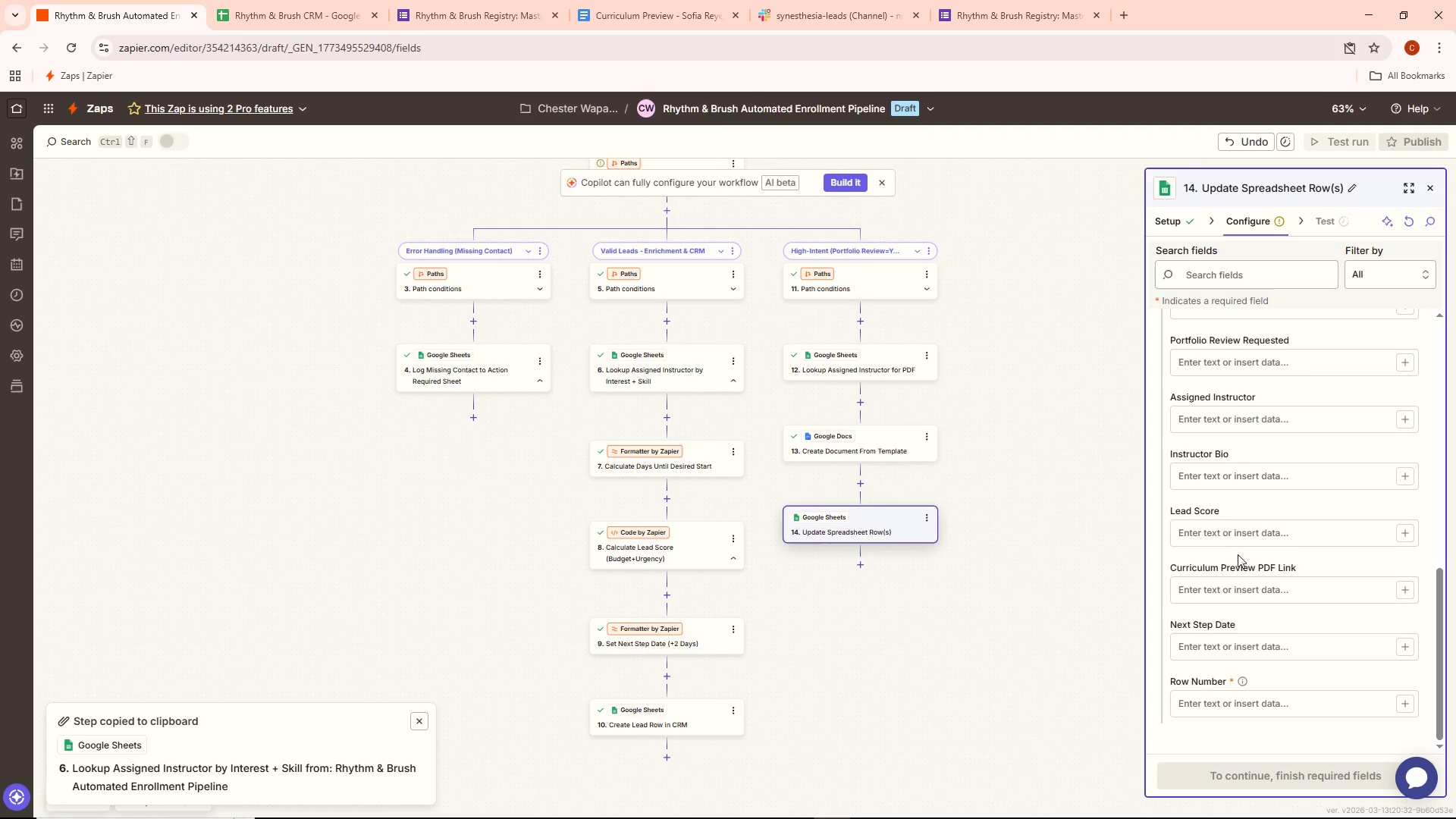 
wait(5.5)
 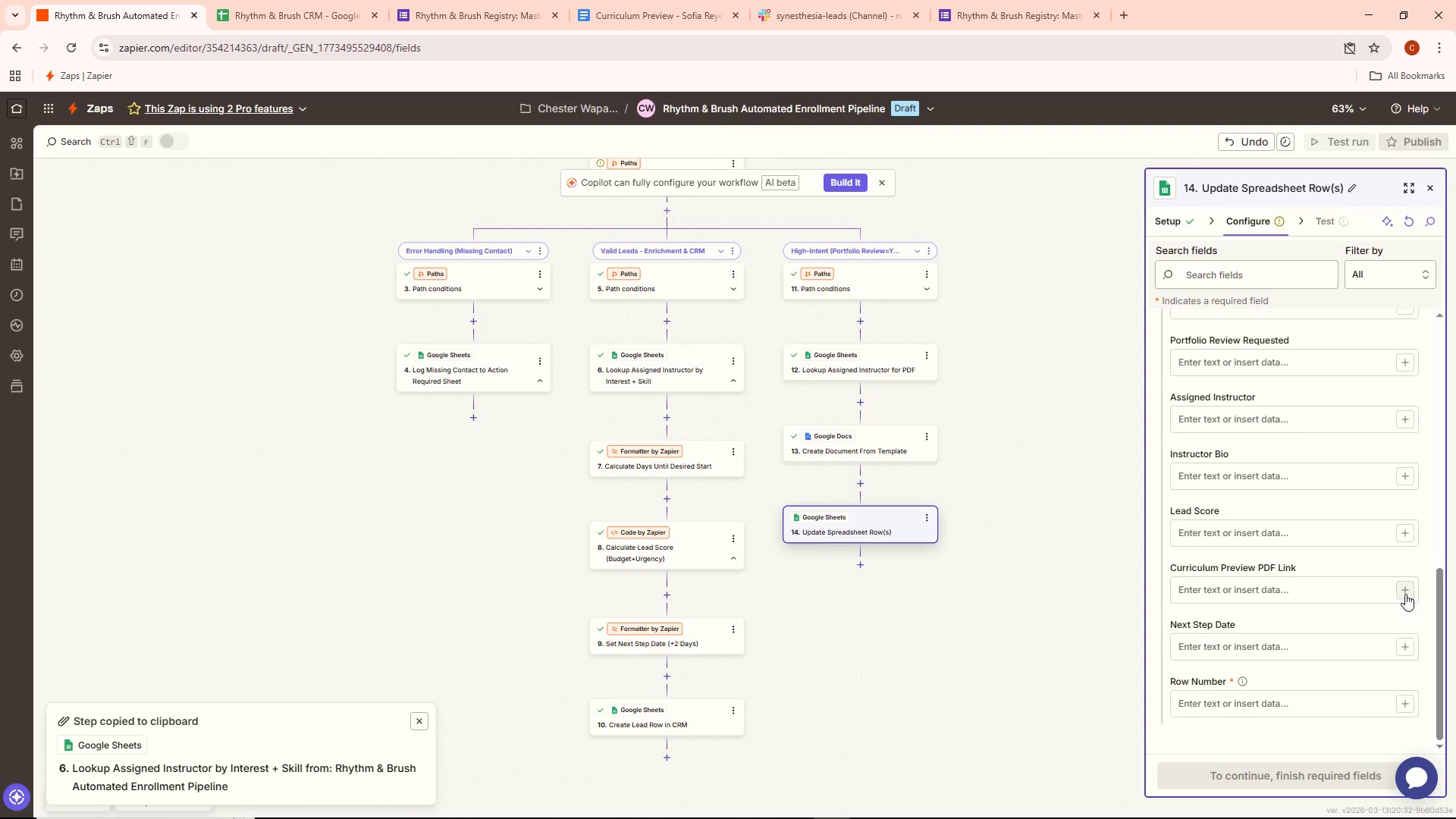 
left_click([1176, 231])
 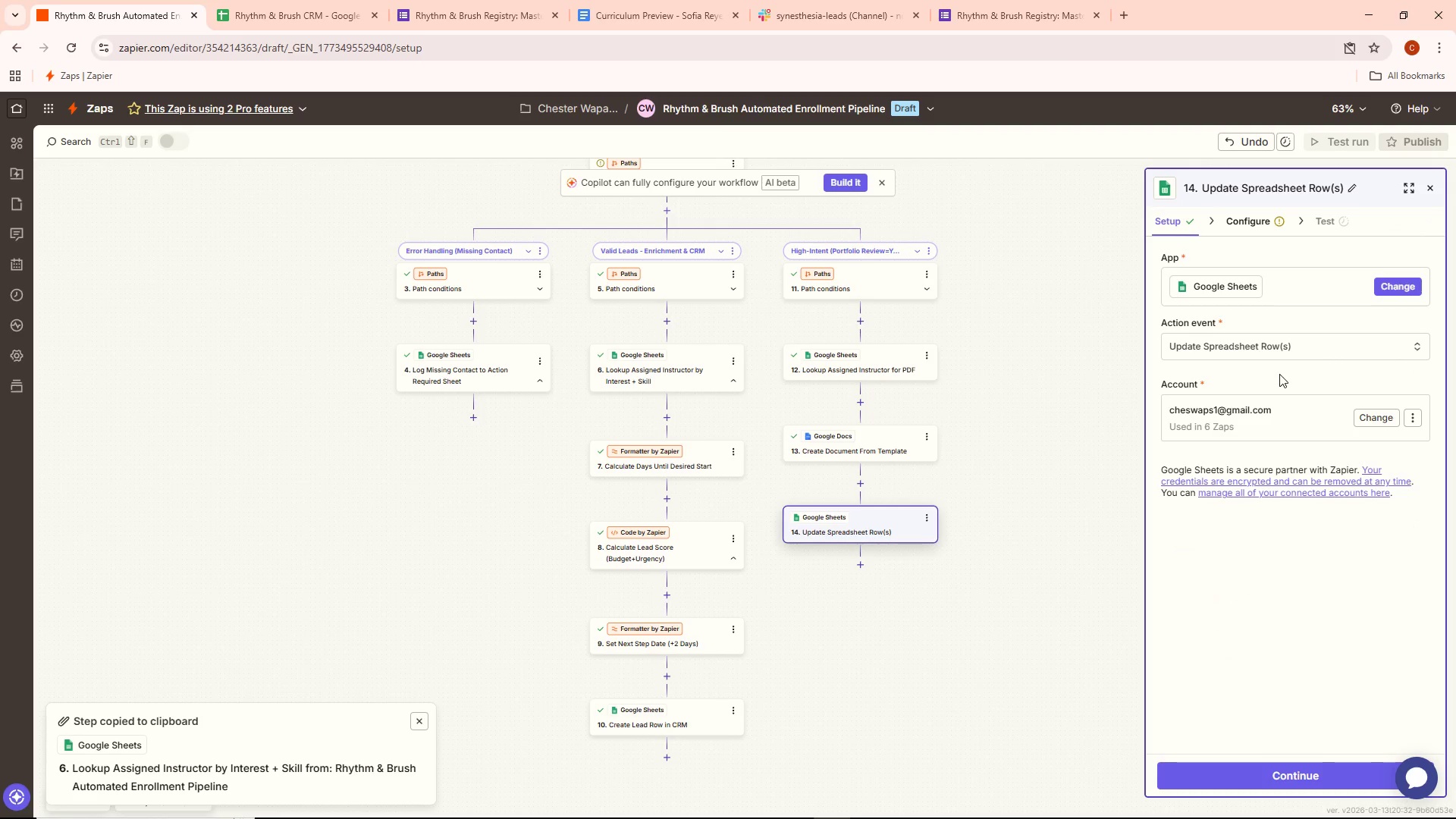 
left_click([1278, 351])
 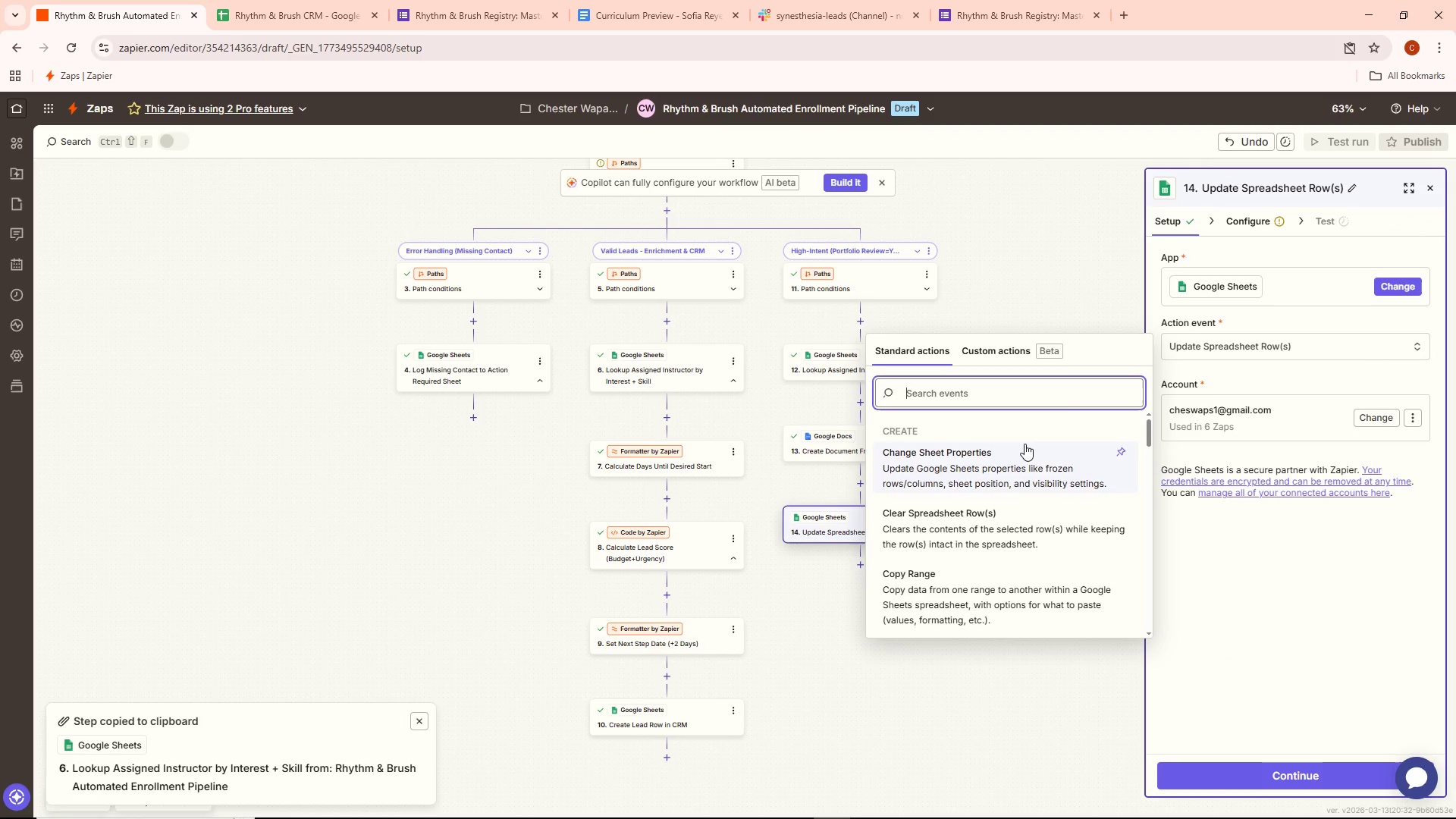 
type(update)
 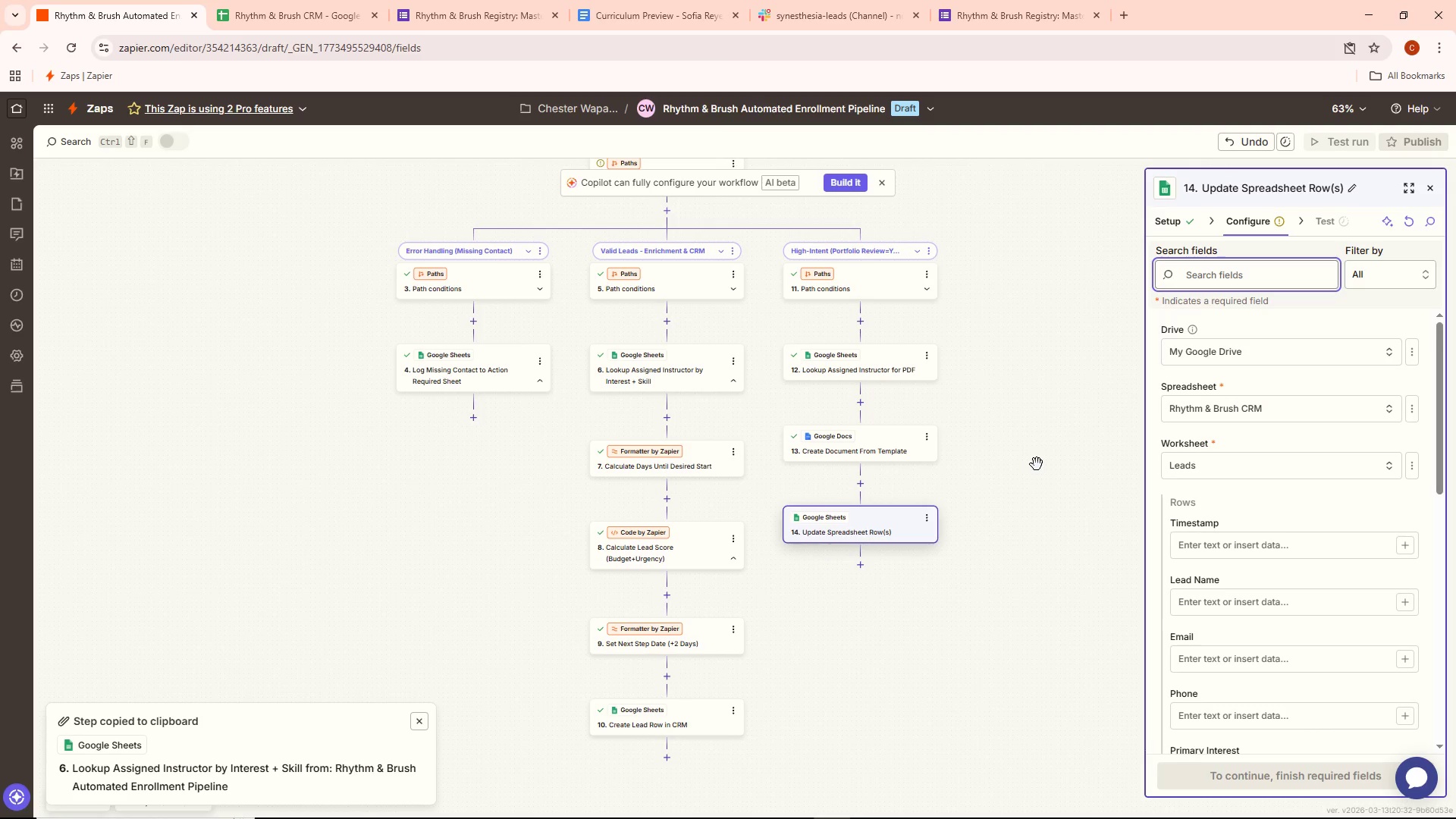 
wait(109.91)
 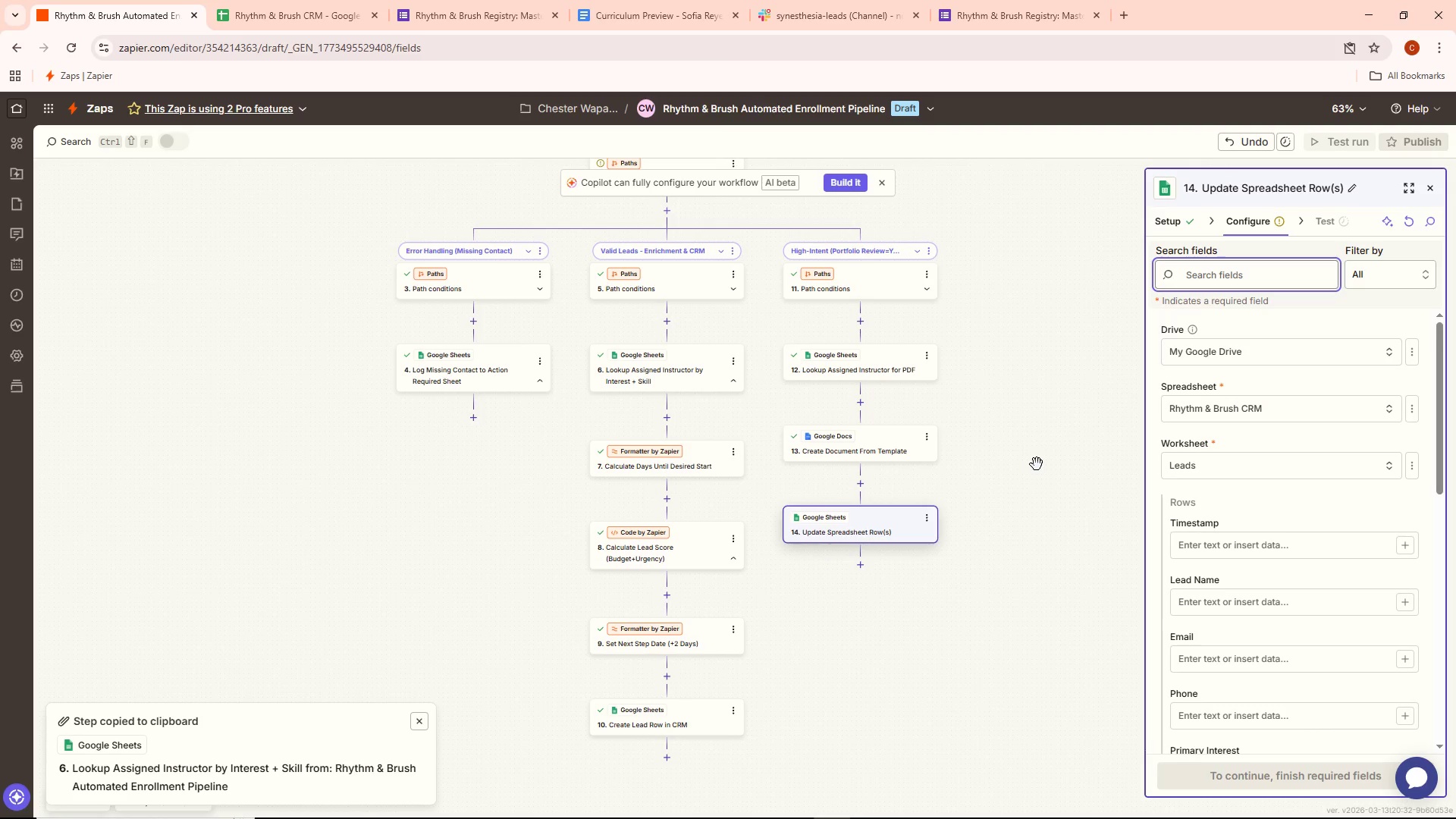 
scroll: coordinate [1327, 444], scroll_direction: down, amount: 15.0
 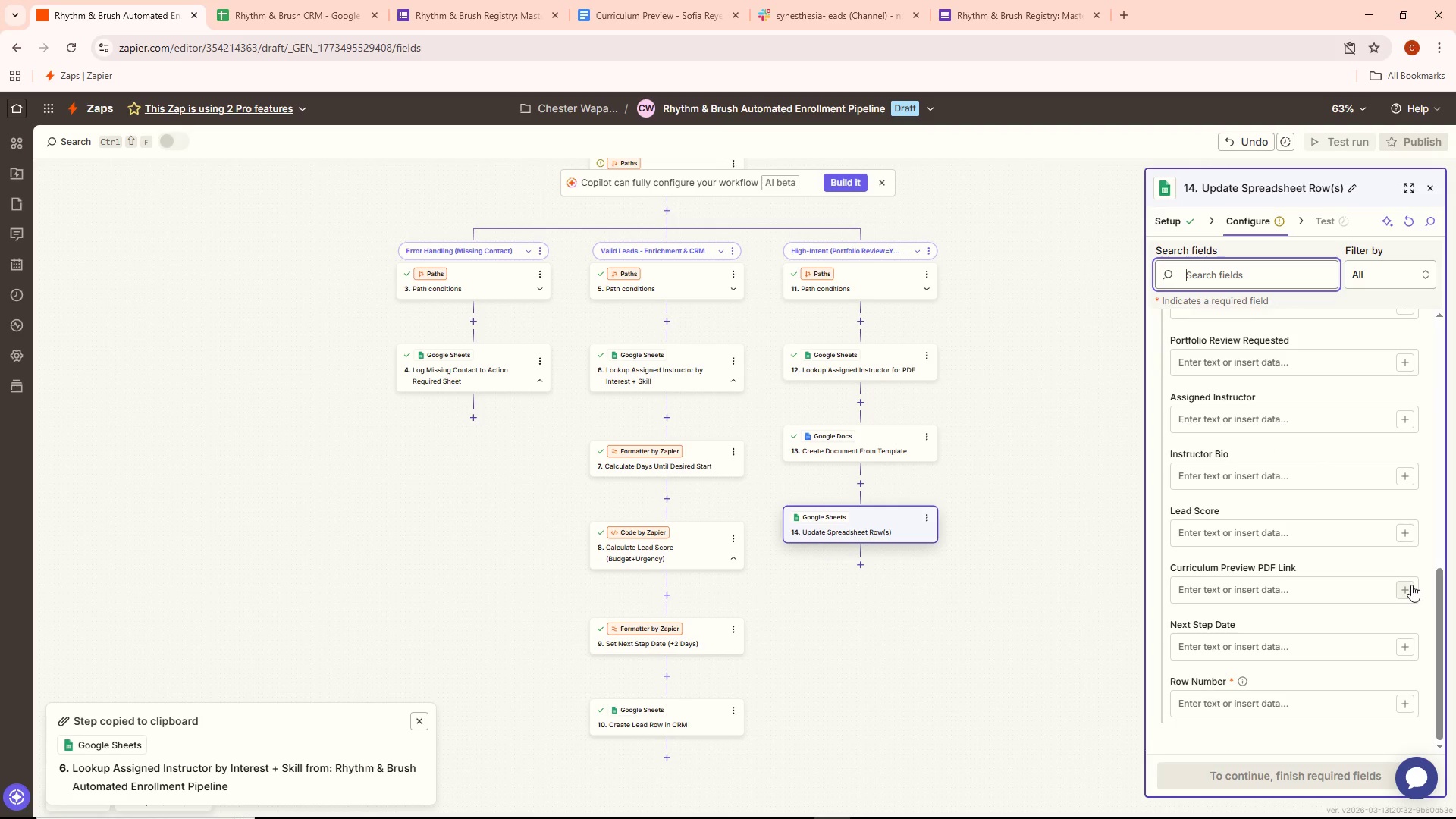 
left_click([1411, 585])
 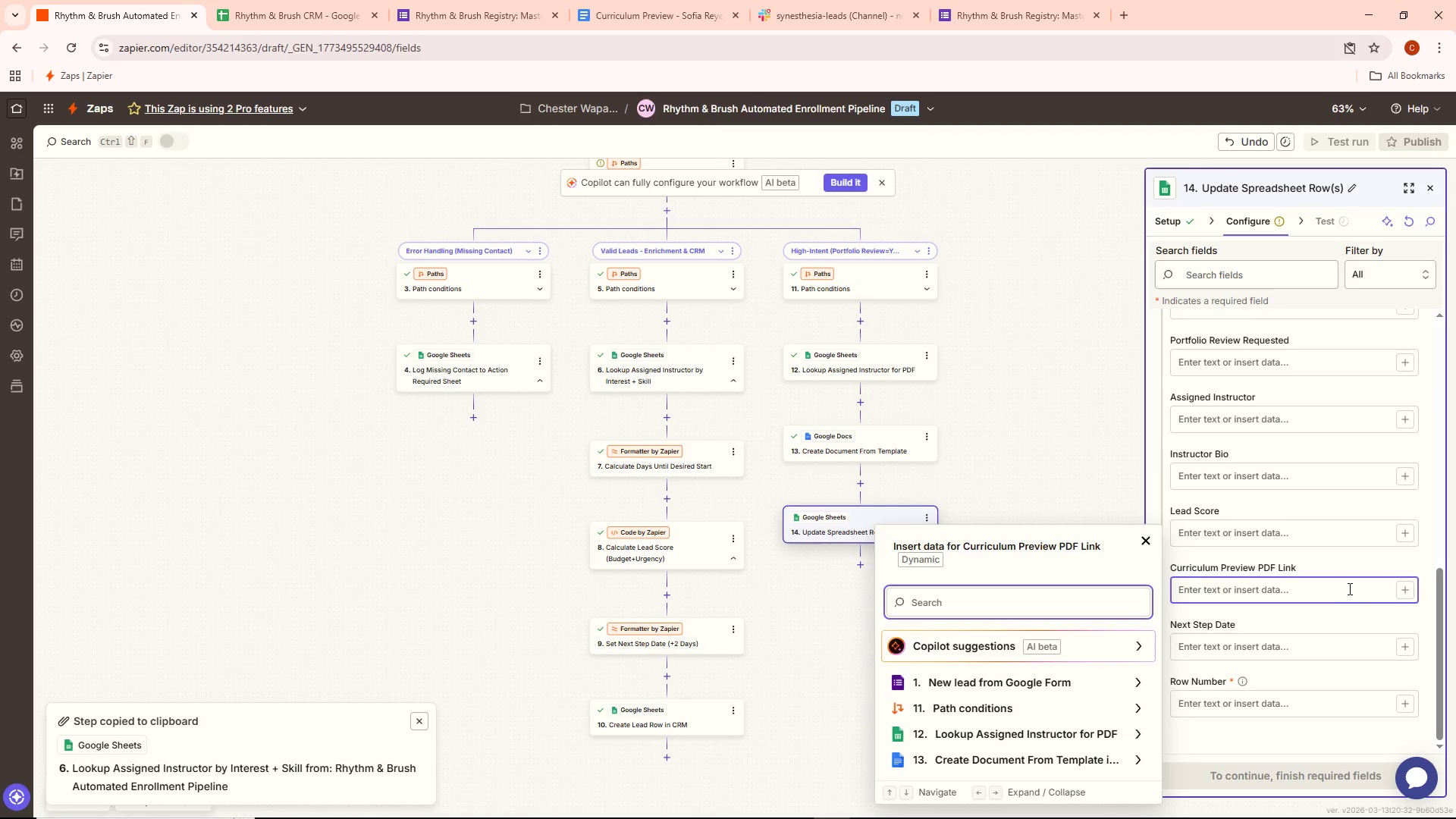 
scroll: coordinate [1080, 667], scroll_direction: down, amount: 4.0
 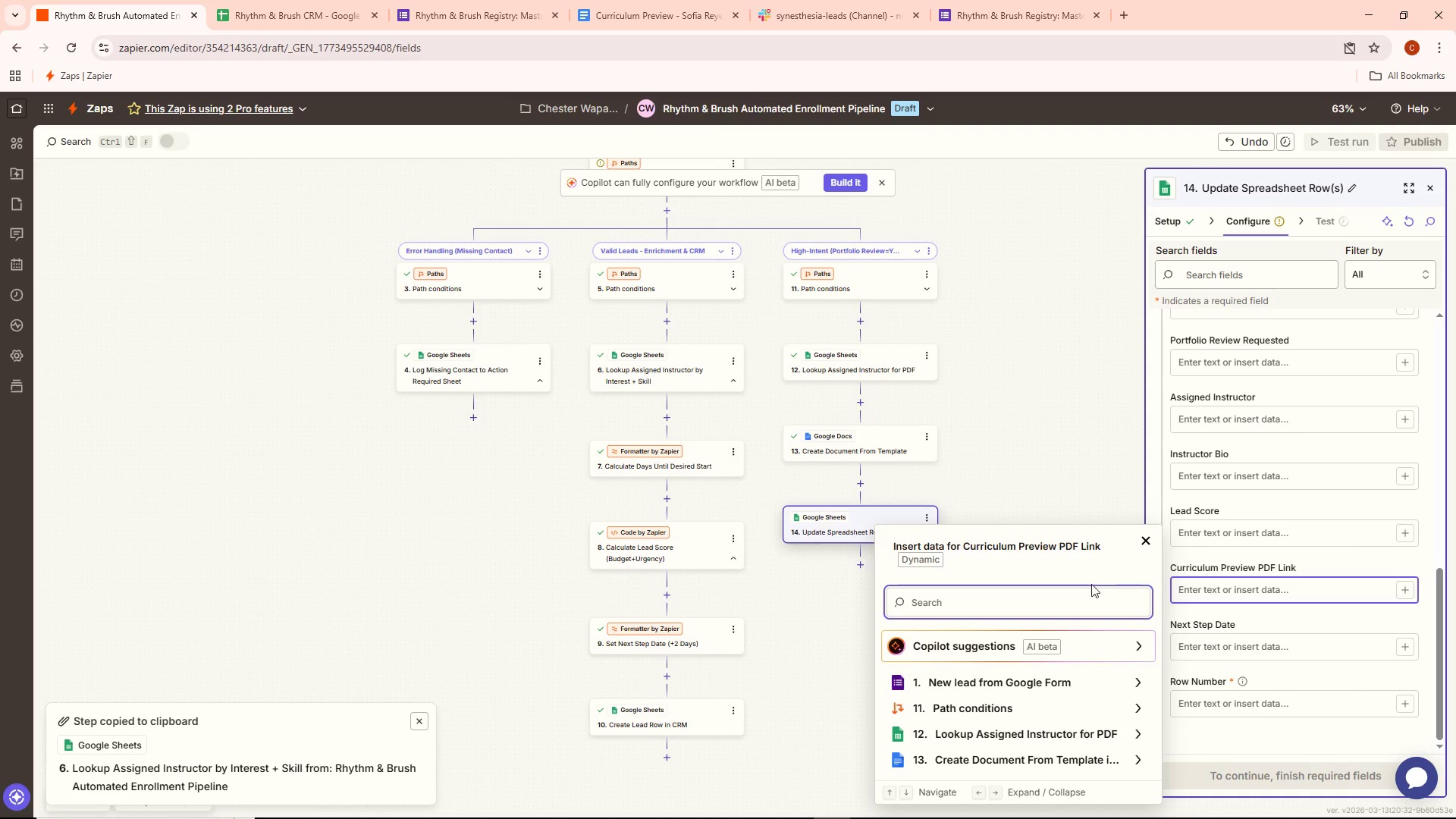 
wait(68.97)
 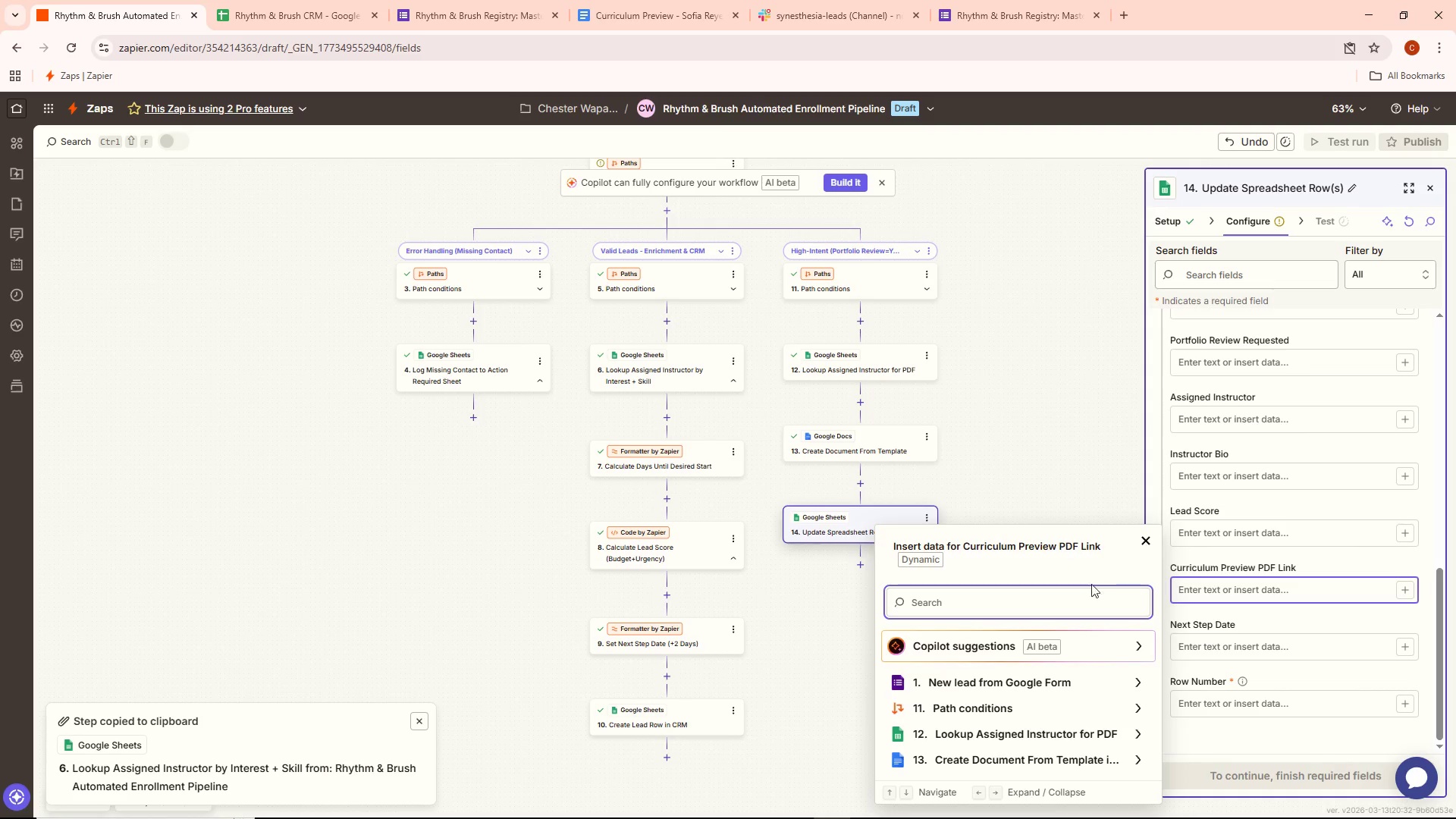 
left_click([1180, 225])
 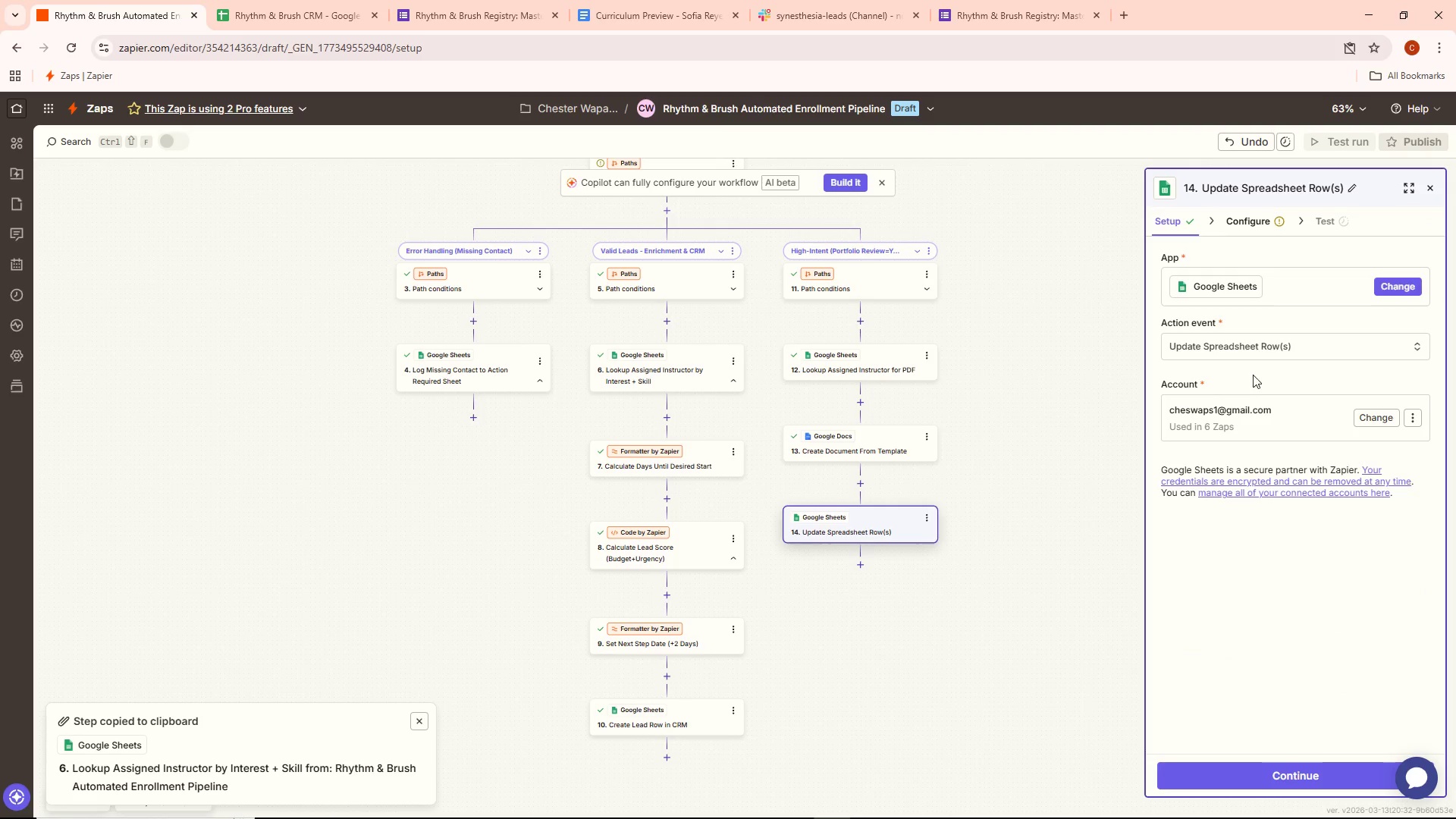 
left_click([1251, 356])
 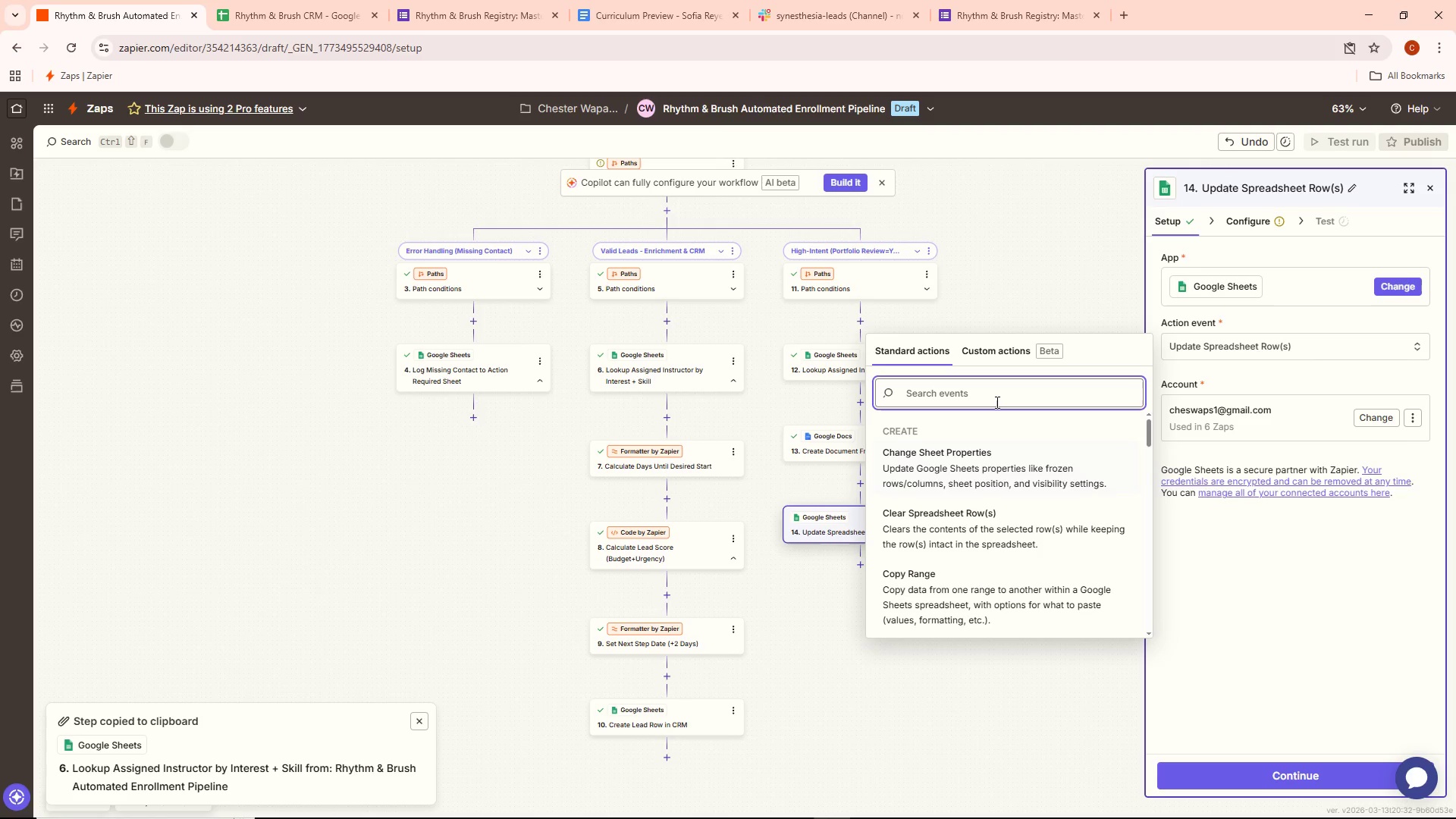 
type(upda)
 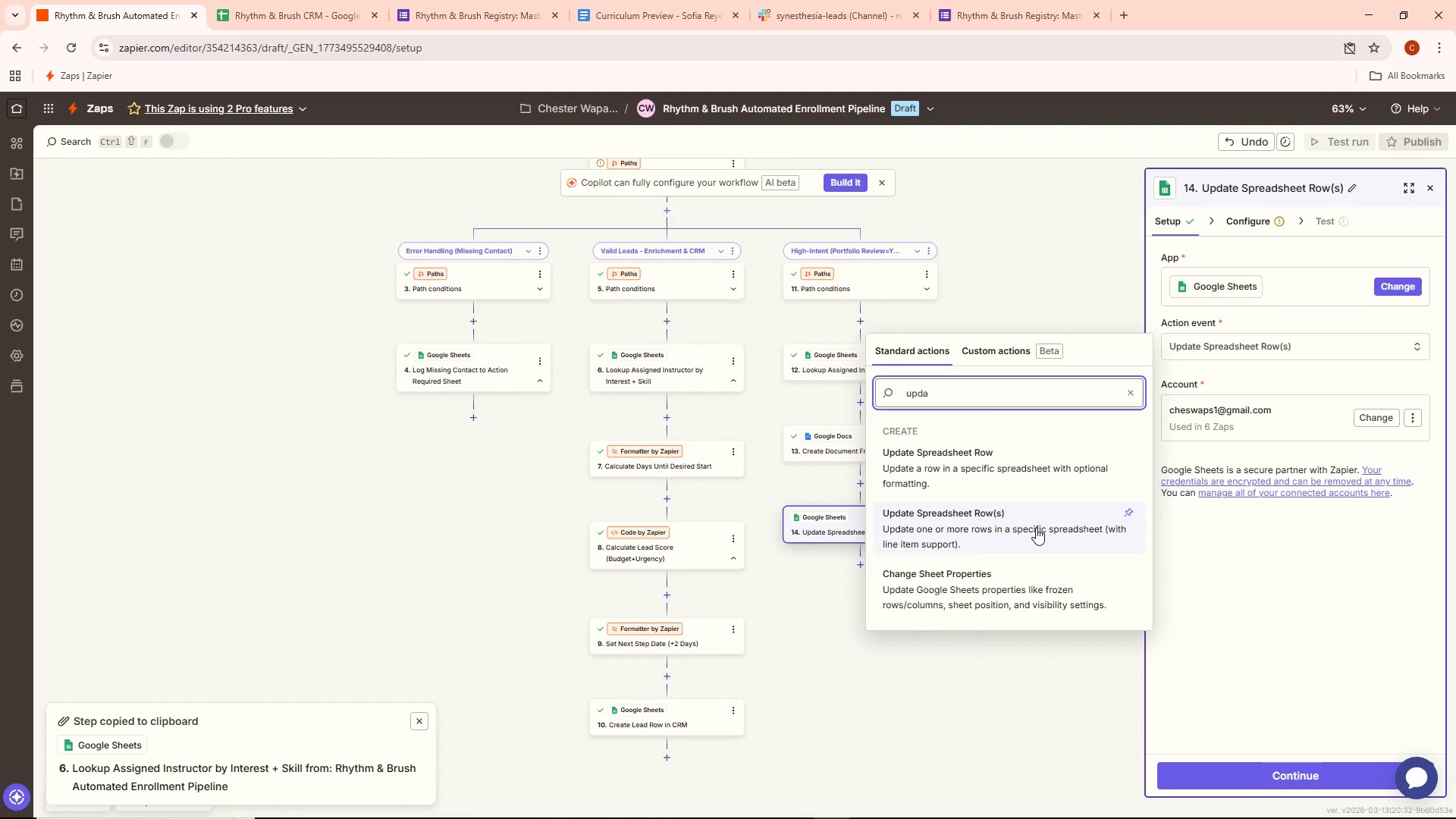 
mouse_move([1025, 456])
 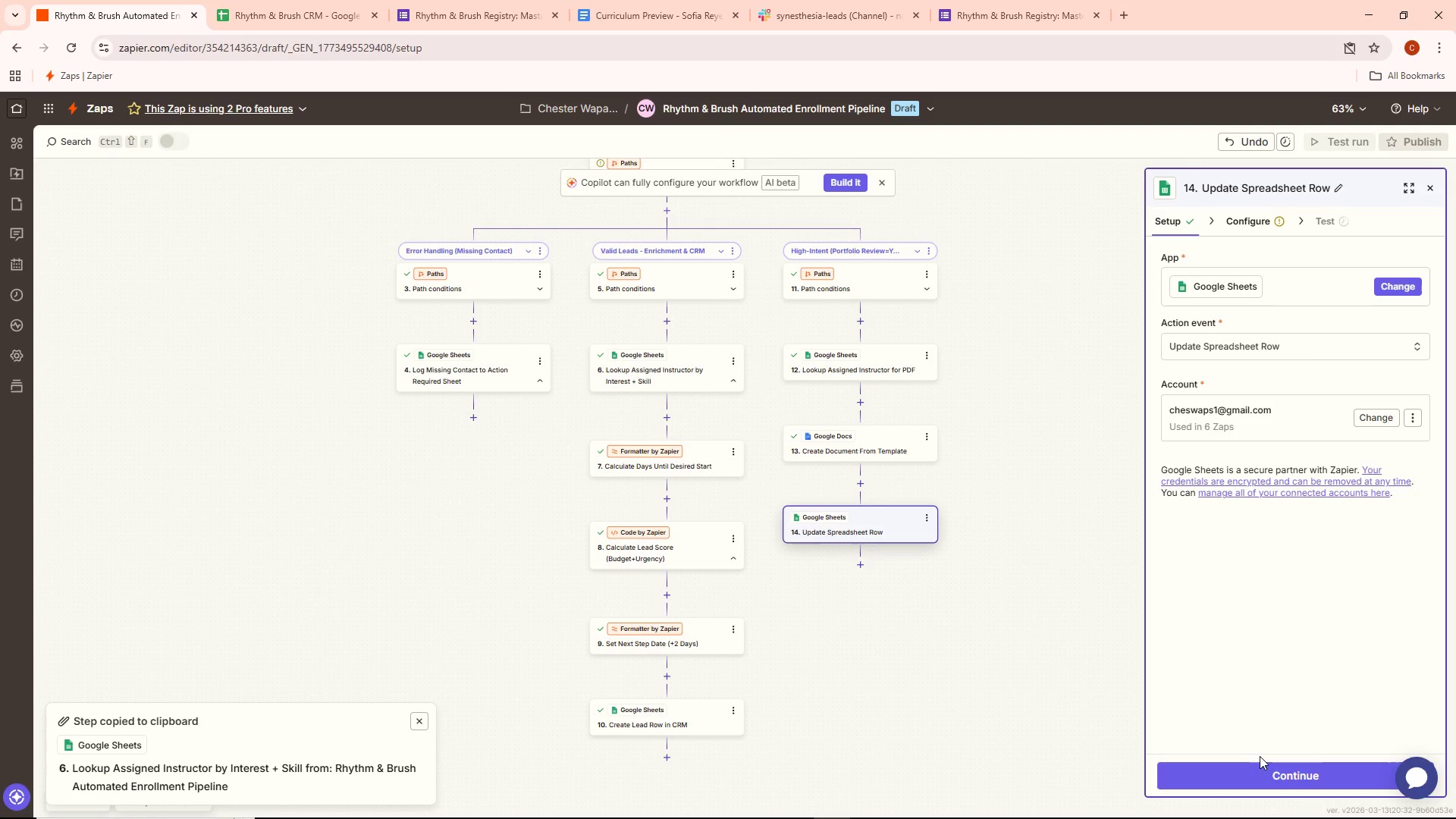 
left_click([1263, 766])
 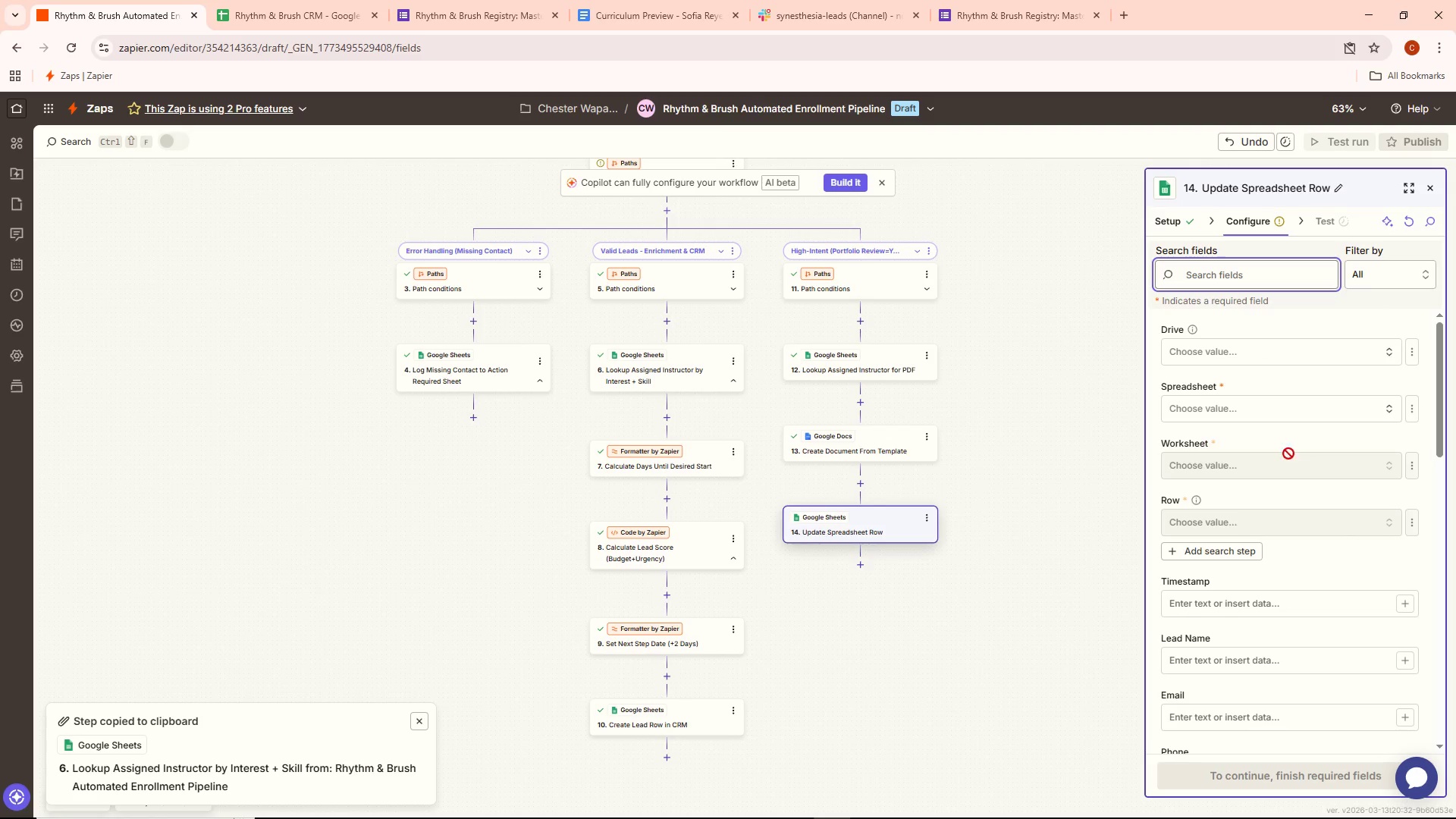 
left_click([1286, 526])
 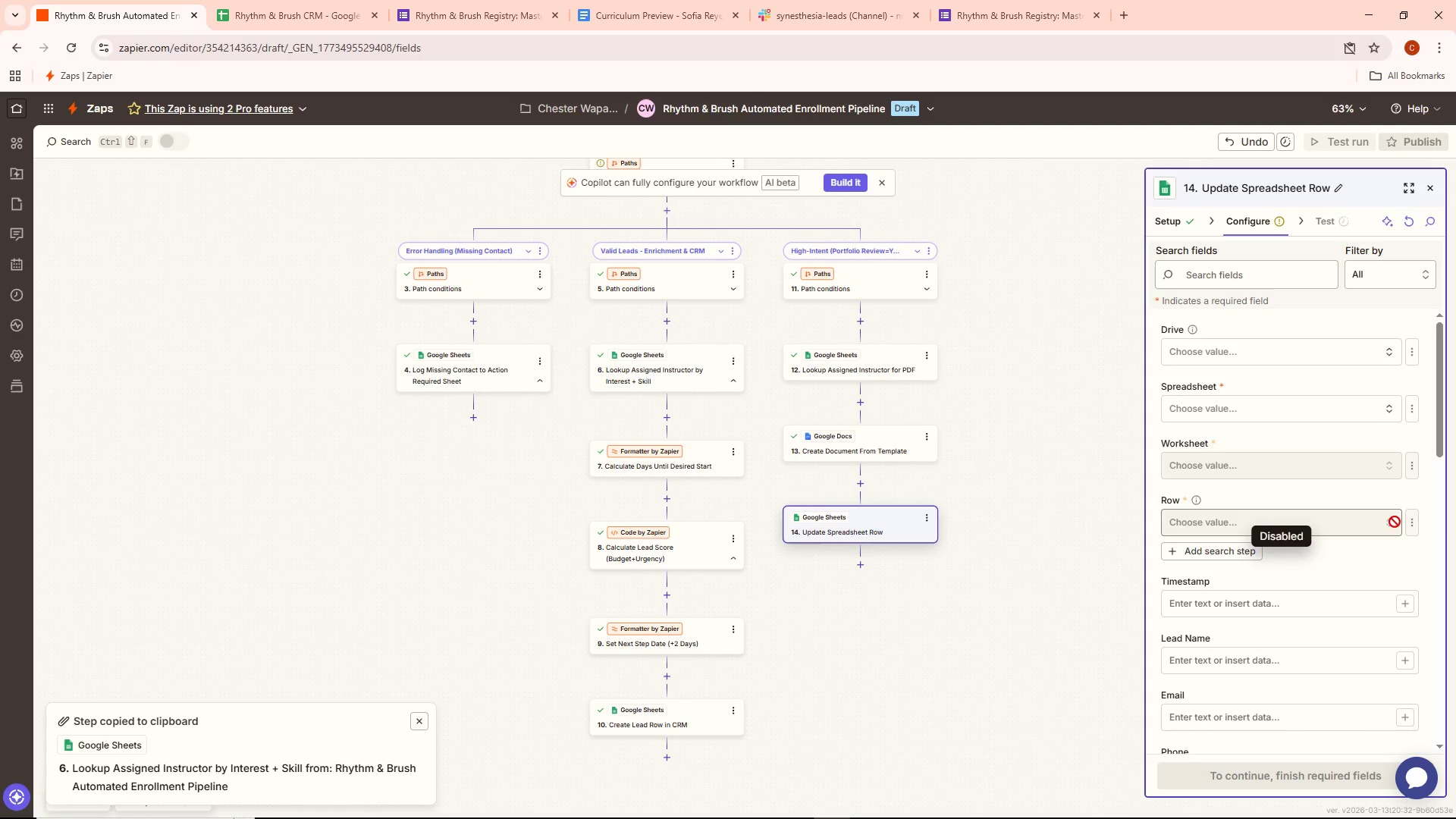 
left_click([1415, 526])
 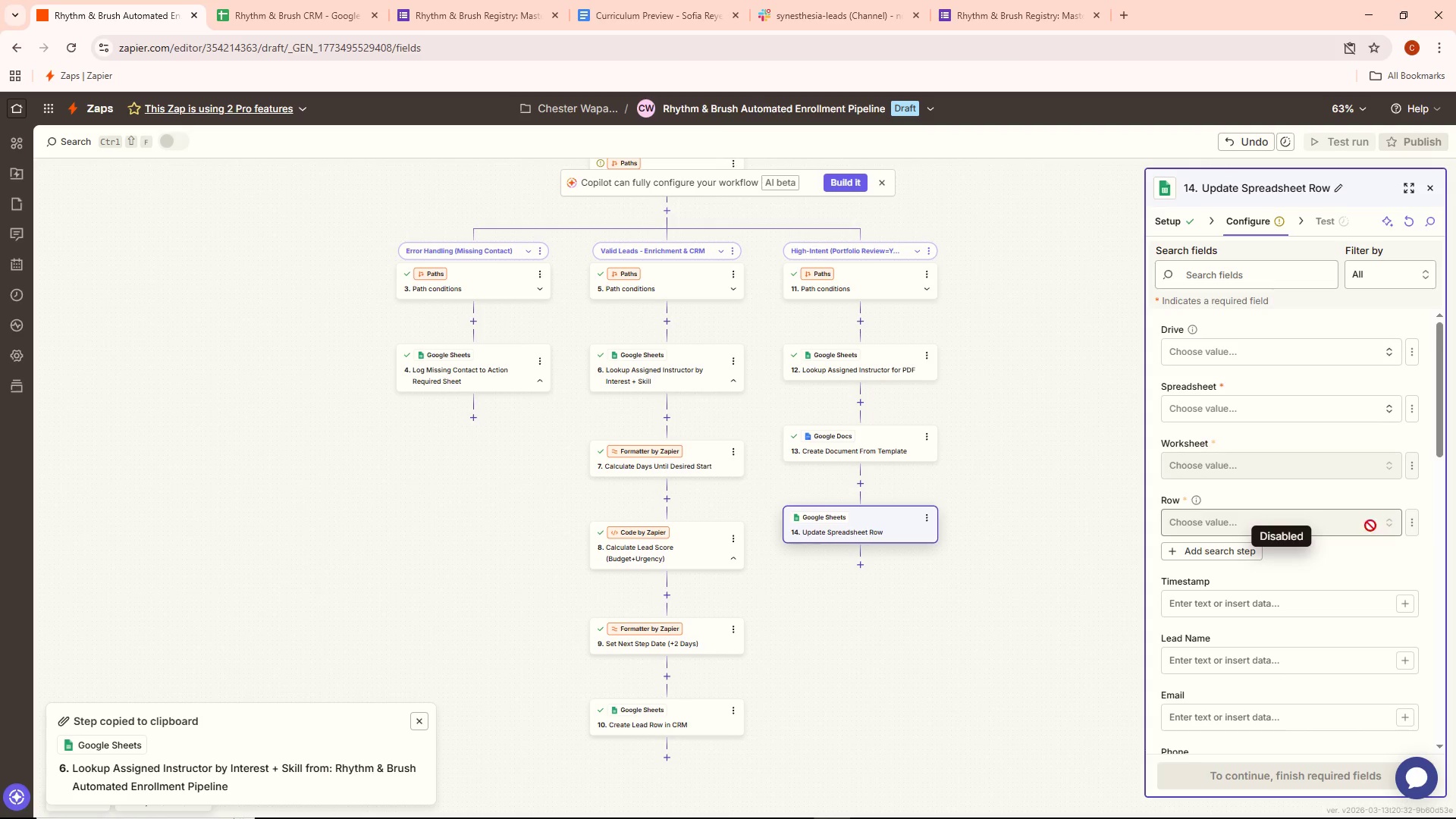 
left_click([1345, 526])
 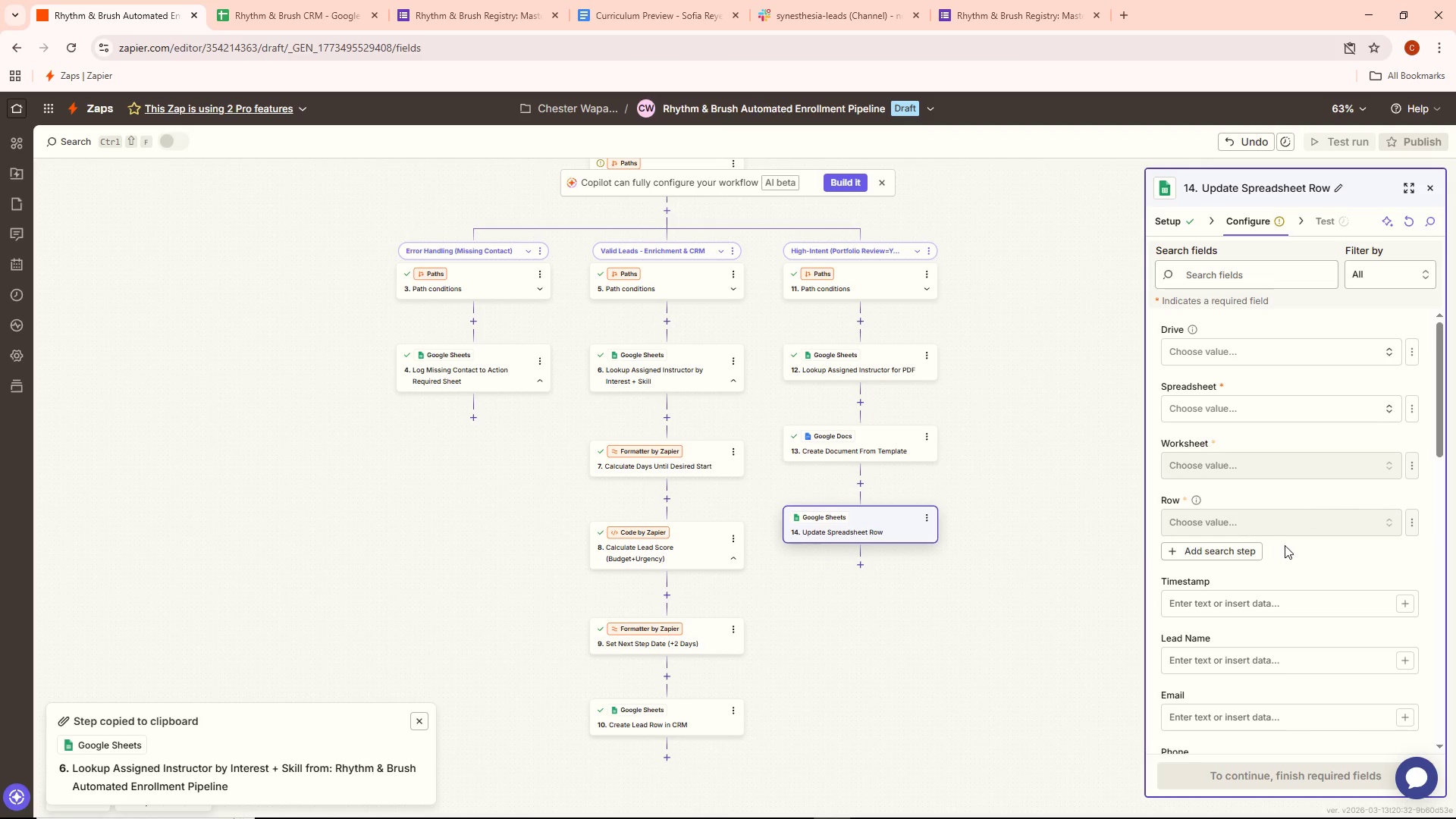 
wait(5.42)
 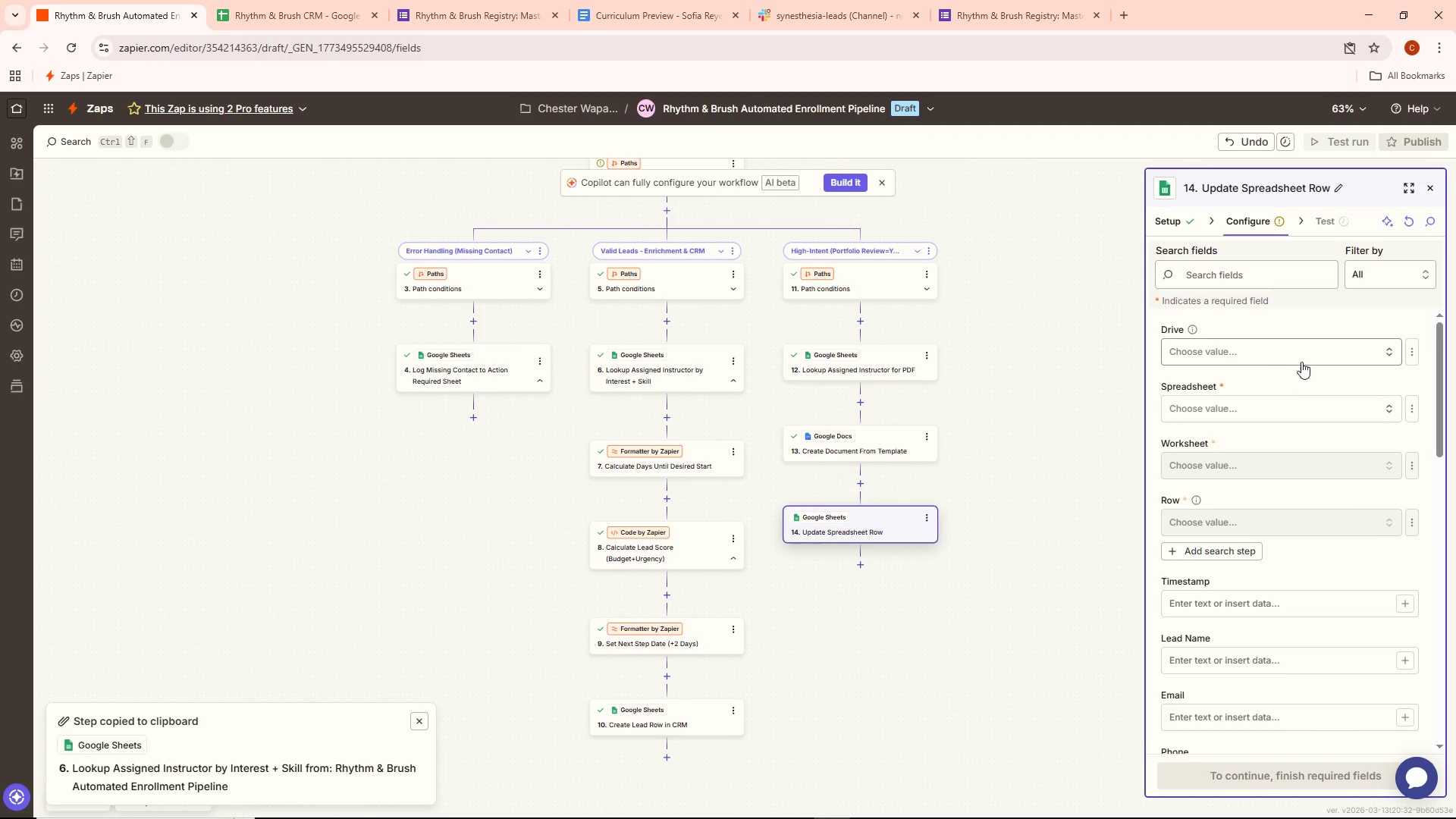 
scroll: coordinate [1294, 543], scroll_direction: down, amount: 1.0
 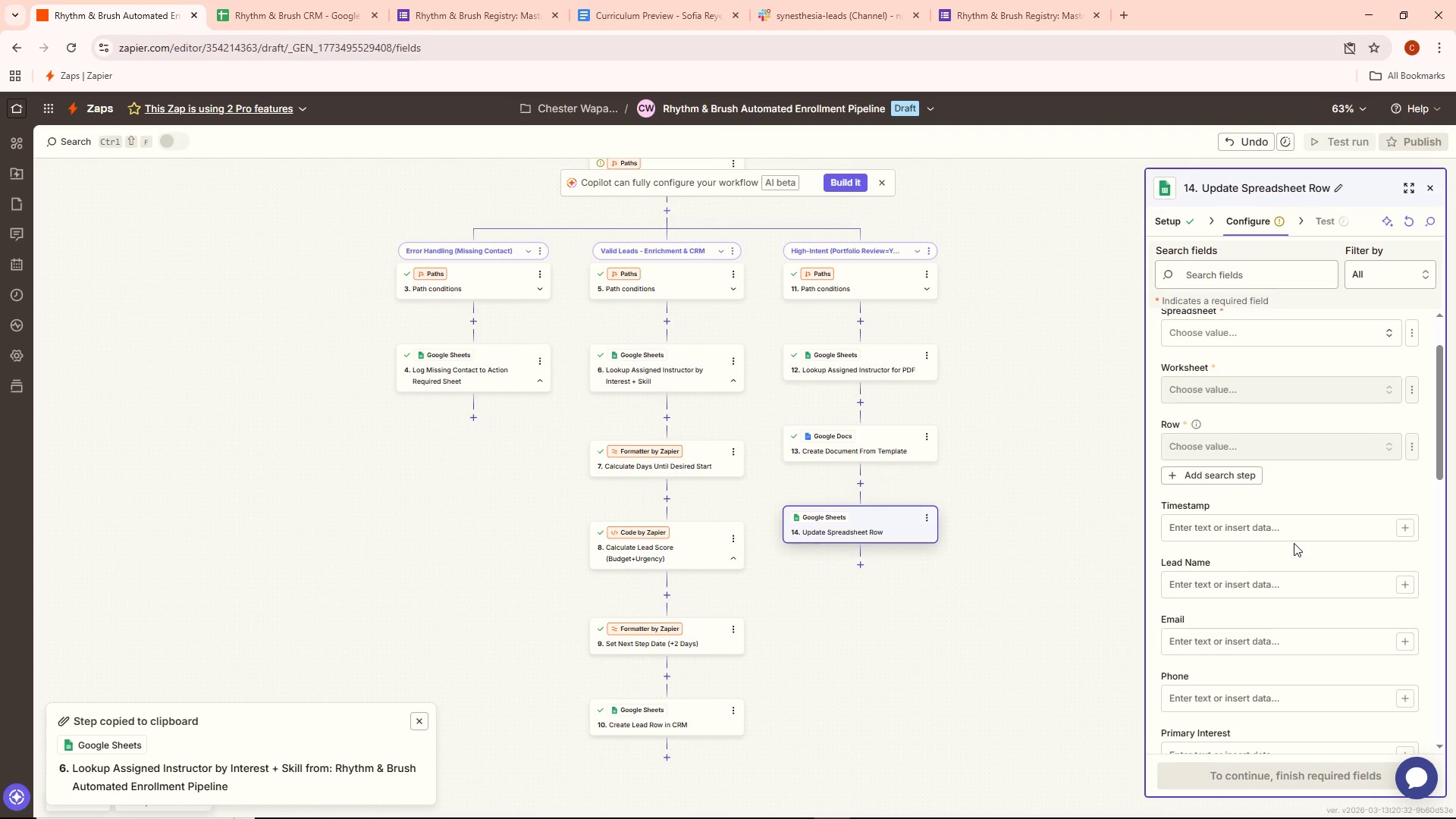 
scroll: coordinate [1294, 543], scroll_direction: up, amount: 1.0
 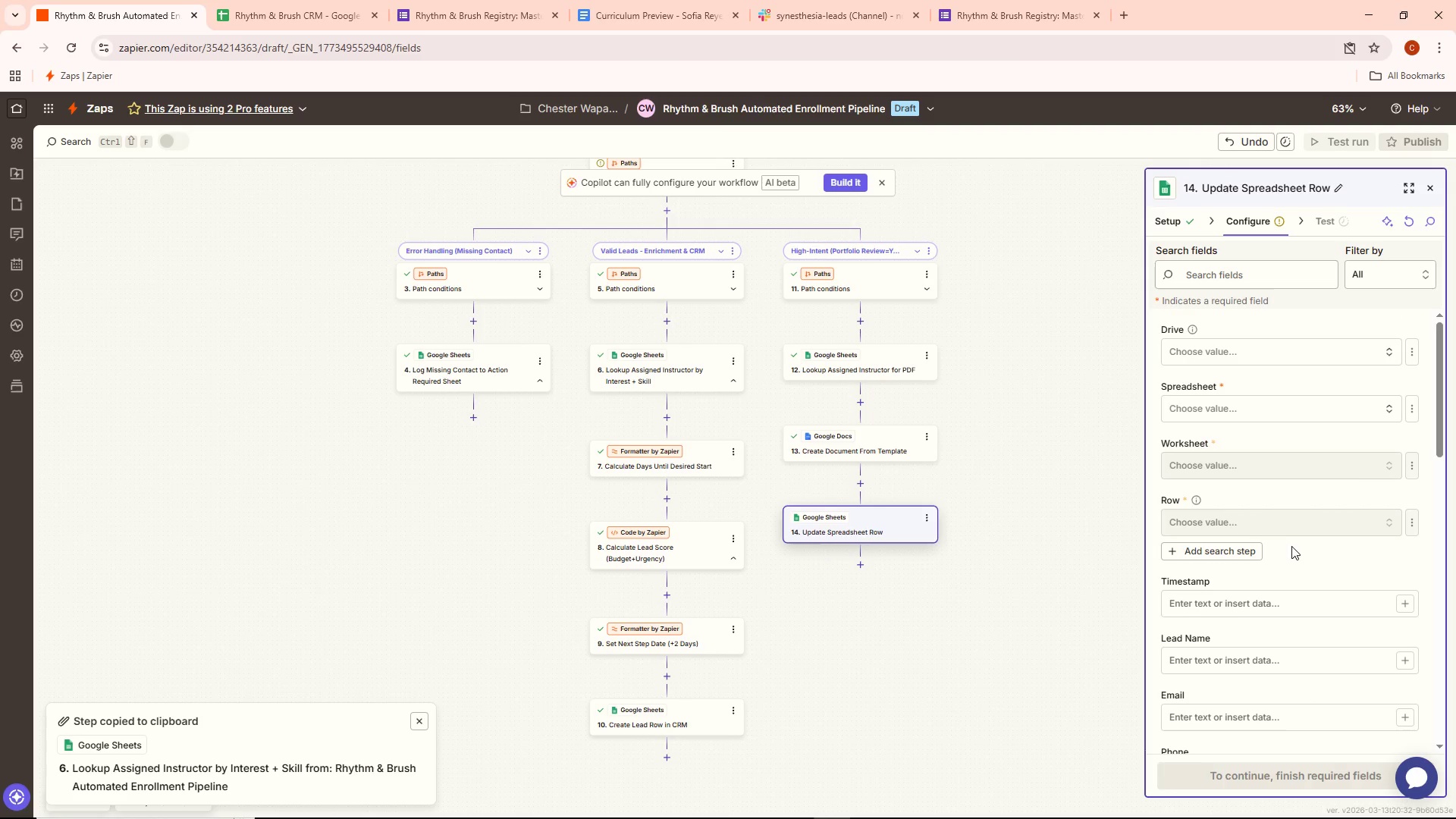 
scroll: coordinate [1284, 551], scroll_direction: down, amount: 7.0
 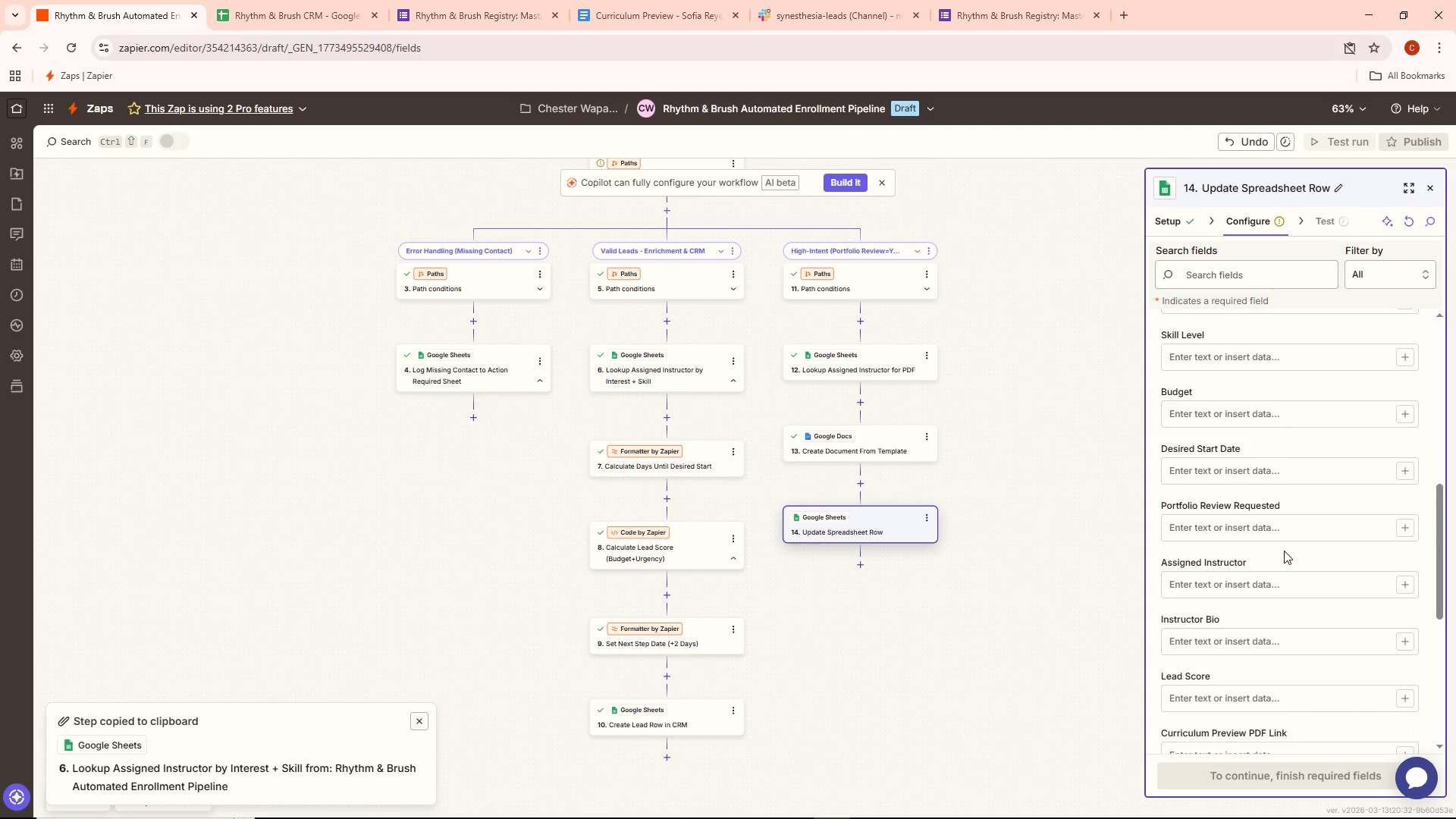 
scroll: coordinate [1250, 387], scroll_direction: up, amount: 11.0
 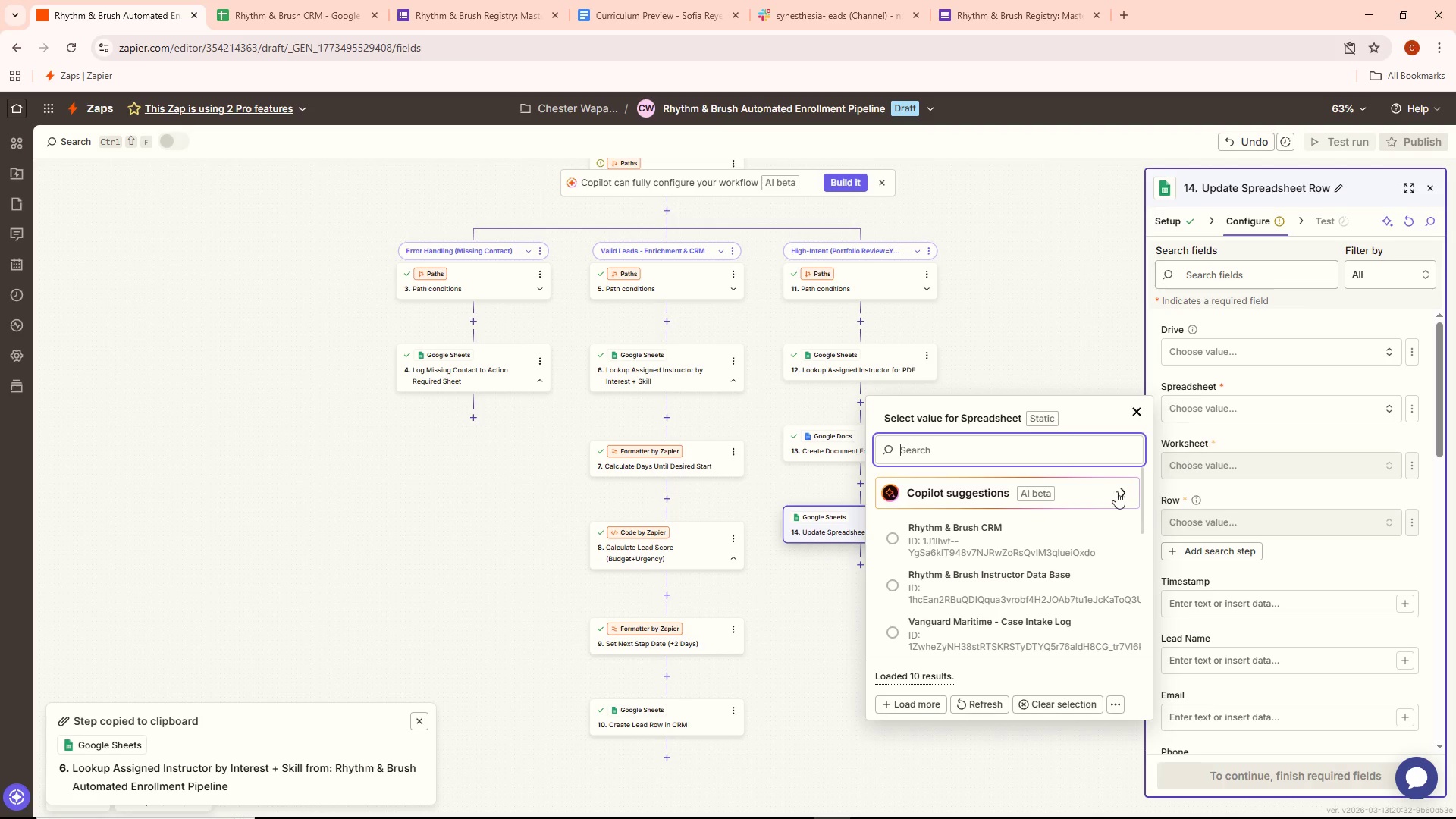 
scroll: coordinate [1008, 598], scroll_direction: down, amount: 7.0
 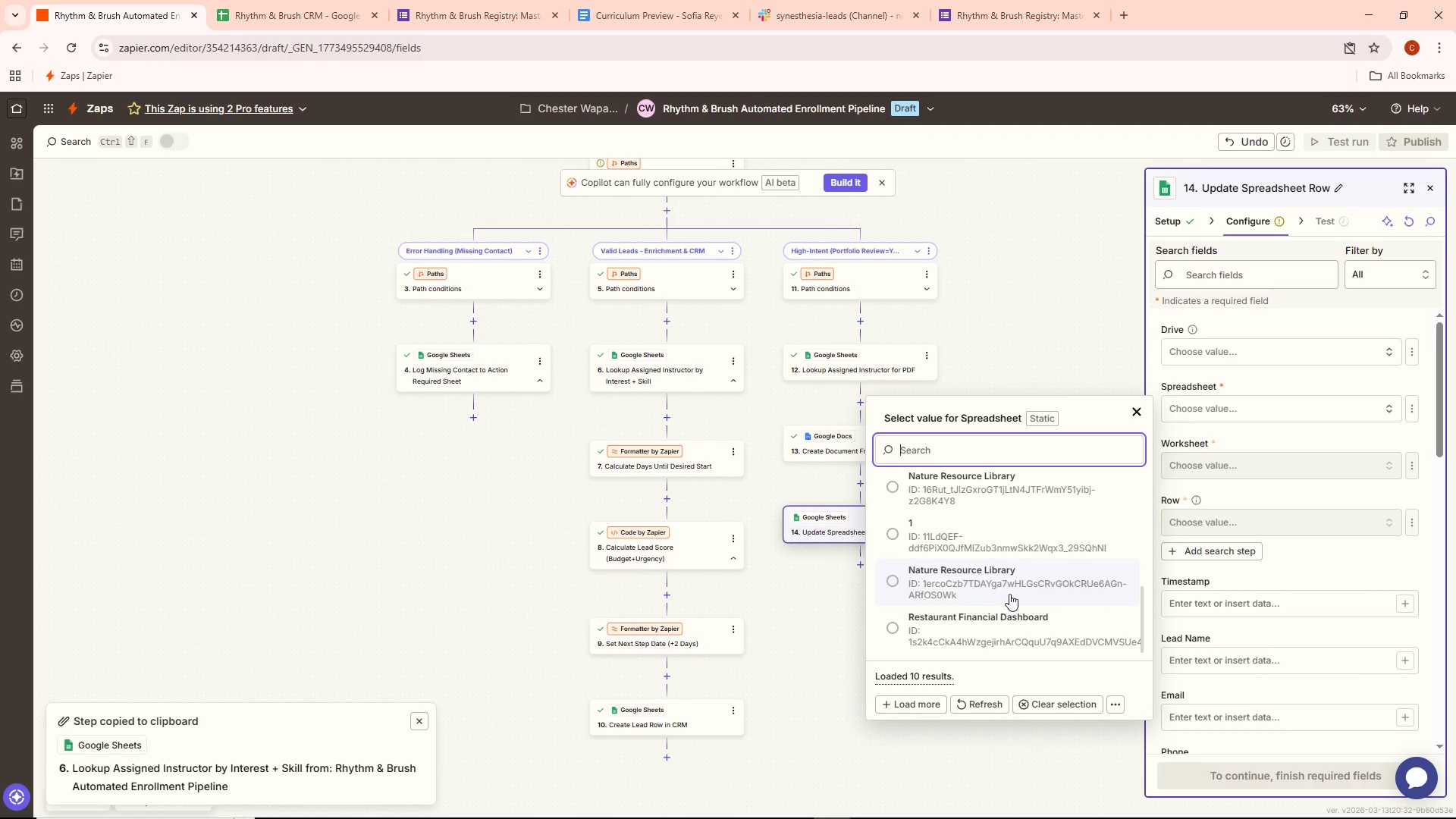 
scroll: coordinate [1018, 587], scroll_direction: up, amount: 8.0
 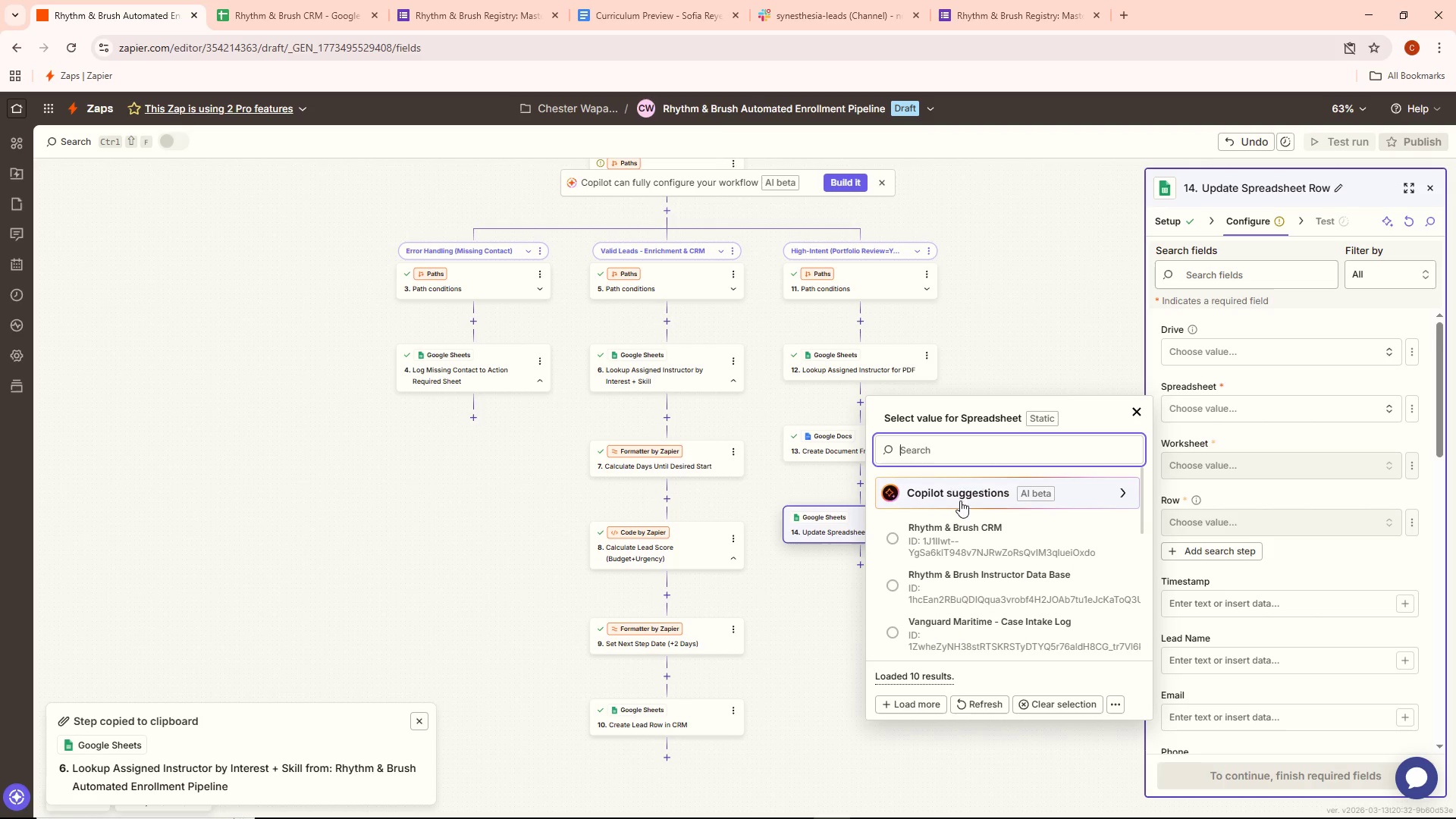 
left_click([974, 532])
 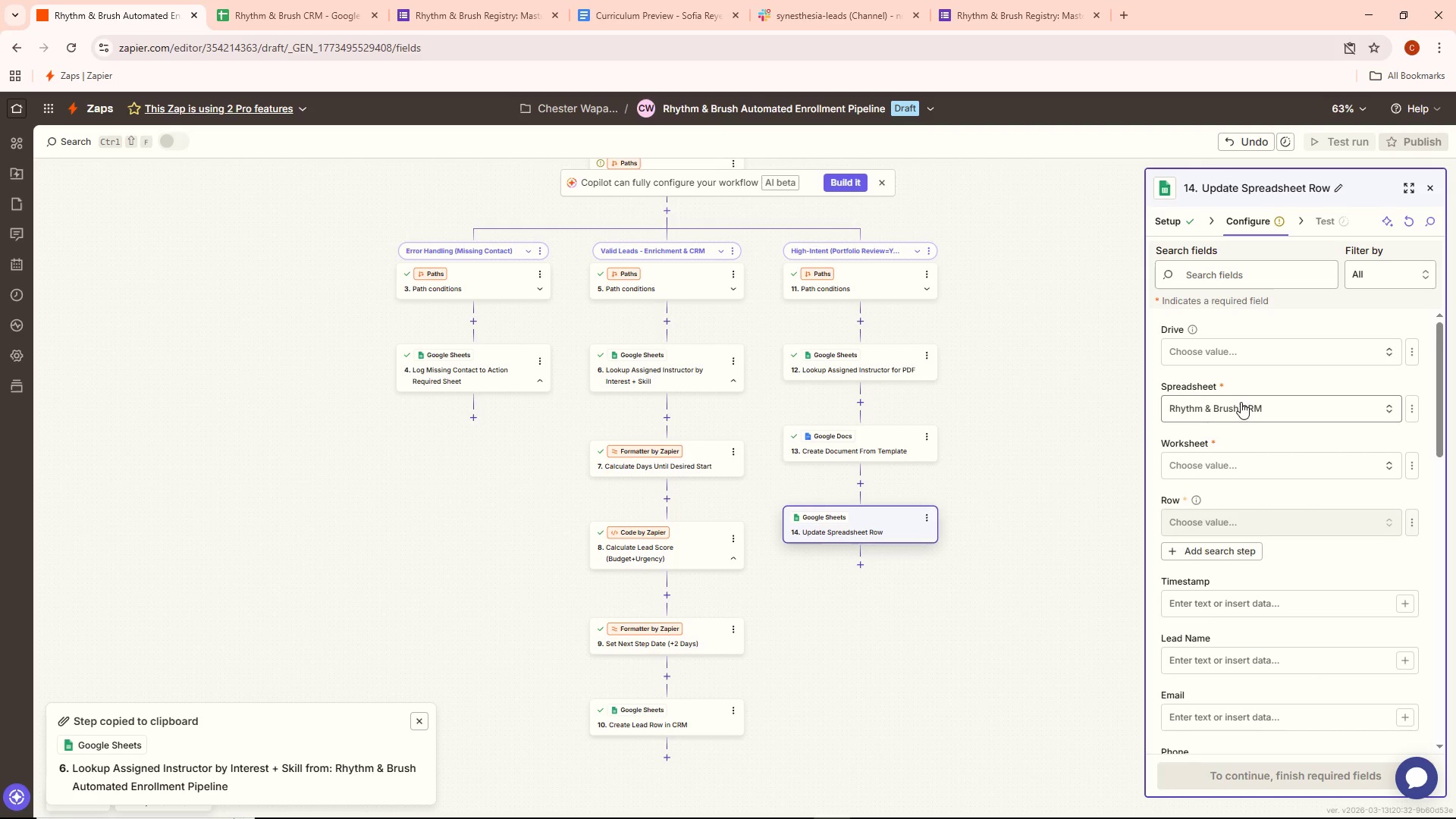 
left_click([1247, 347])
 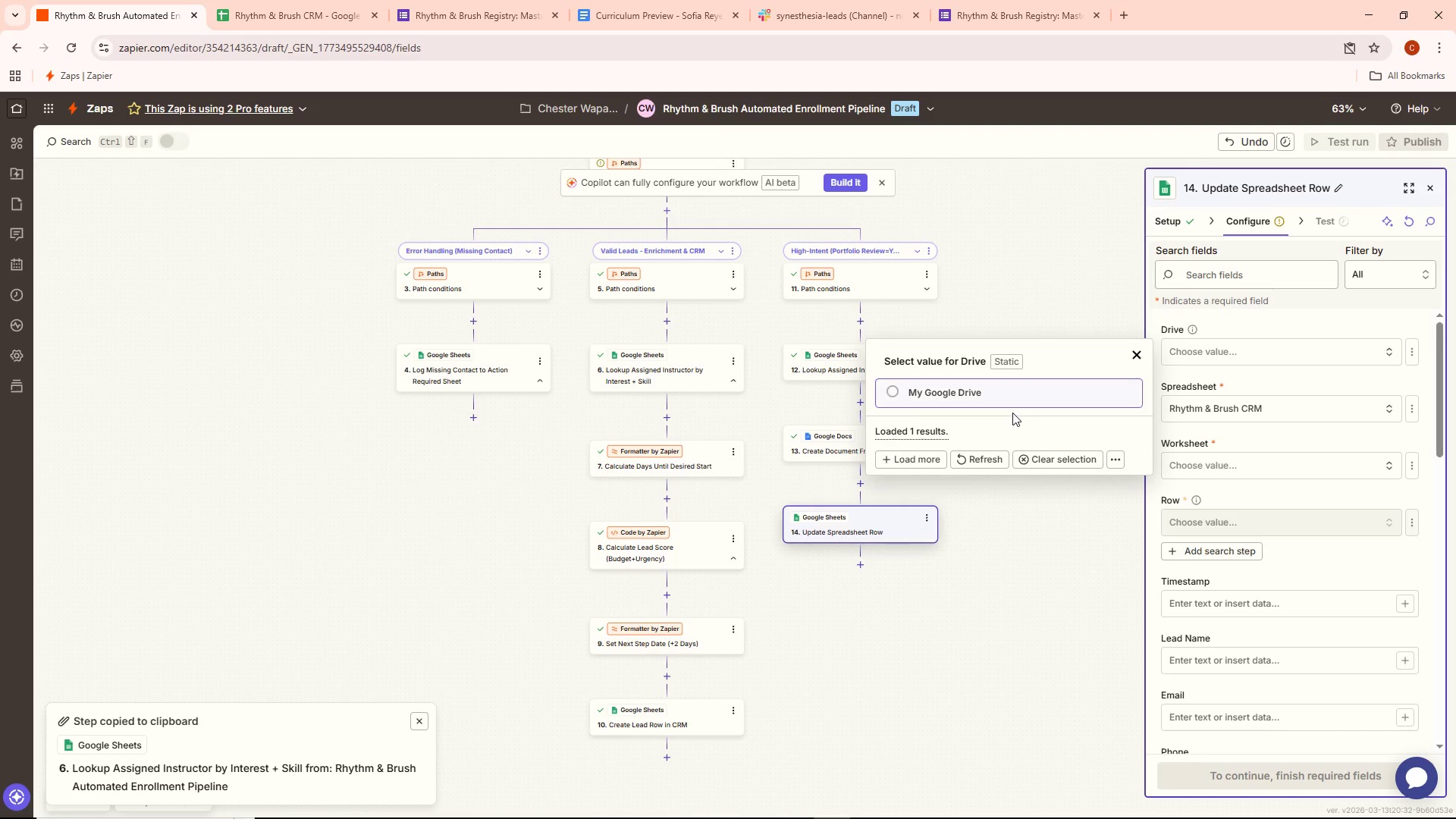 
left_click([1011, 403])
 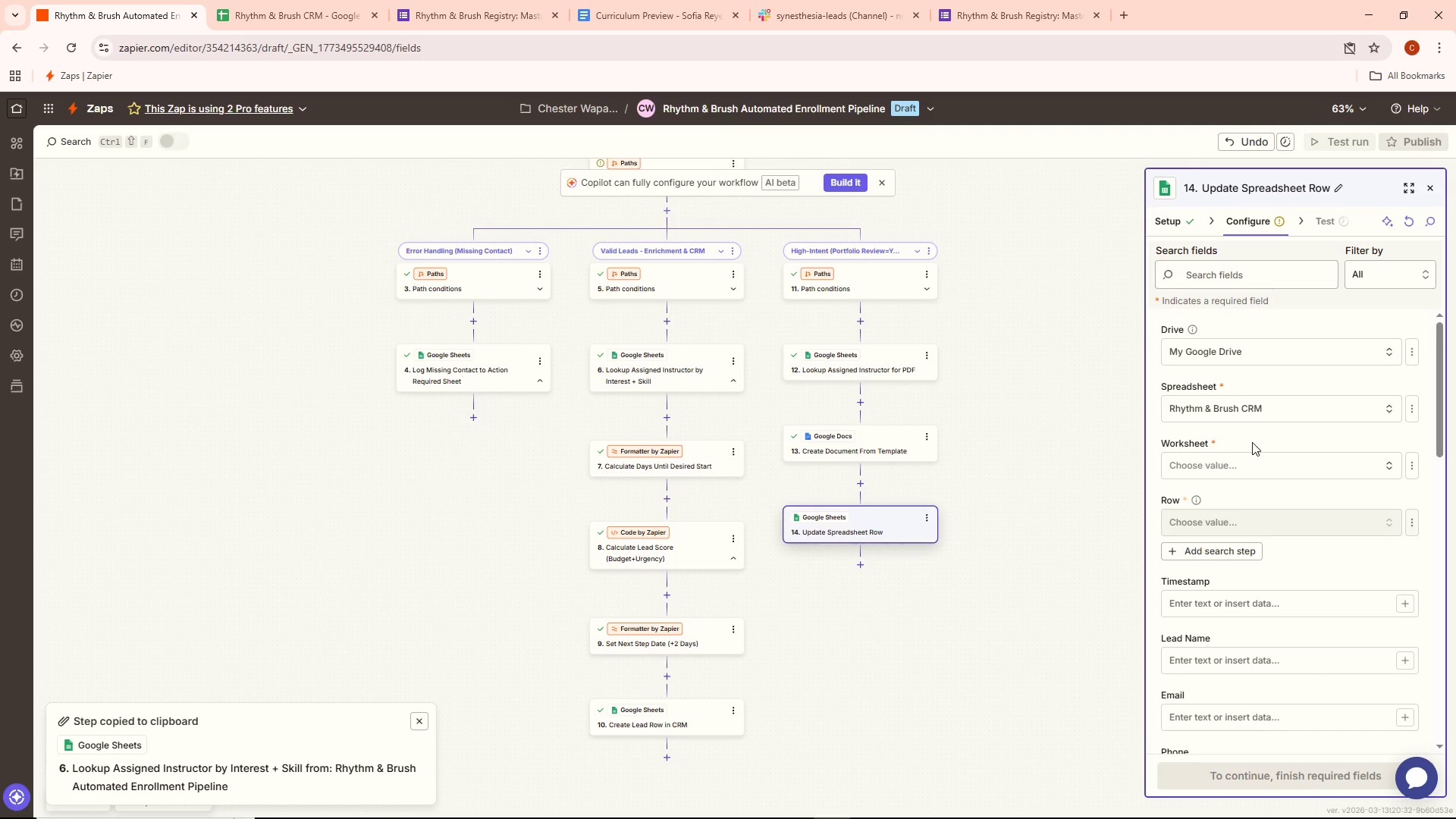 
left_click([1257, 456])
 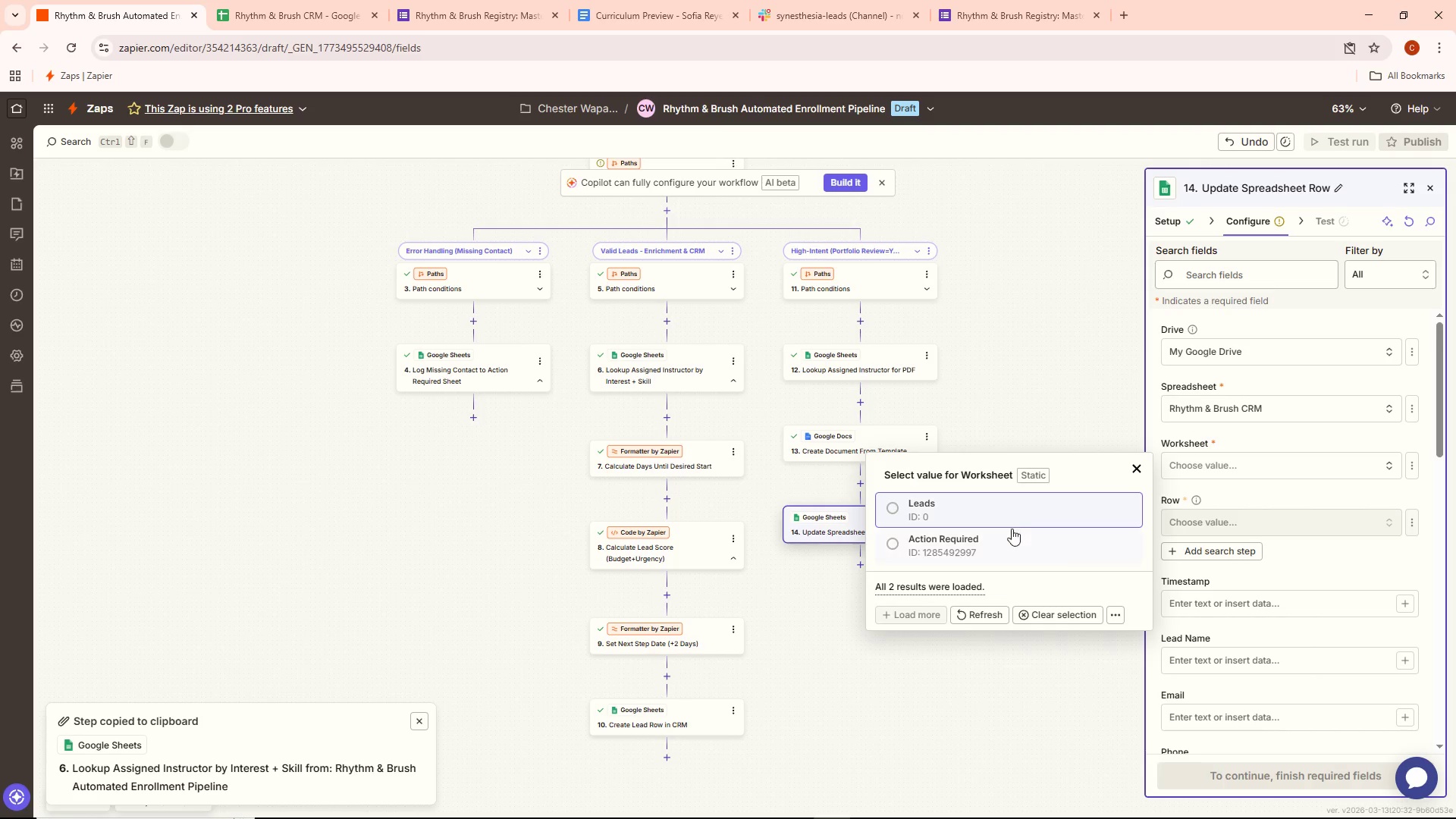 
left_click([1003, 511])
 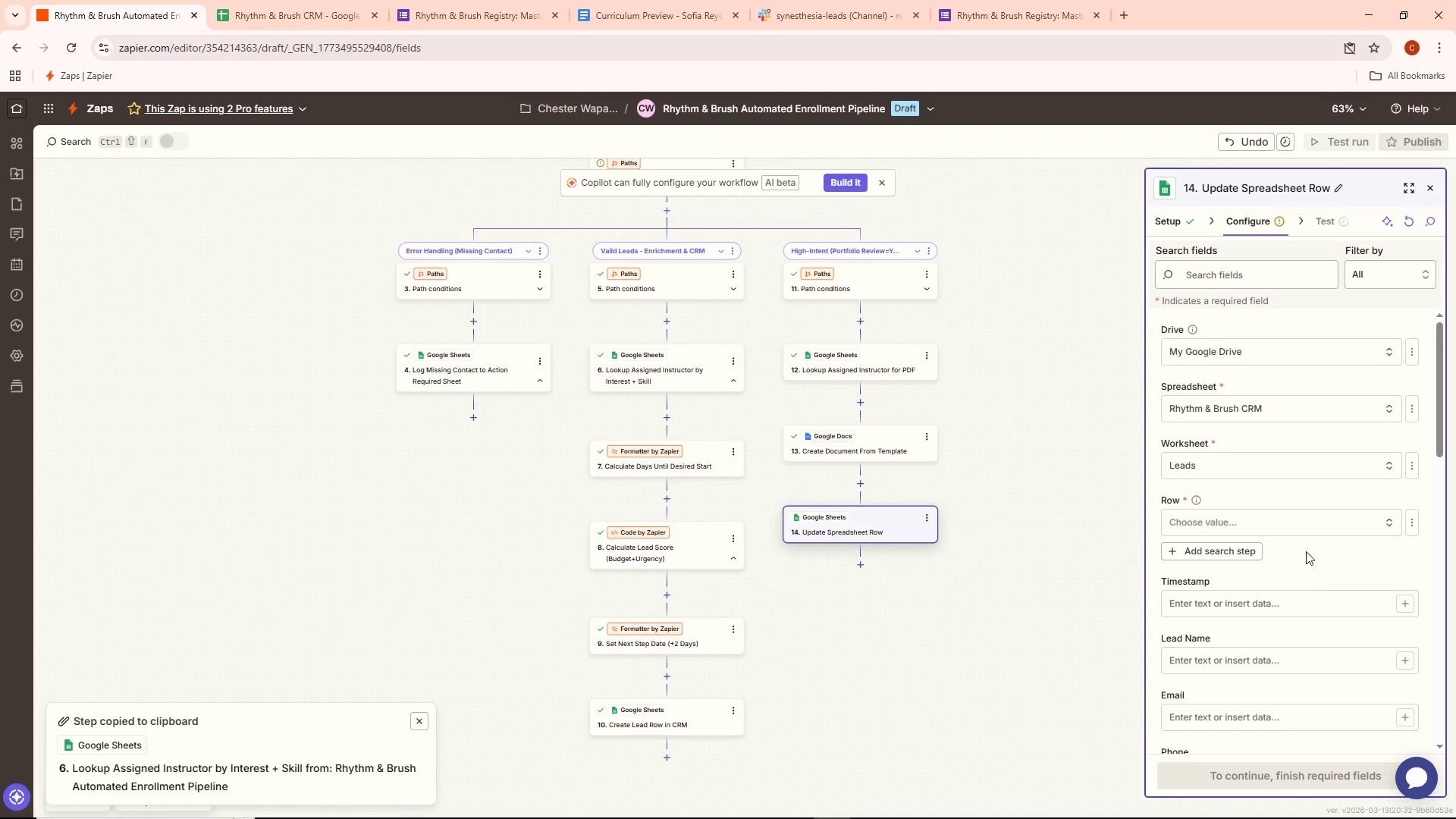 
left_click([1304, 529])
 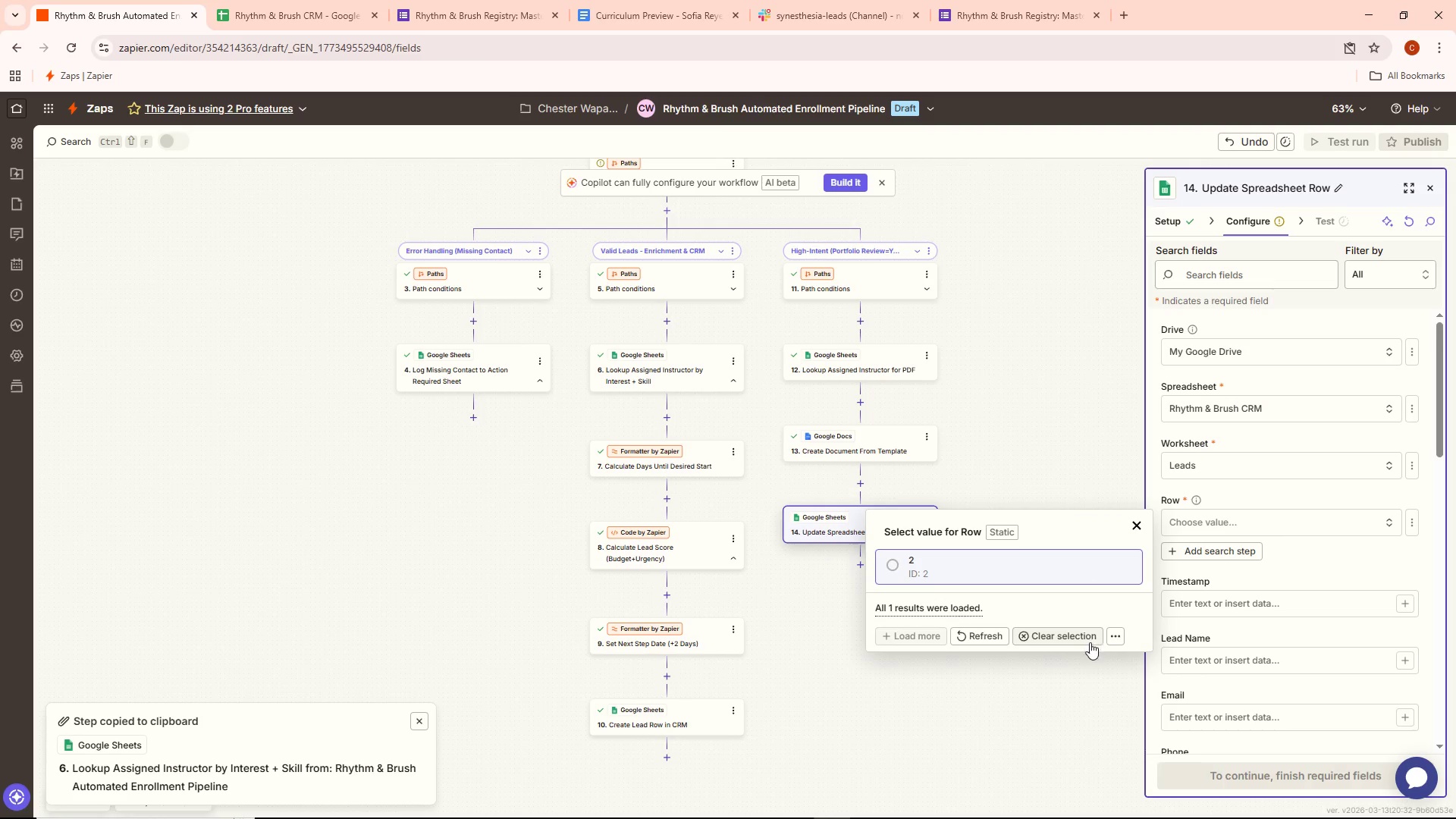 
wait(9.57)
 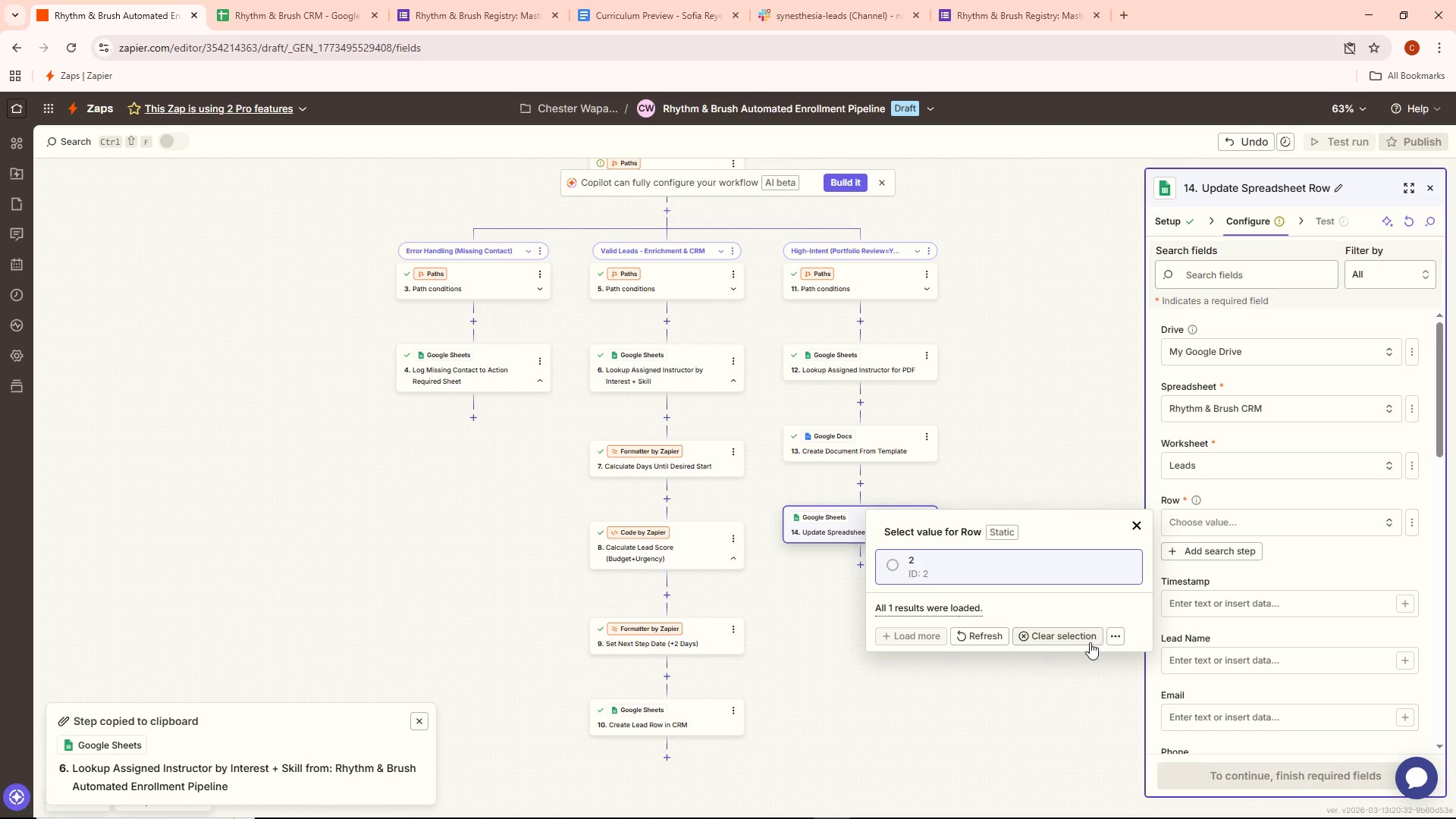 
mouse_move([1395, 532])
 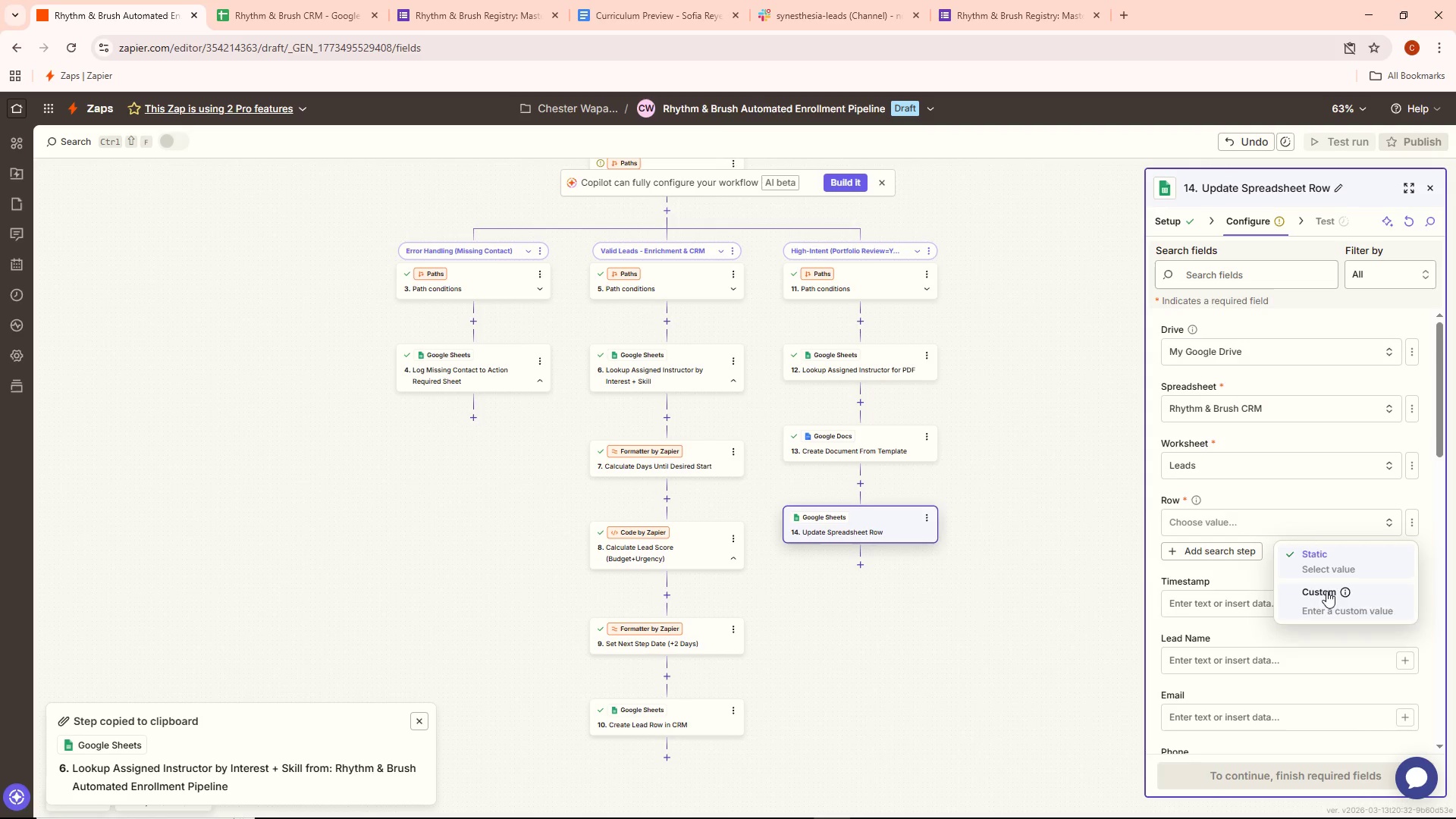 
left_click([1326, 591])
 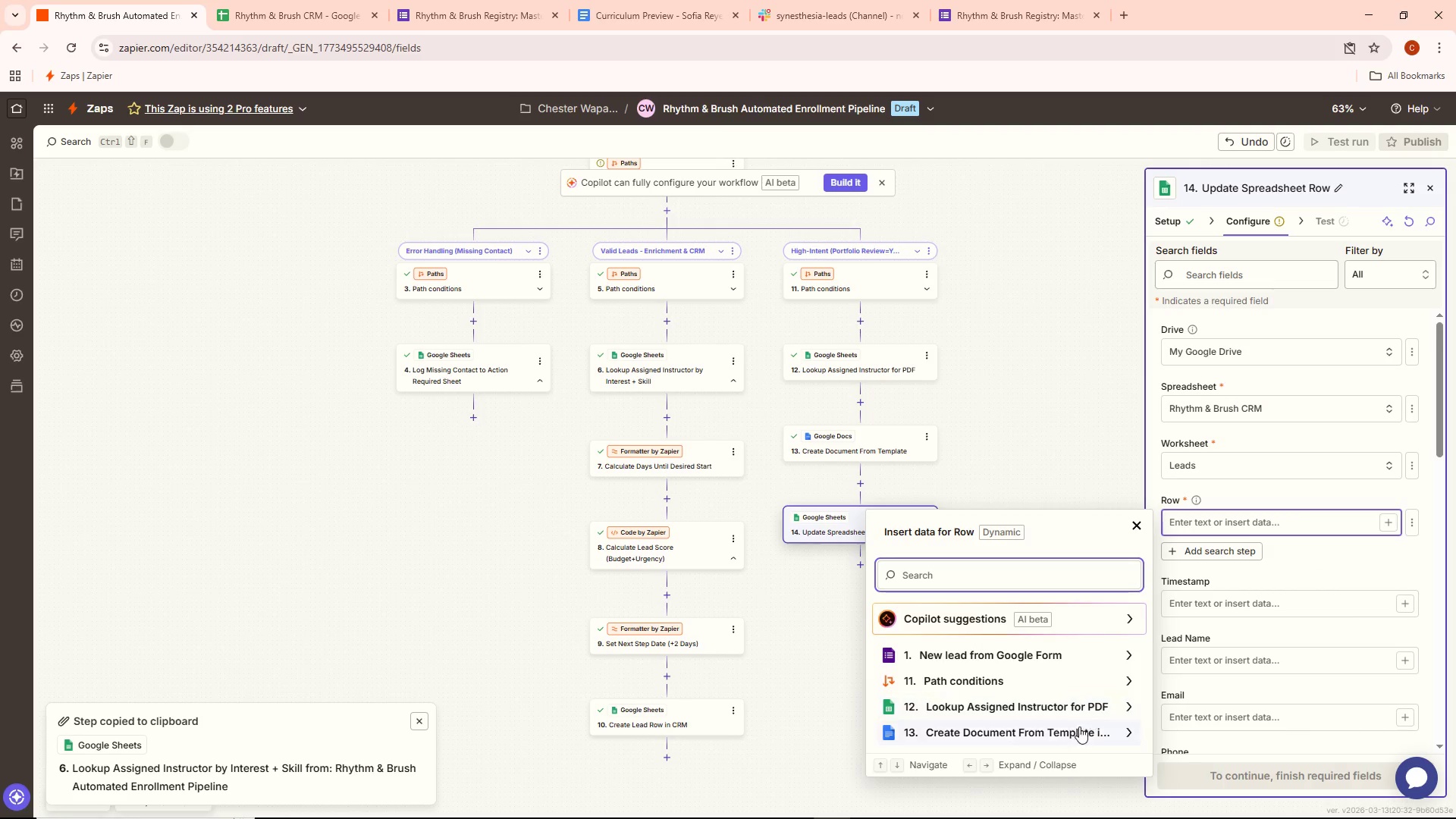 
scroll: coordinate [1078, 728], scroll_direction: down, amount: 1.0
 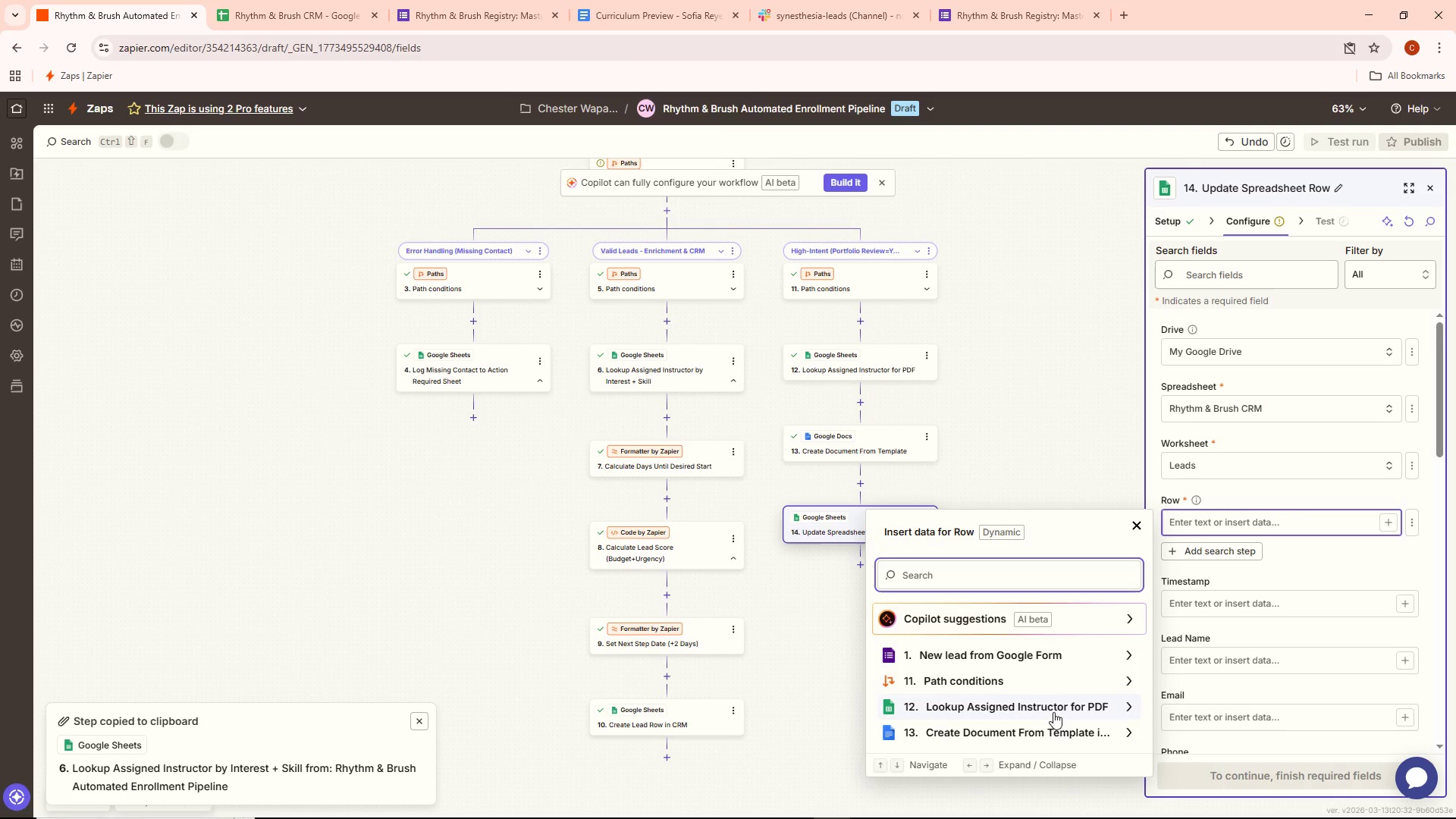 
wait(7.51)
 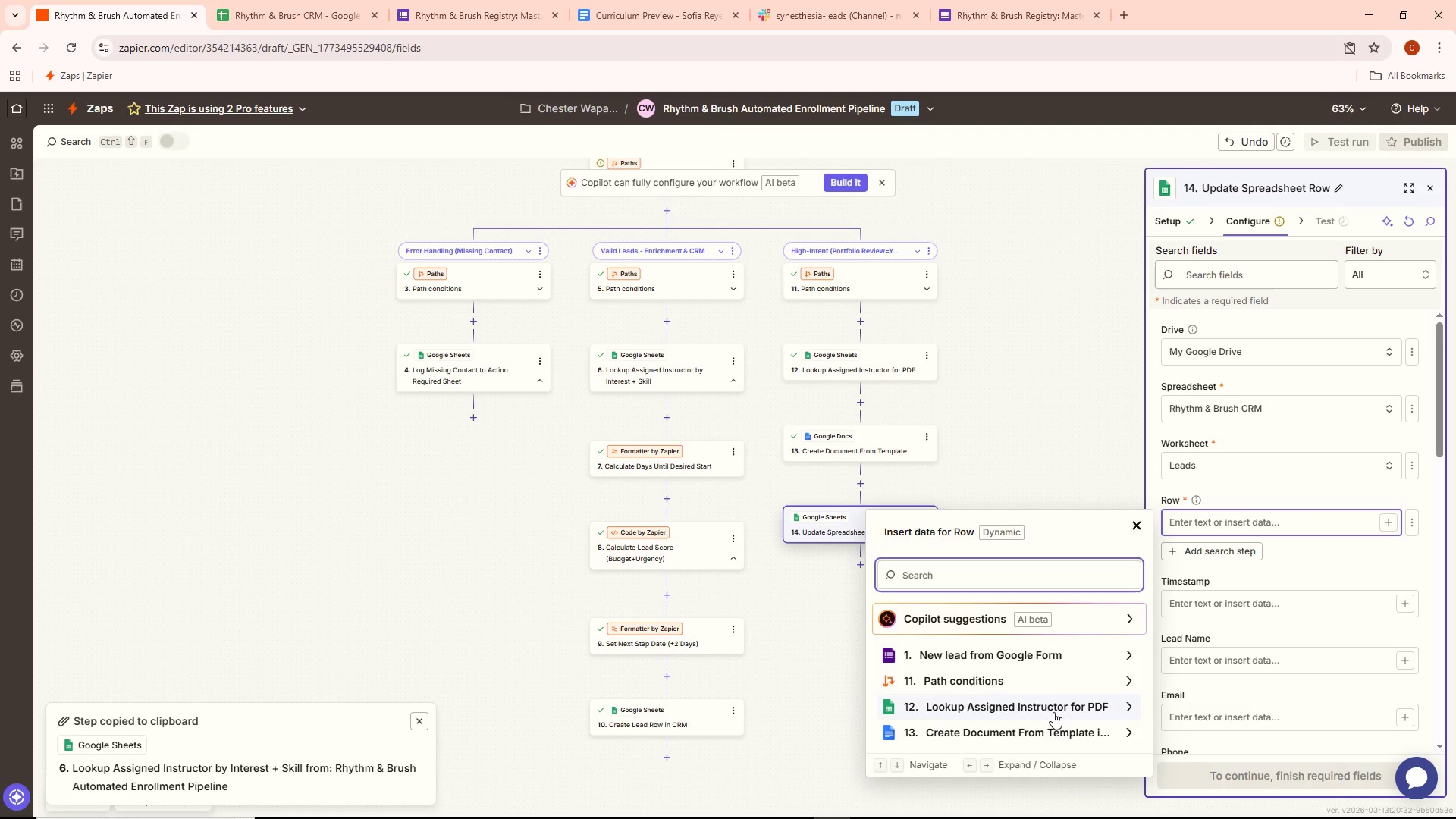 
left_click([829, 691])
 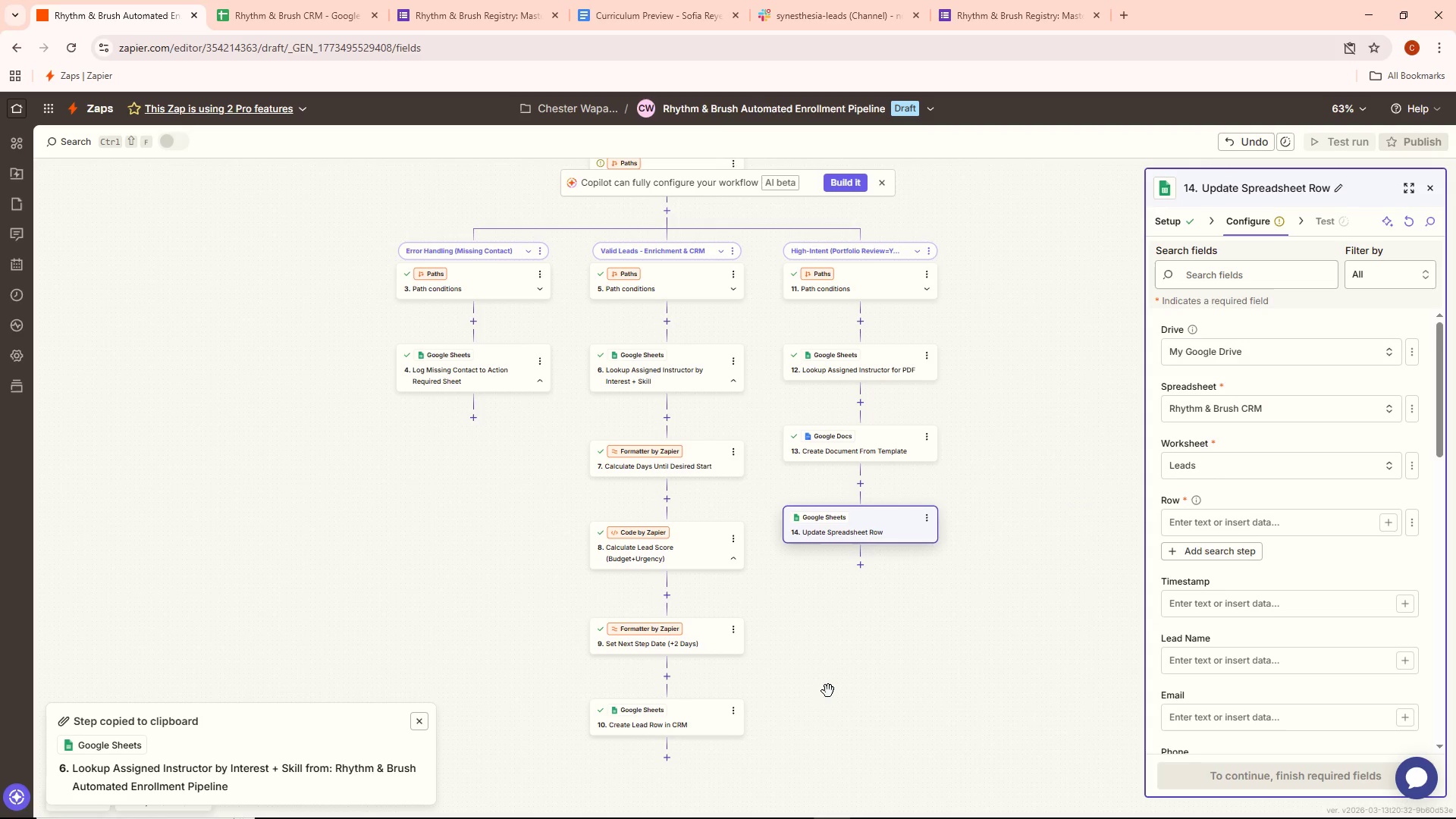 
wait(20.02)
 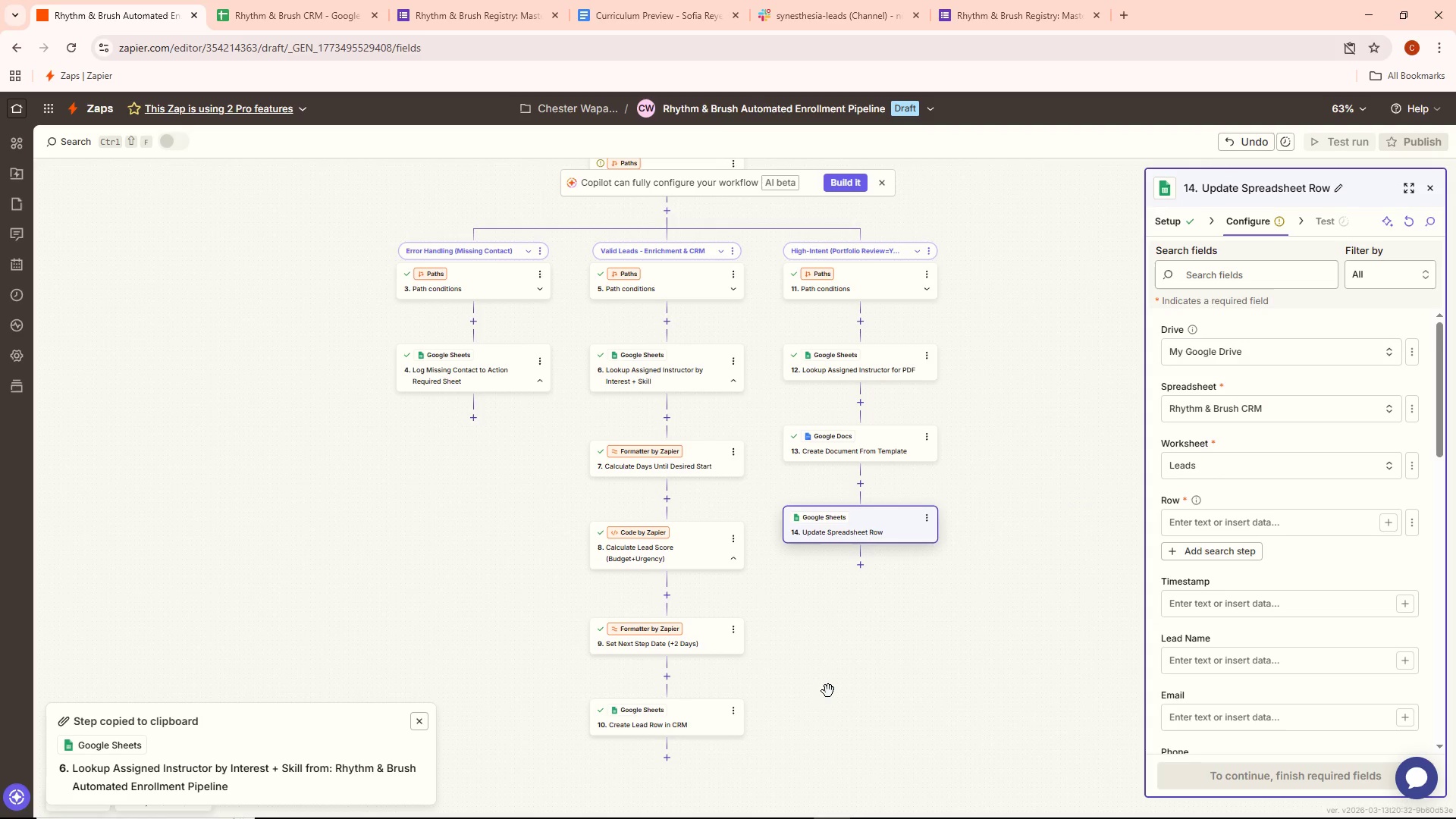 
scroll: coordinate [908, 660], scroll_direction: down, amount: 1.0
 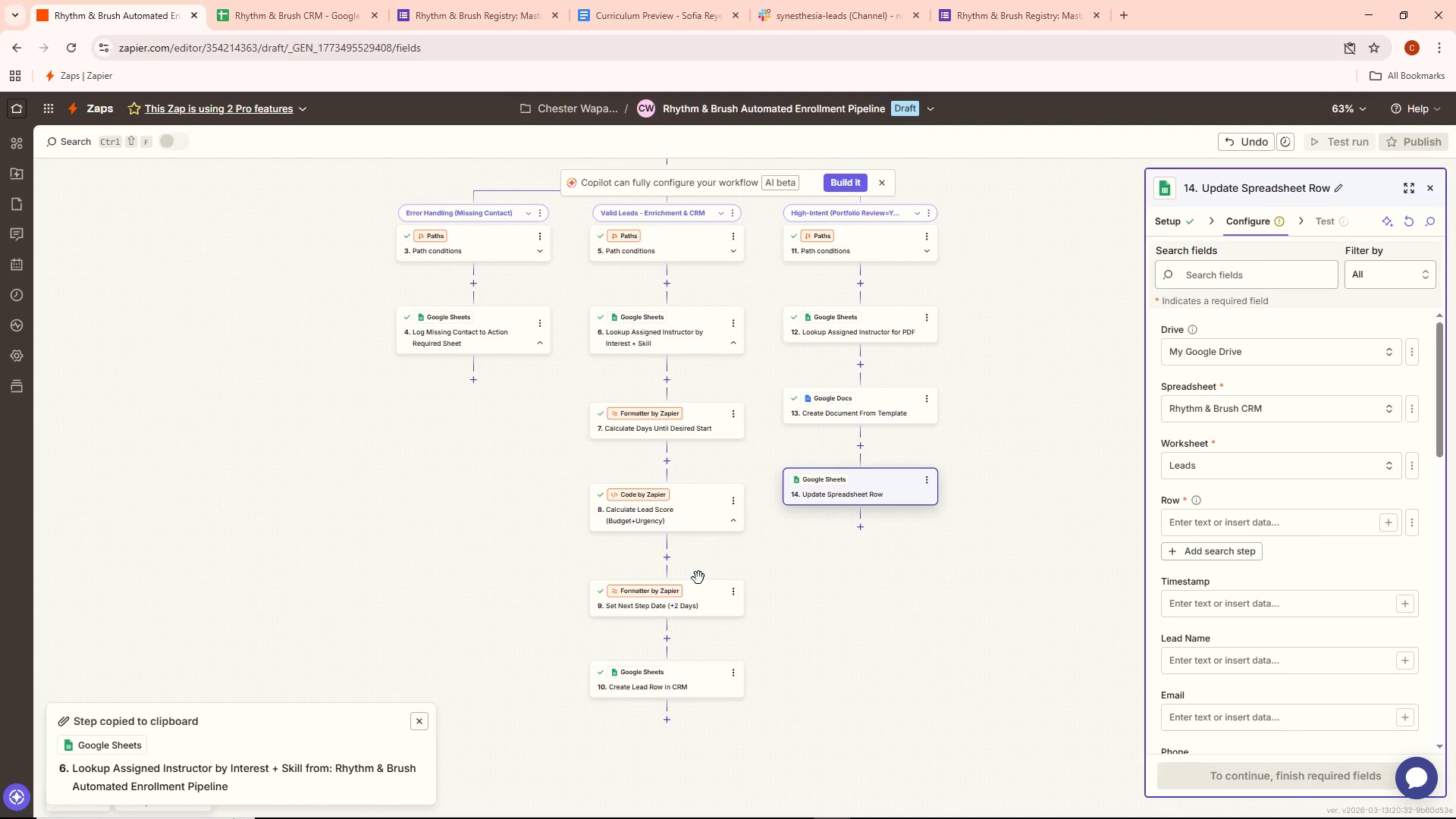 
wait(5.3)
 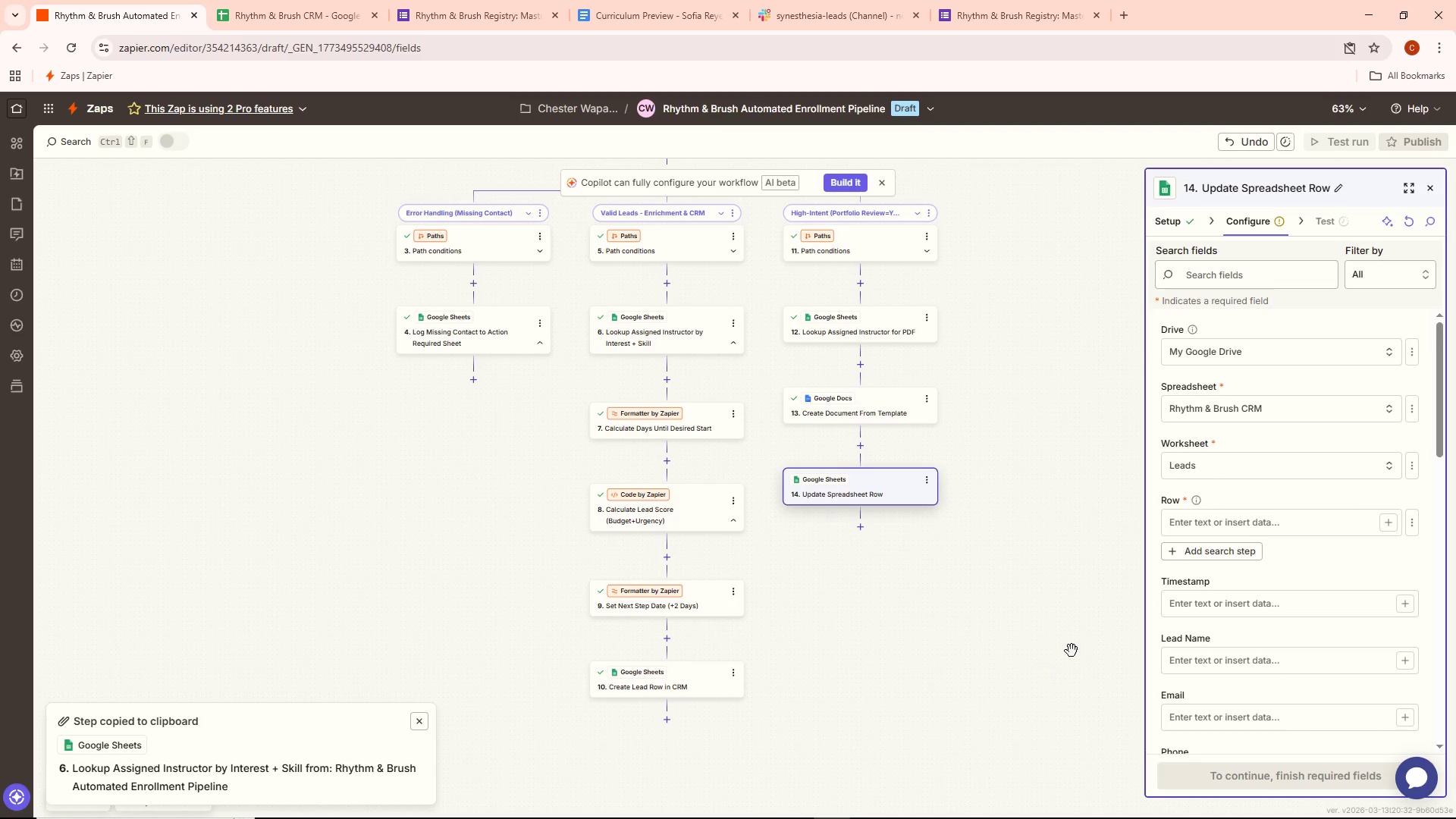 
left_click([1385, 522])
 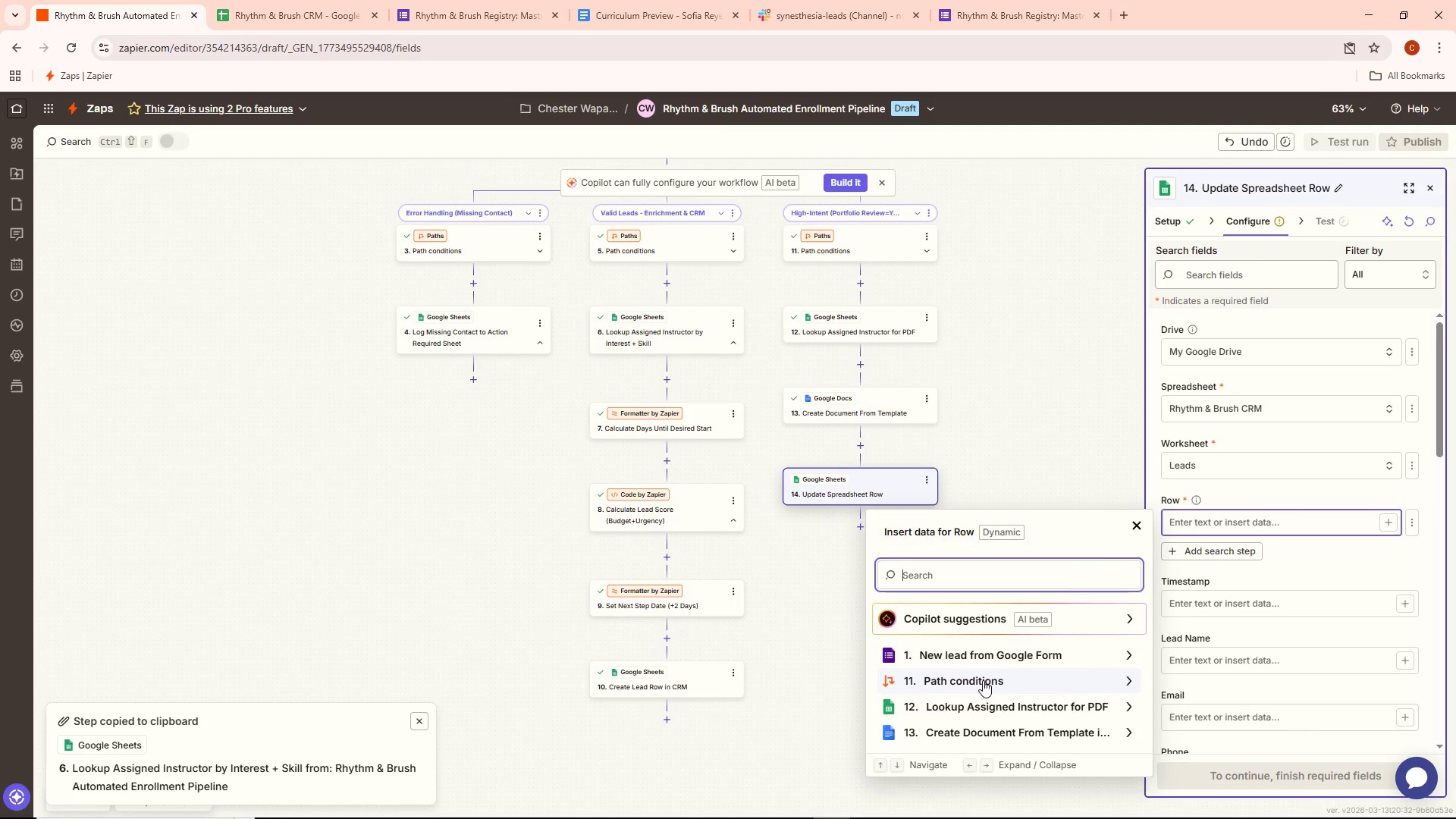 
scroll: coordinate [987, 640], scroll_direction: up, amount: 3.0
 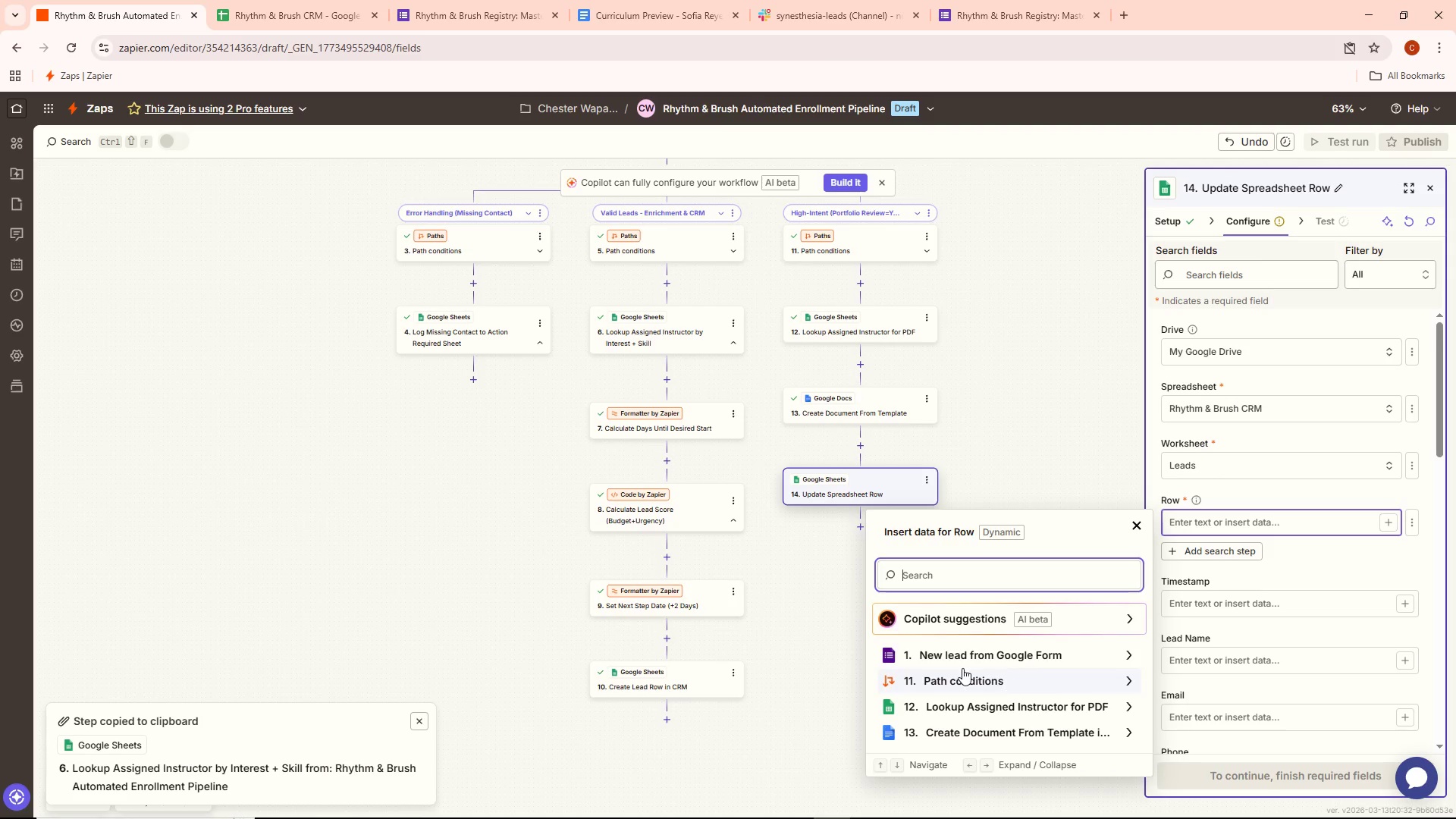 
wait(5.26)
 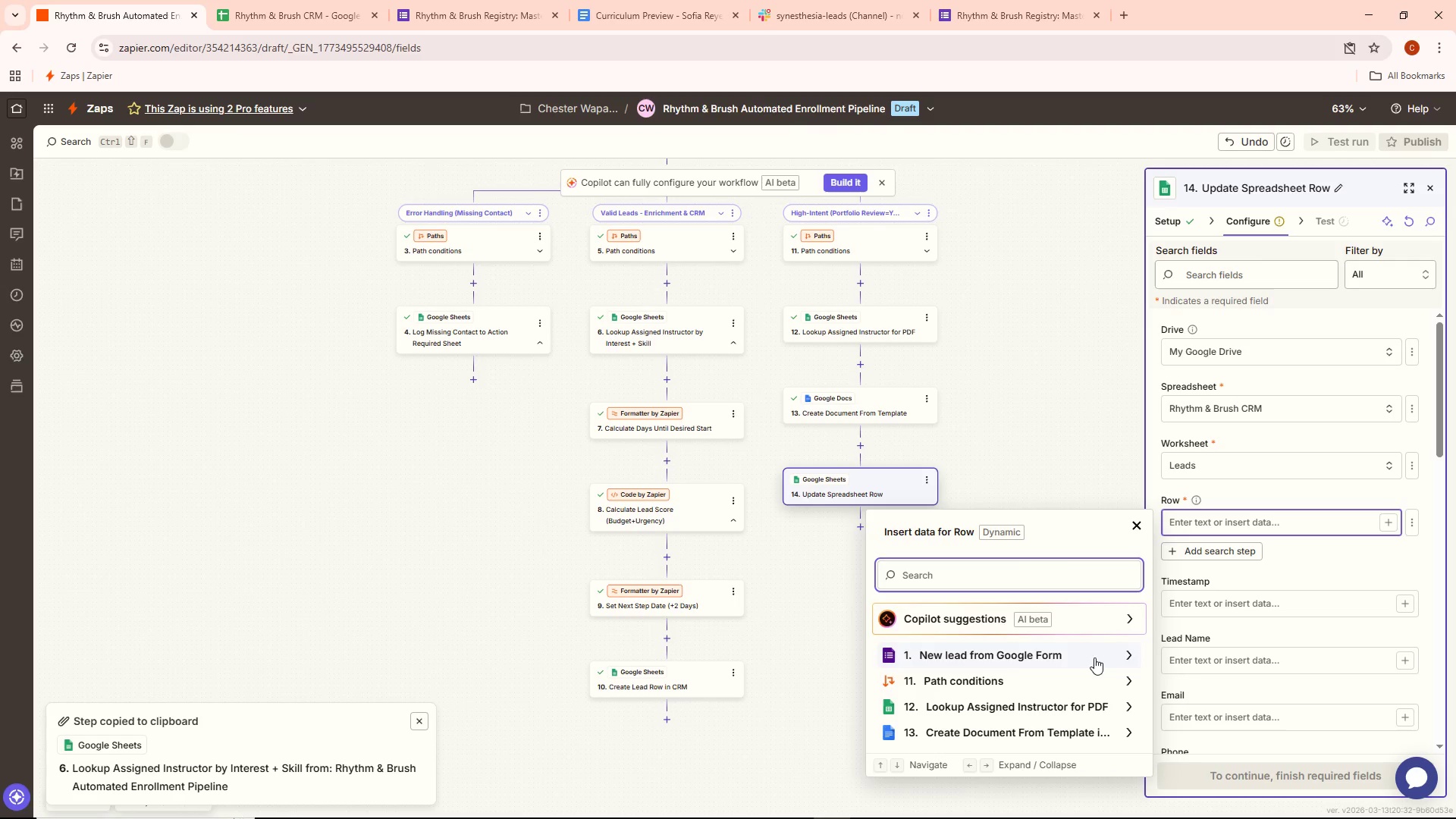 
scroll: coordinate [921, 695], scroll_direction: up, amount: 3.0
 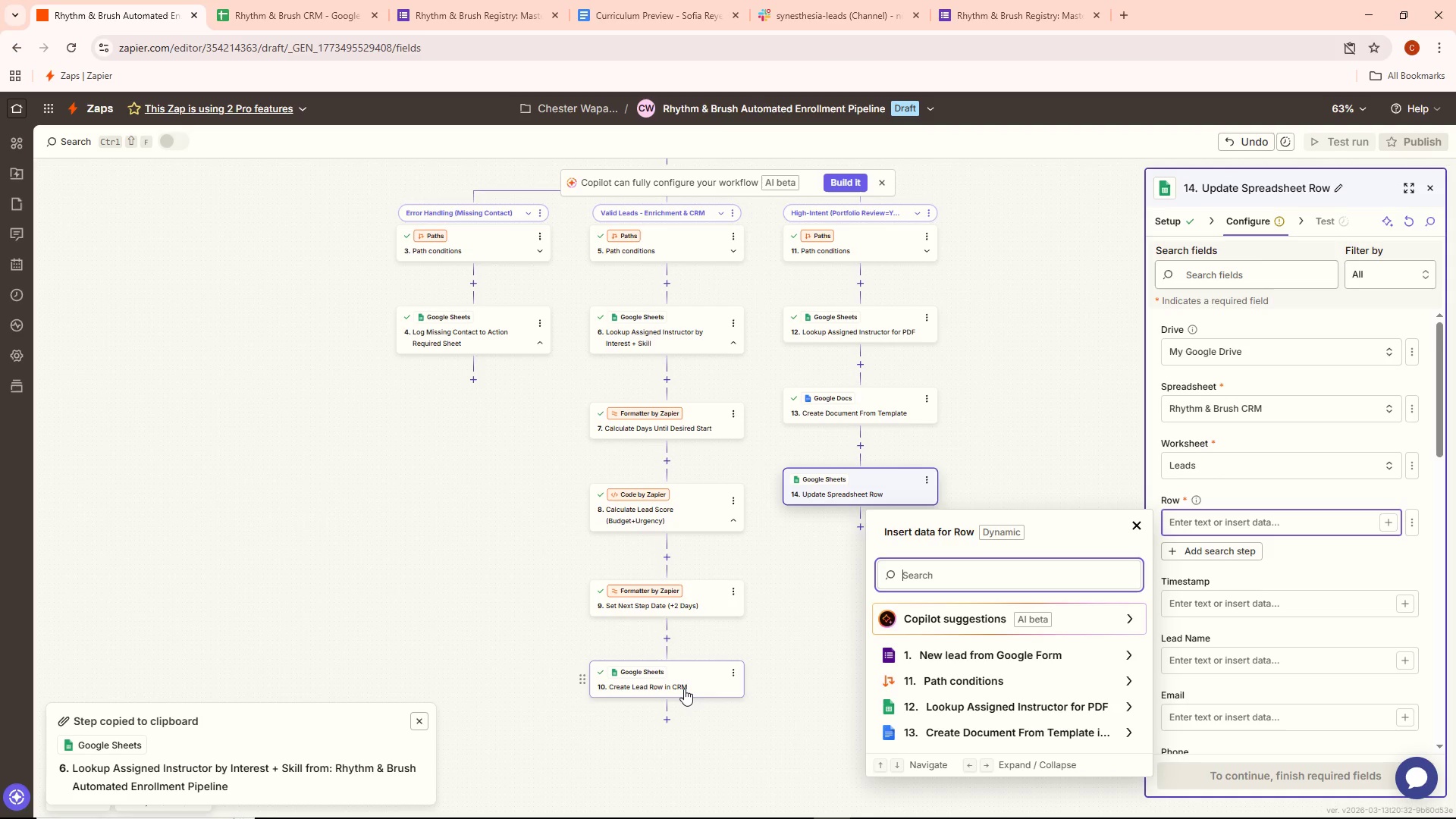 
double_click([684, 689])
 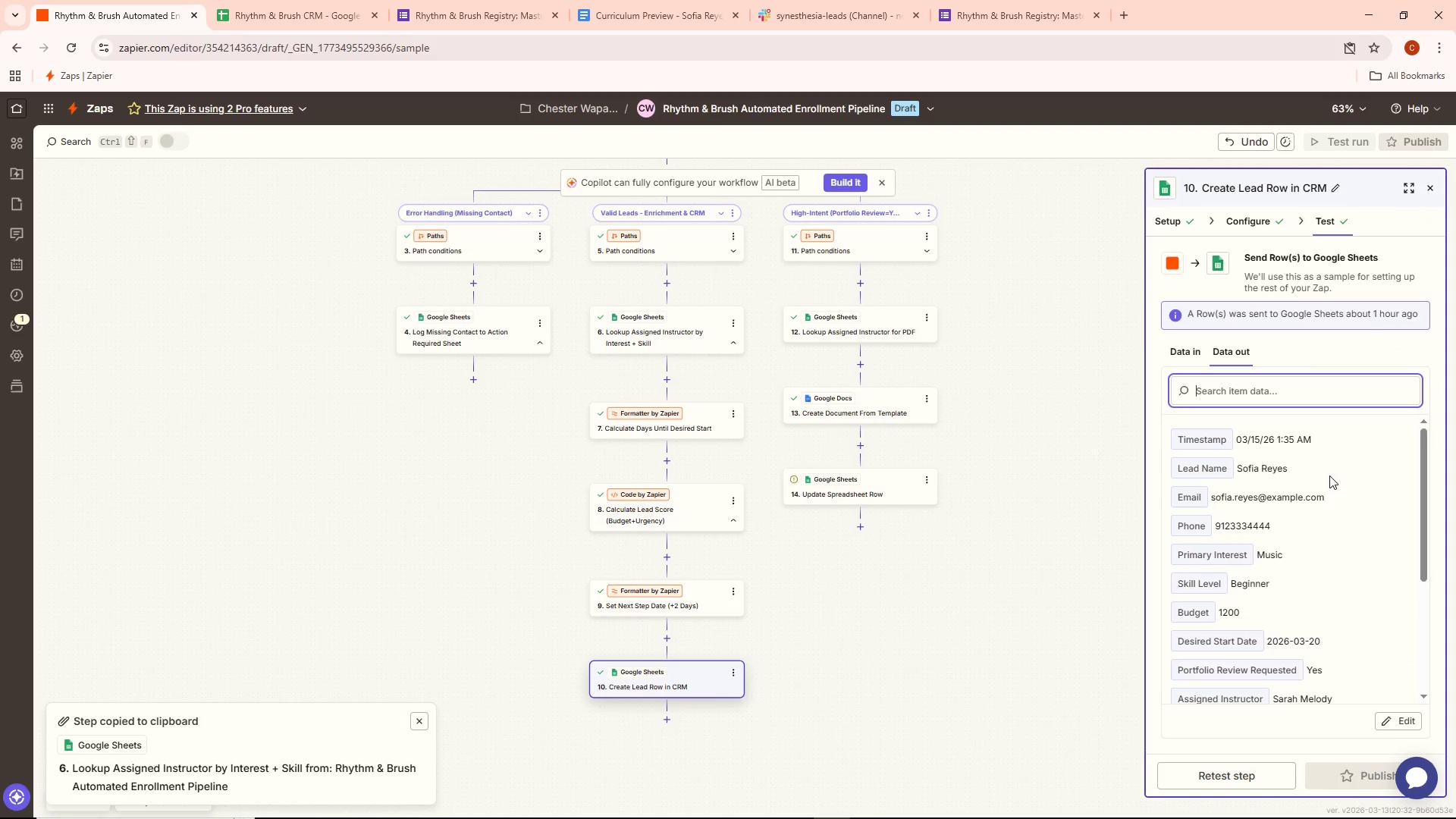 
wait(5.19)
 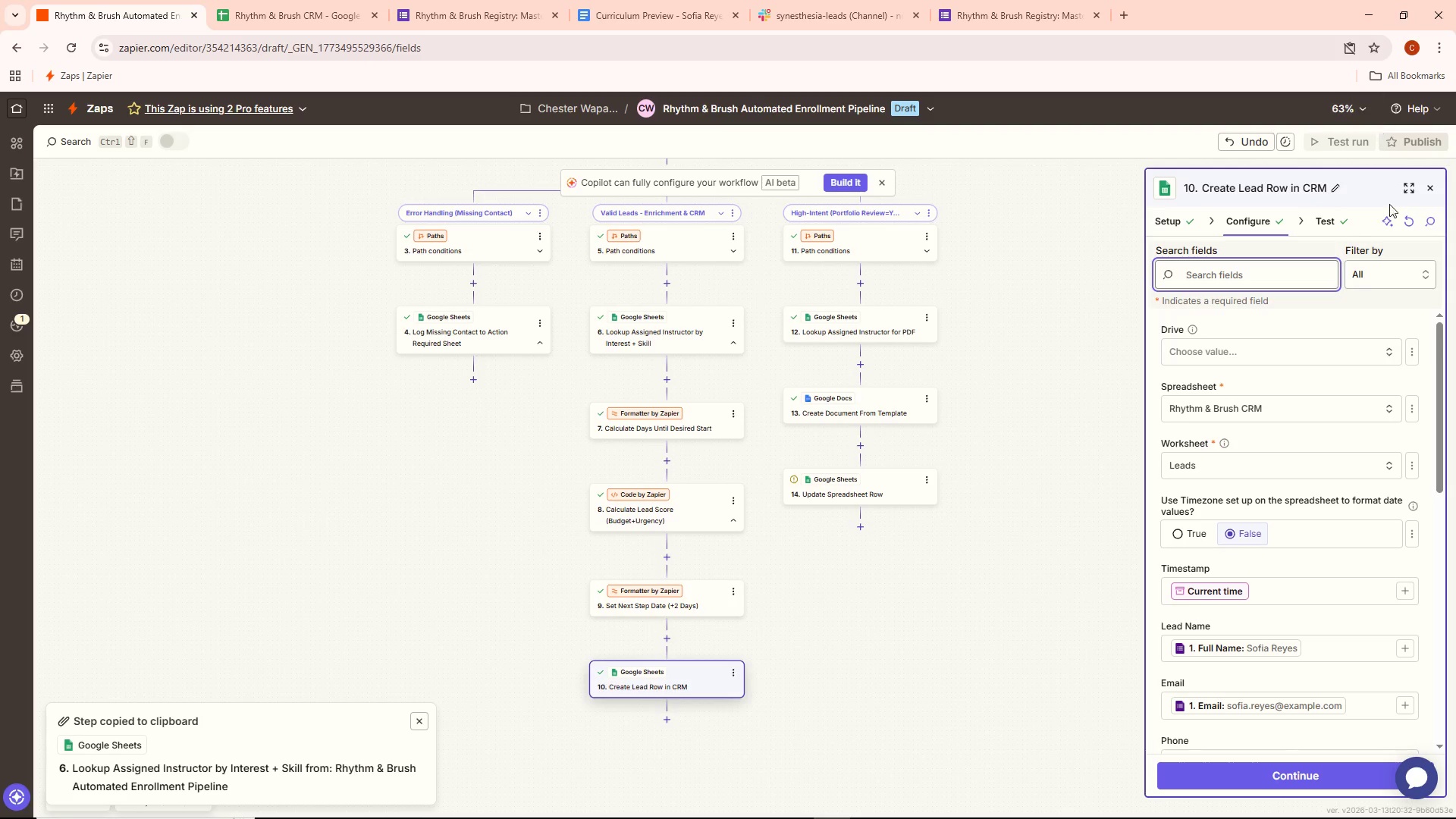 
scroll: coordinate [1324, 466], scroll_direction: down, amount: 6.0
 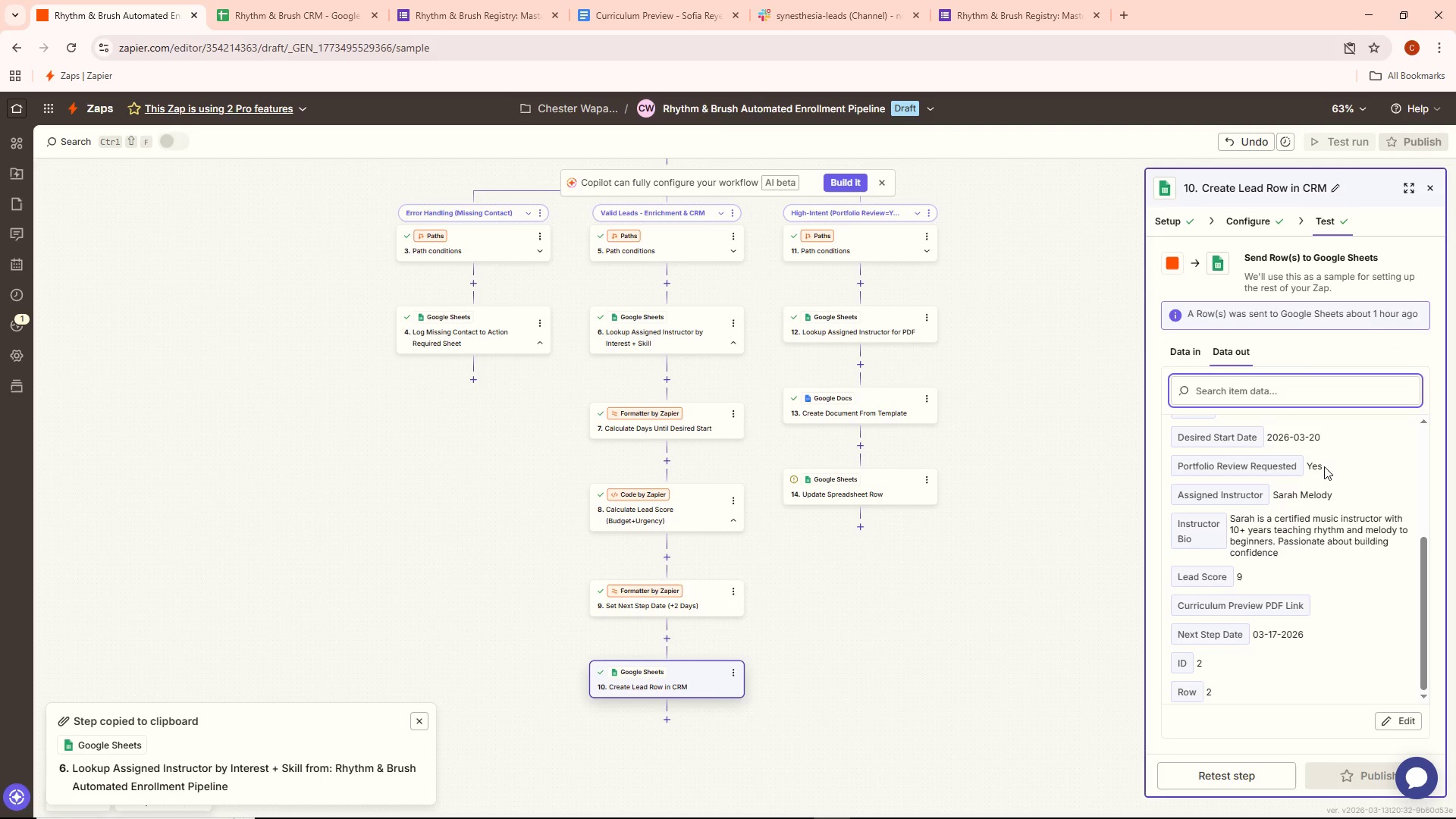 
scroll: coordinate [1324, 466], scroll_direction: up, amount: 6.0
 